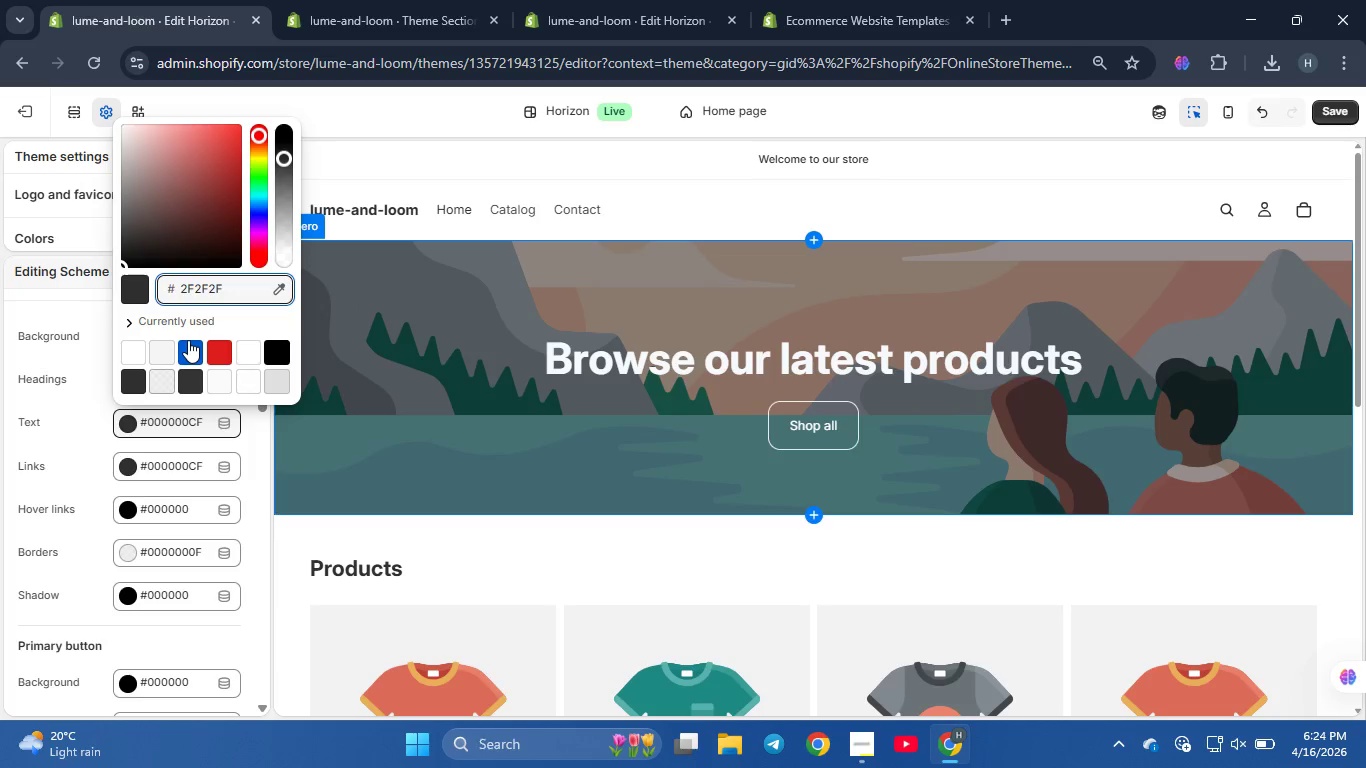 
key(Enter)
 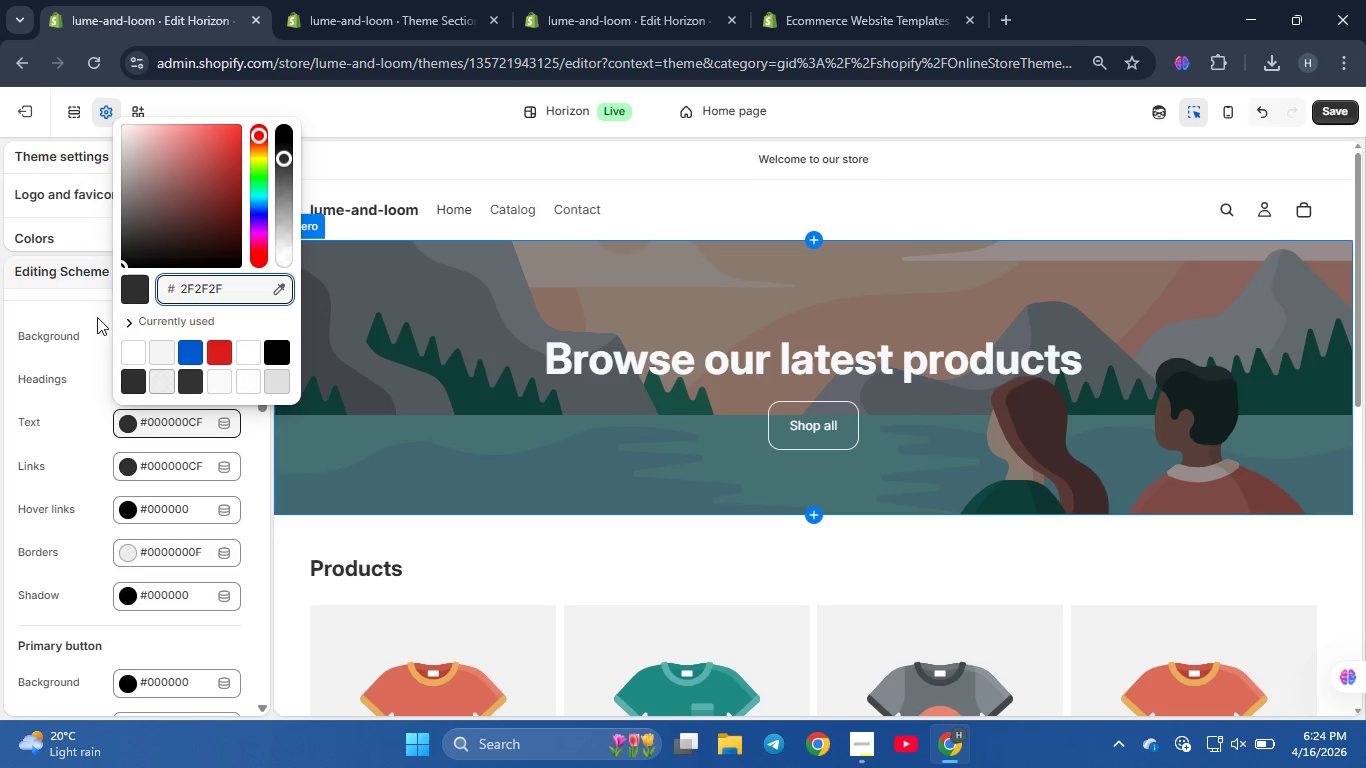 
left_click([89, 312])
 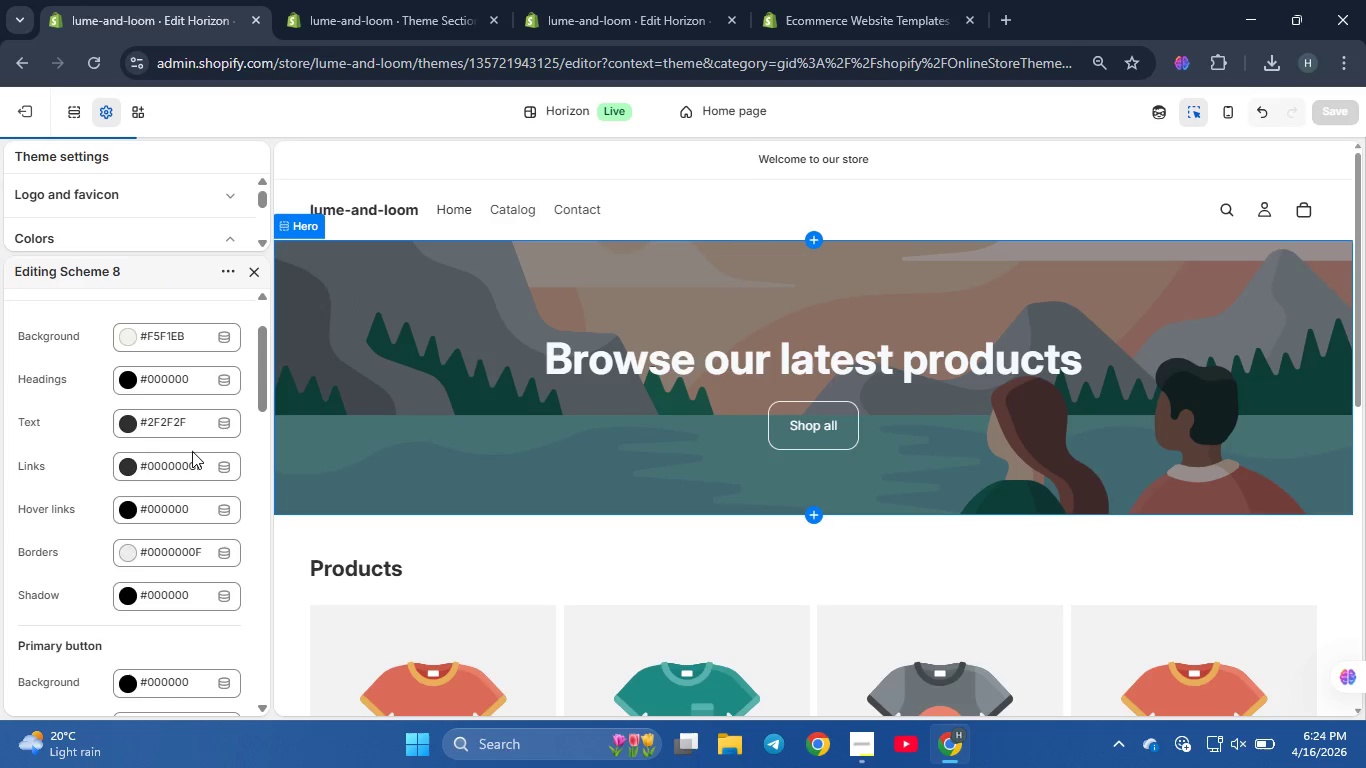 
scroll: coordinate [179, 520], scroll_direction: down, amount: 6.0
 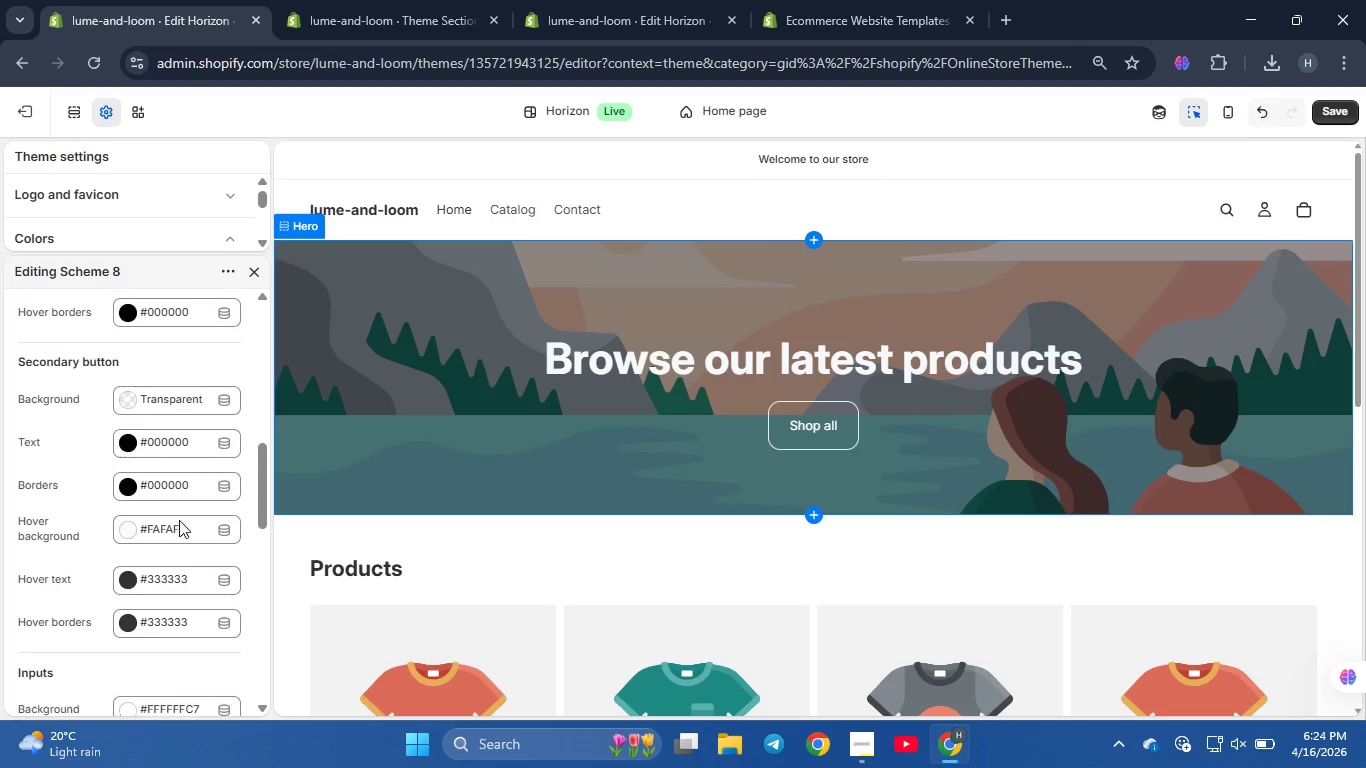 
scroll: coordinate [179, 521], scroll_direction: up, amount: 8.0
 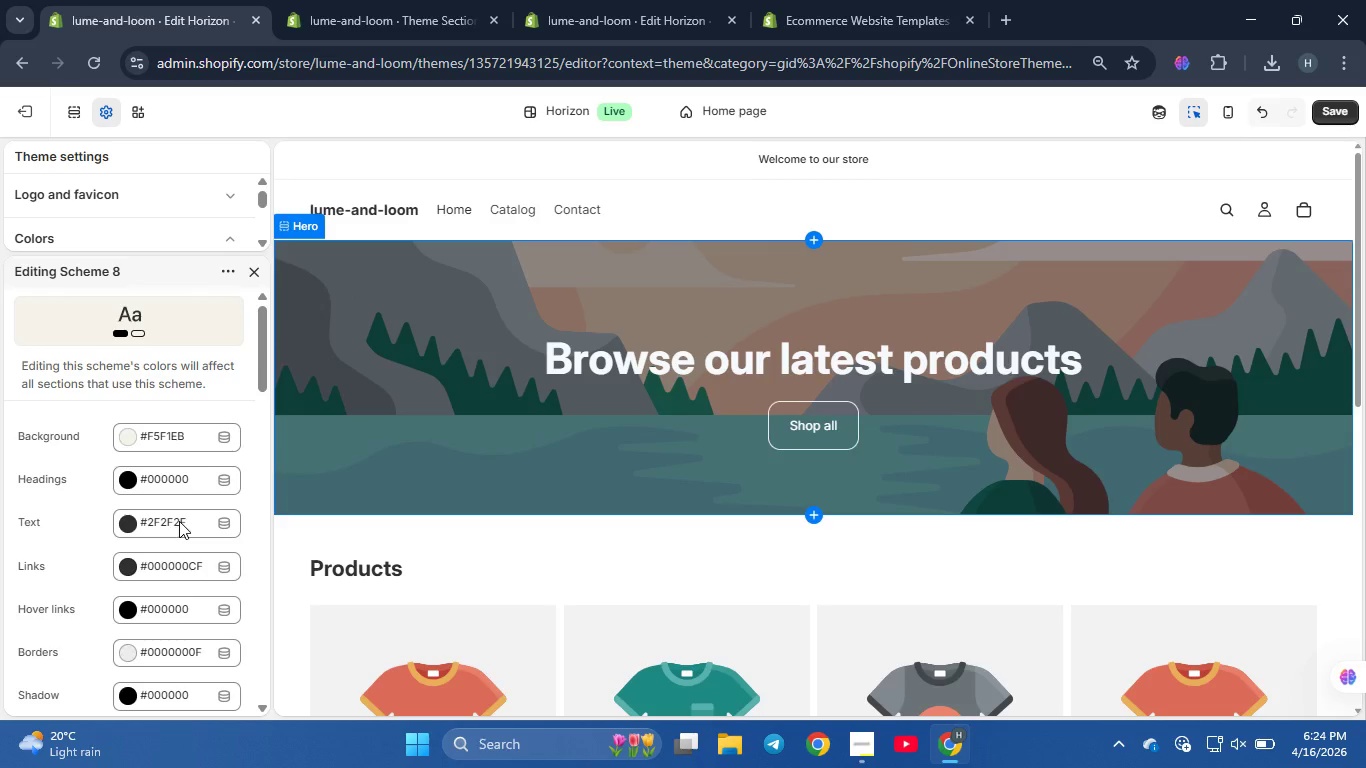 
scroll: coordinate [181, 527], scroll_direction: down, amount: 7.0
 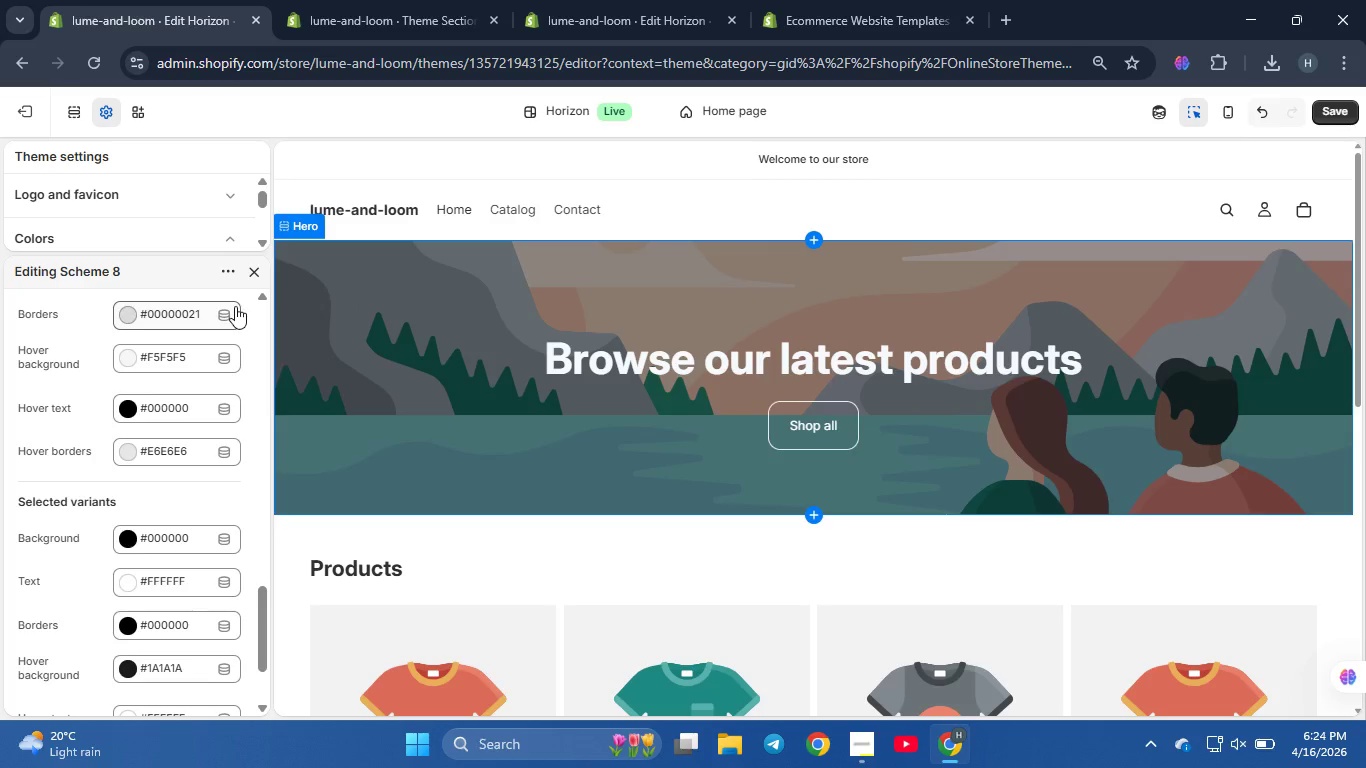 
wait(5.45)
 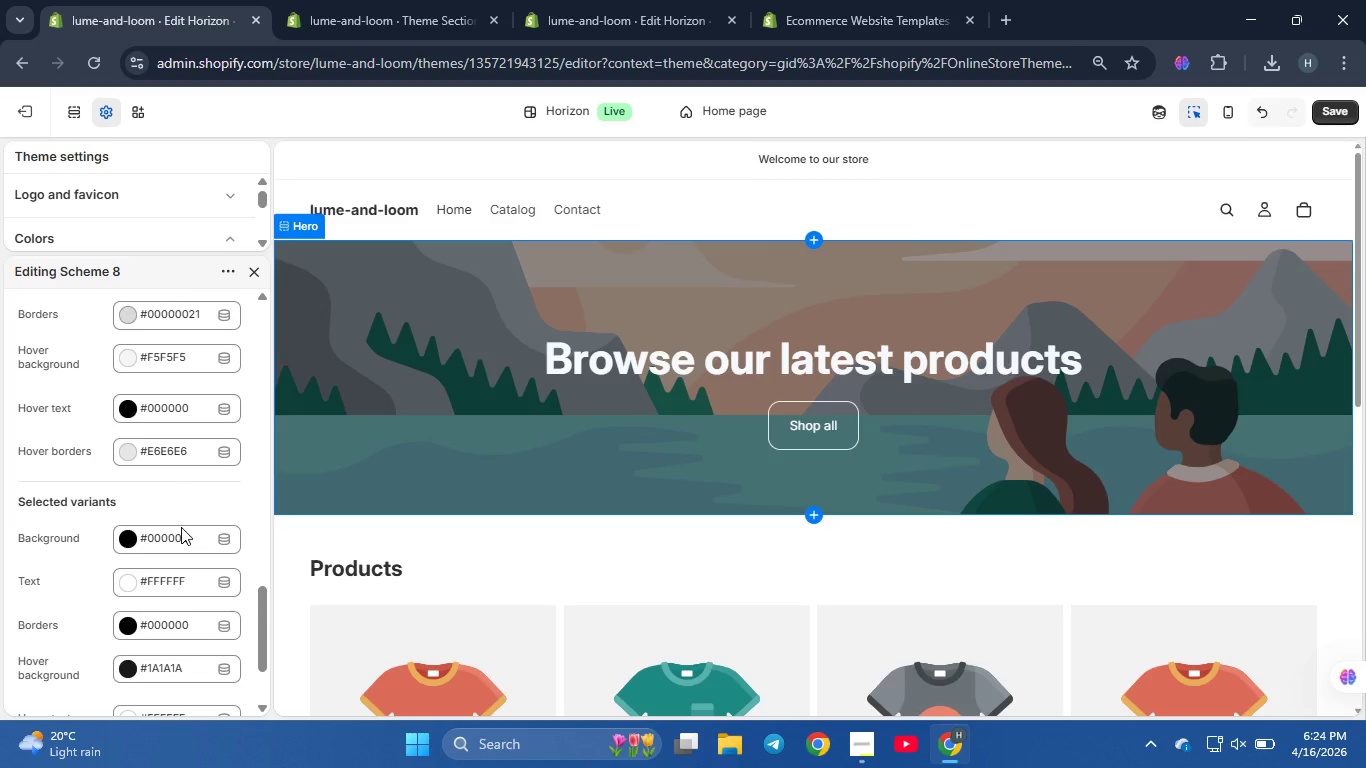 
left_click([257, 271])
 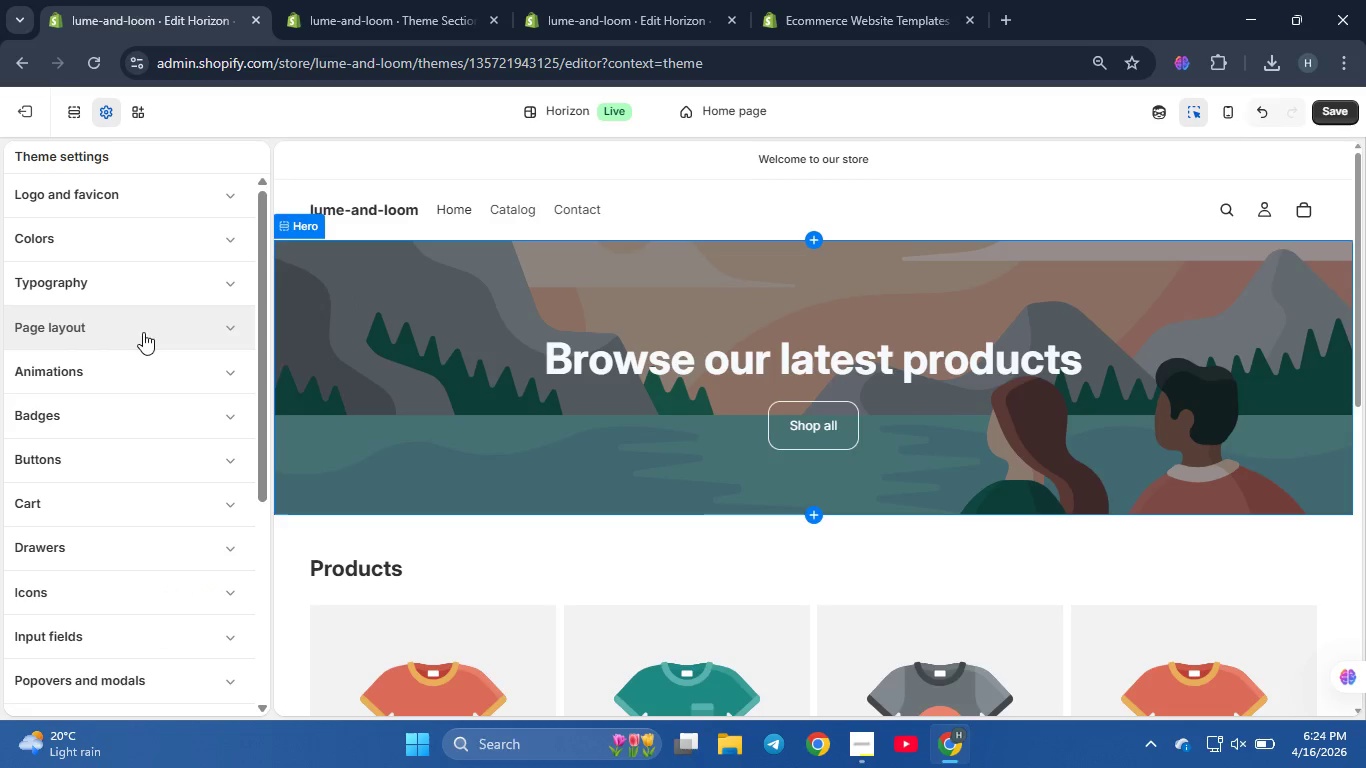 
scroll: coordinate [155, 562], scroll_direction: down, amount: 3.0
 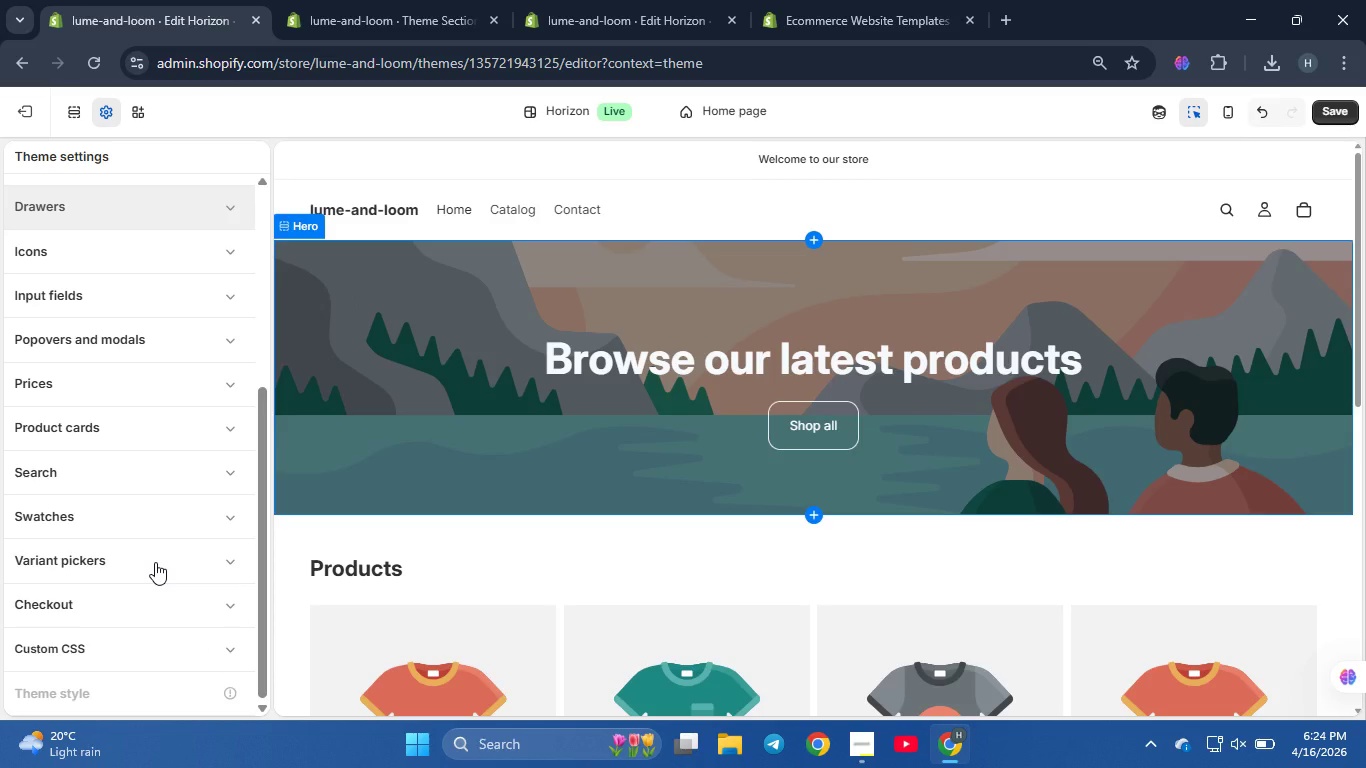 
scroll: coordinate [176, 542], scroll_direction: up, amount: 6.0
 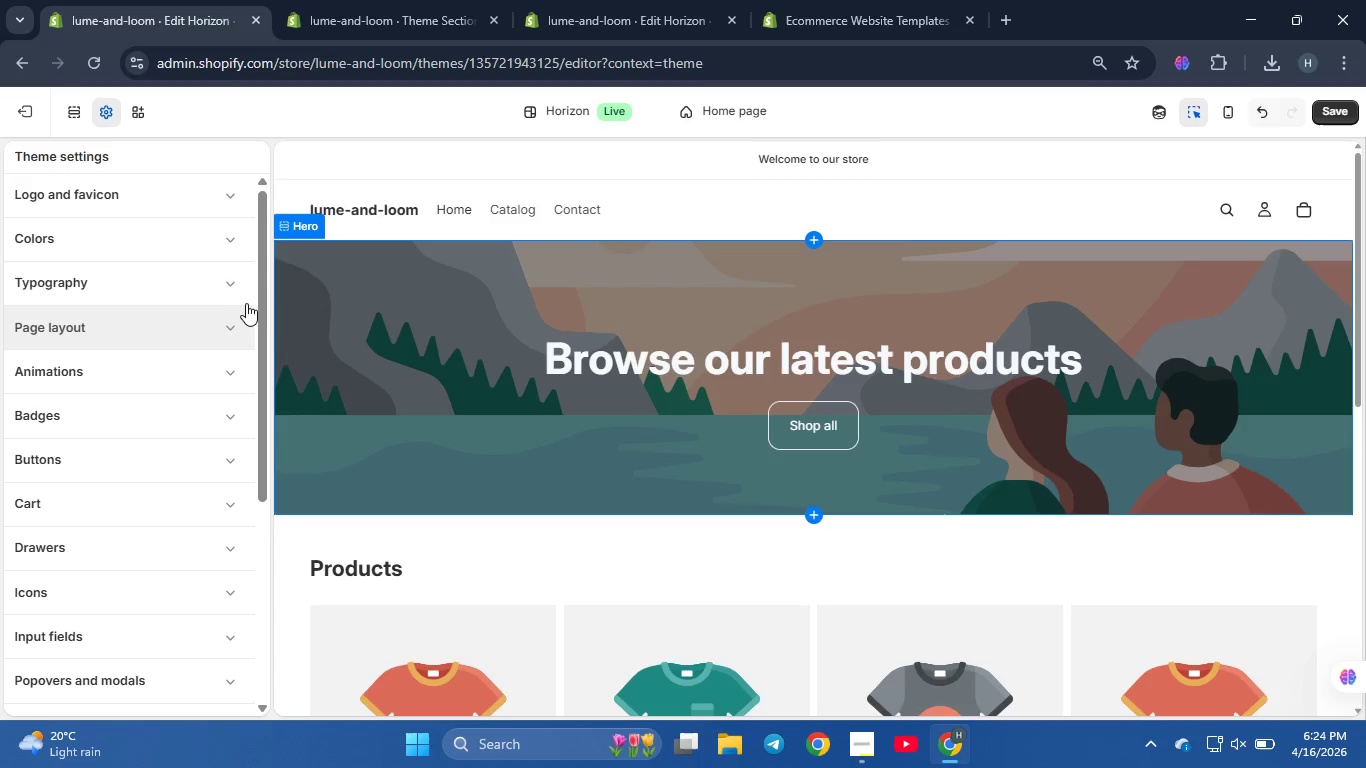 
mouse_move([225, 307])
 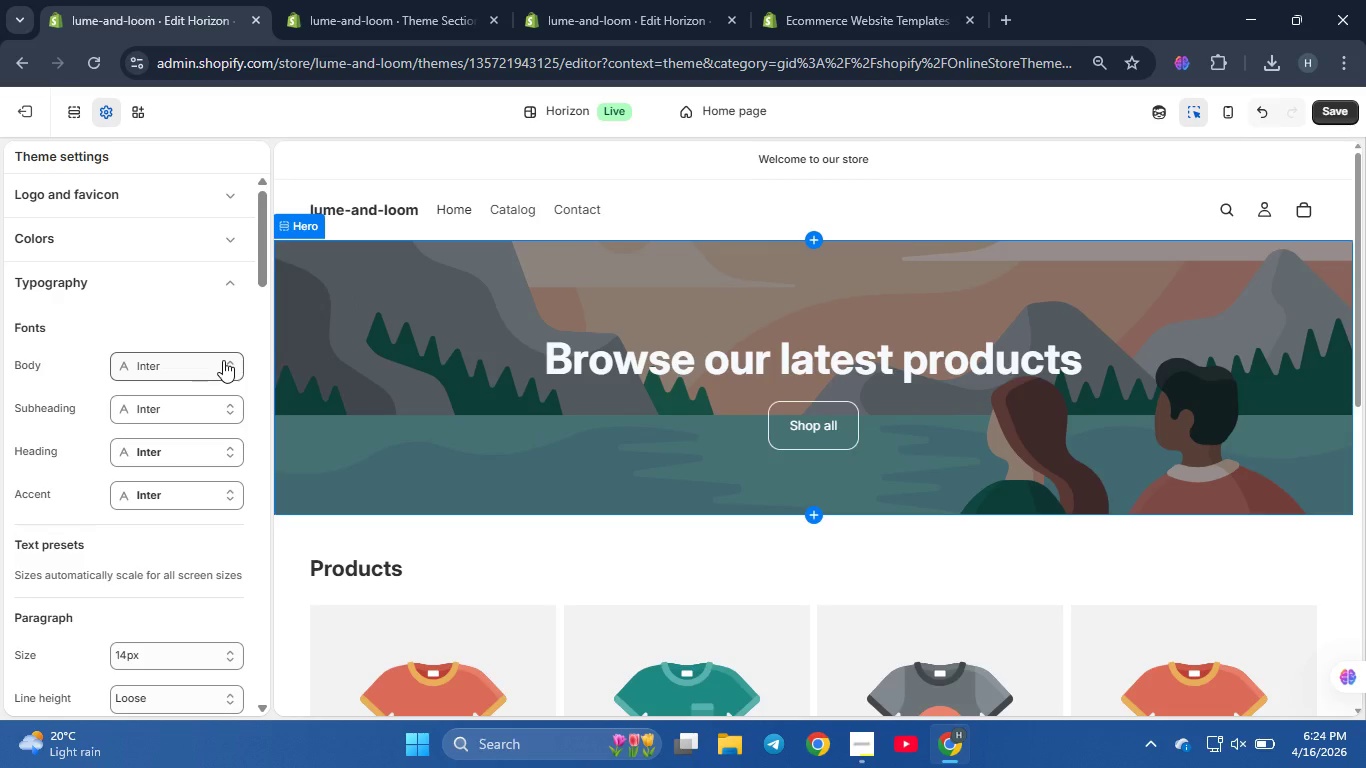 
left_click([223, 360])
 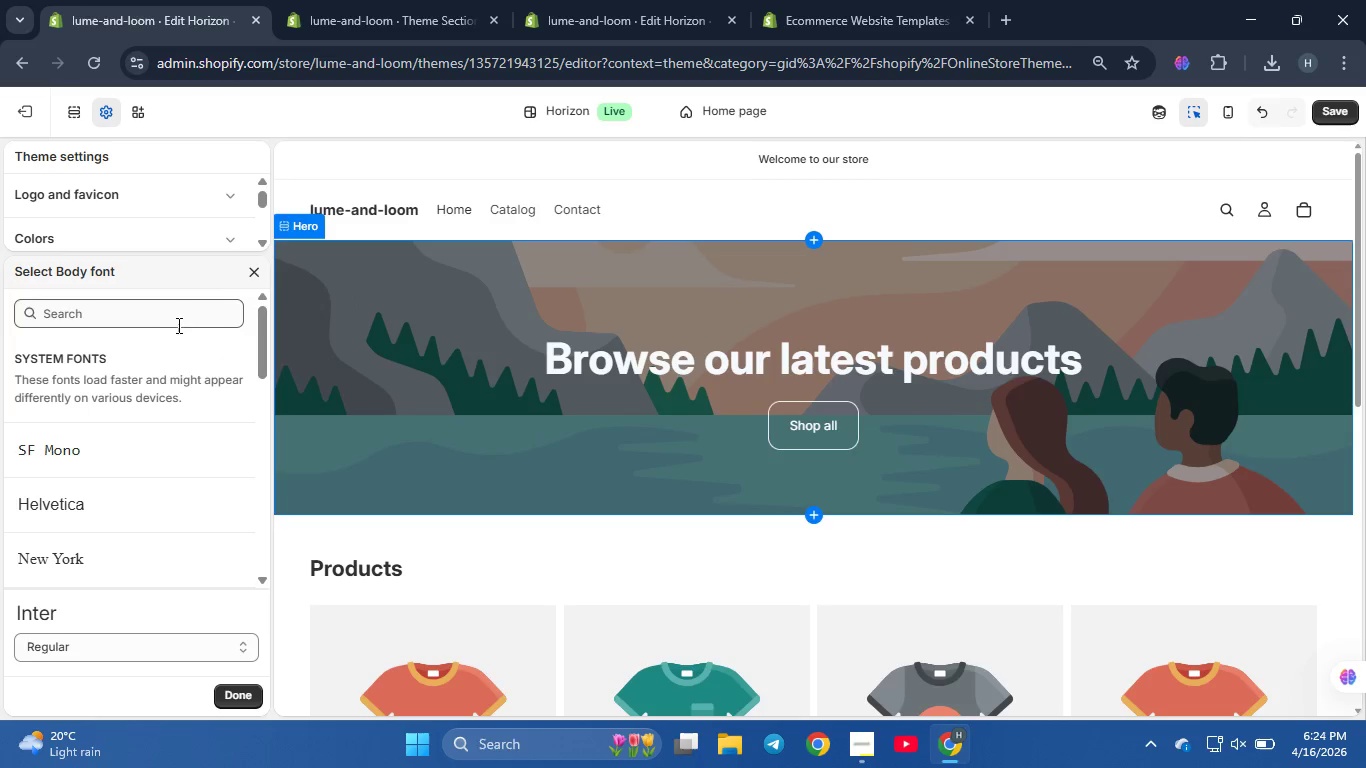 
left_click([170, 313])
 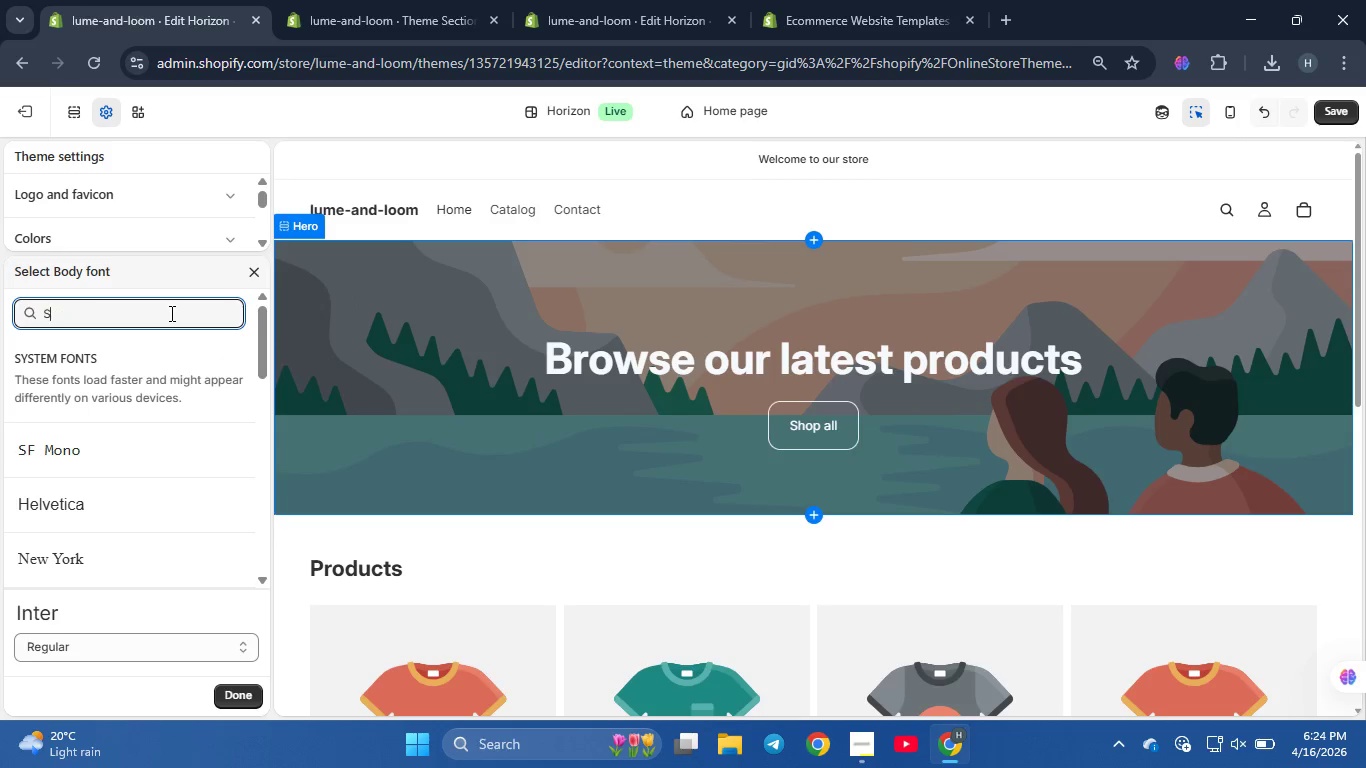 
type(San ser)
 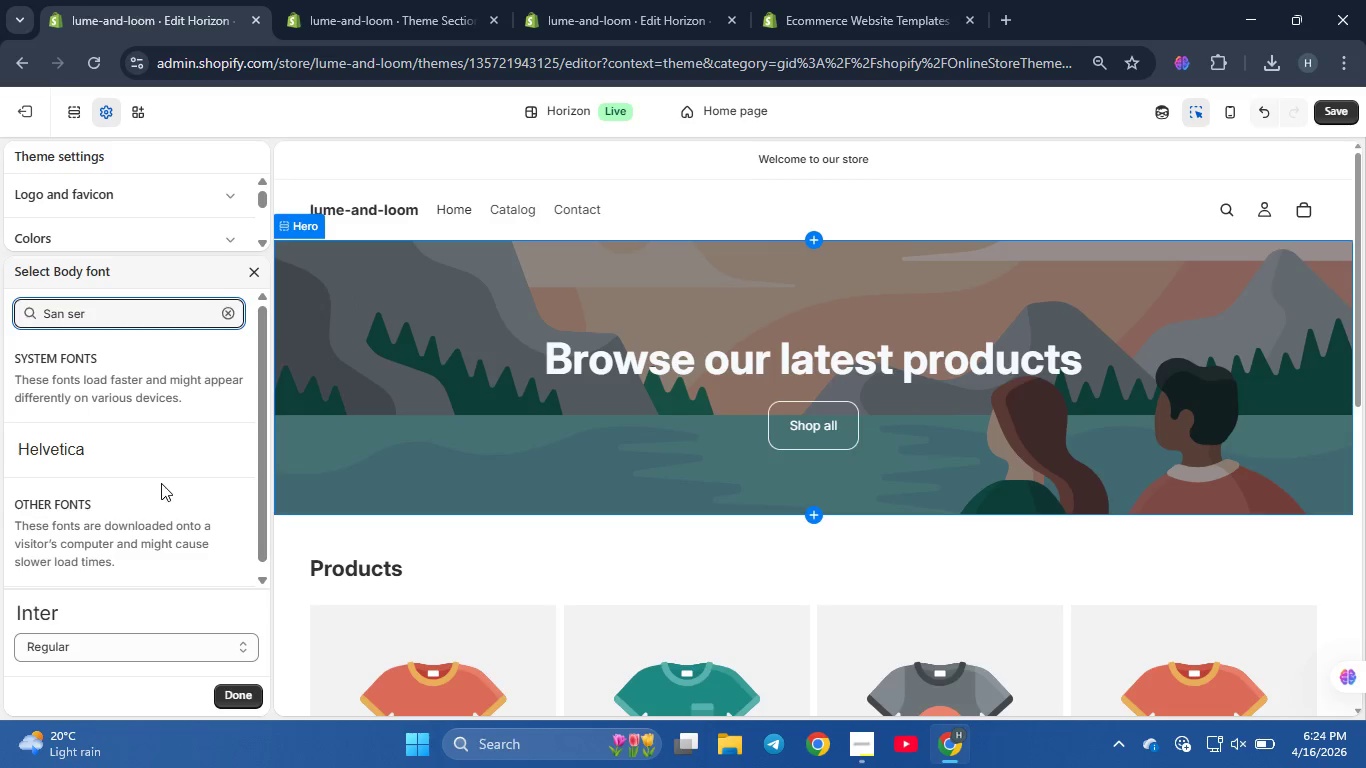 
scroll: coordinate [154, 477], scroll_direction: down, amount: 2.0
 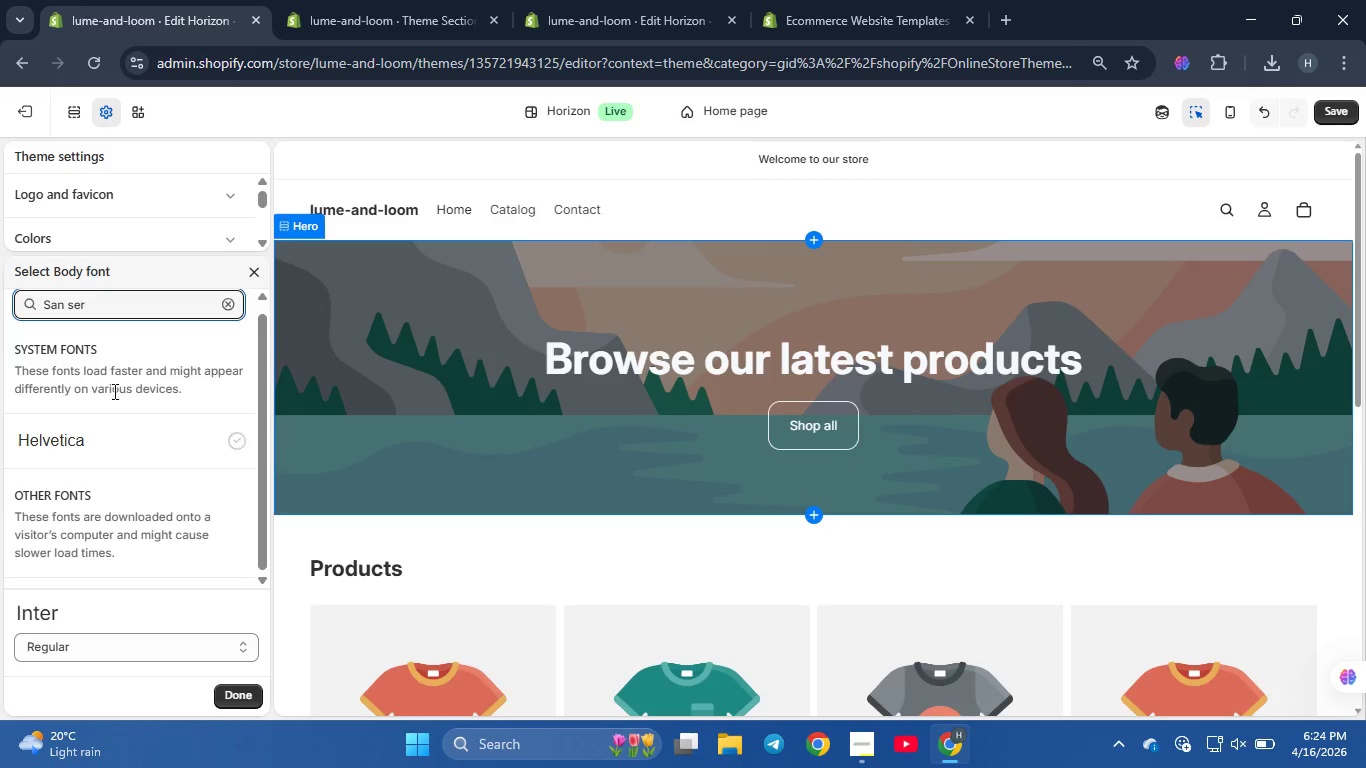 
left_click([110, 370])
 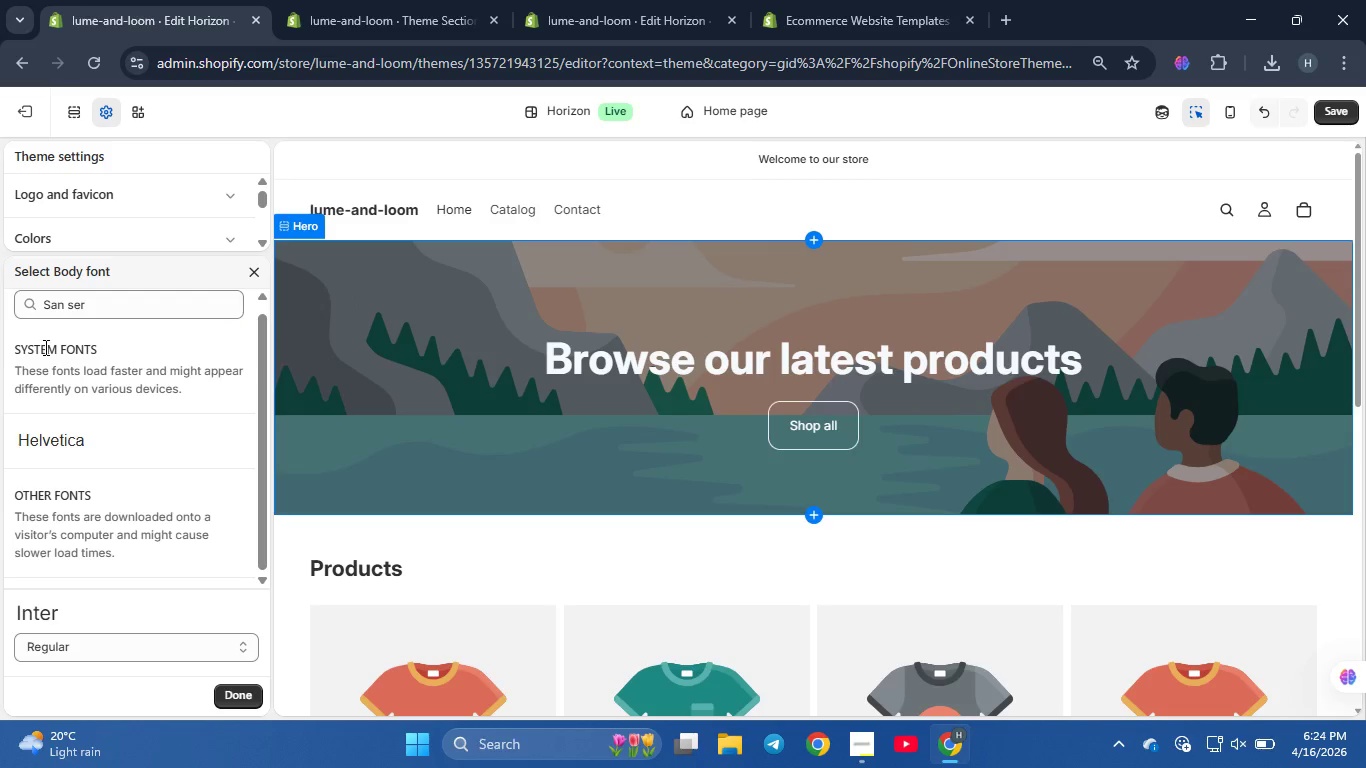 
left_click([44, 347])
 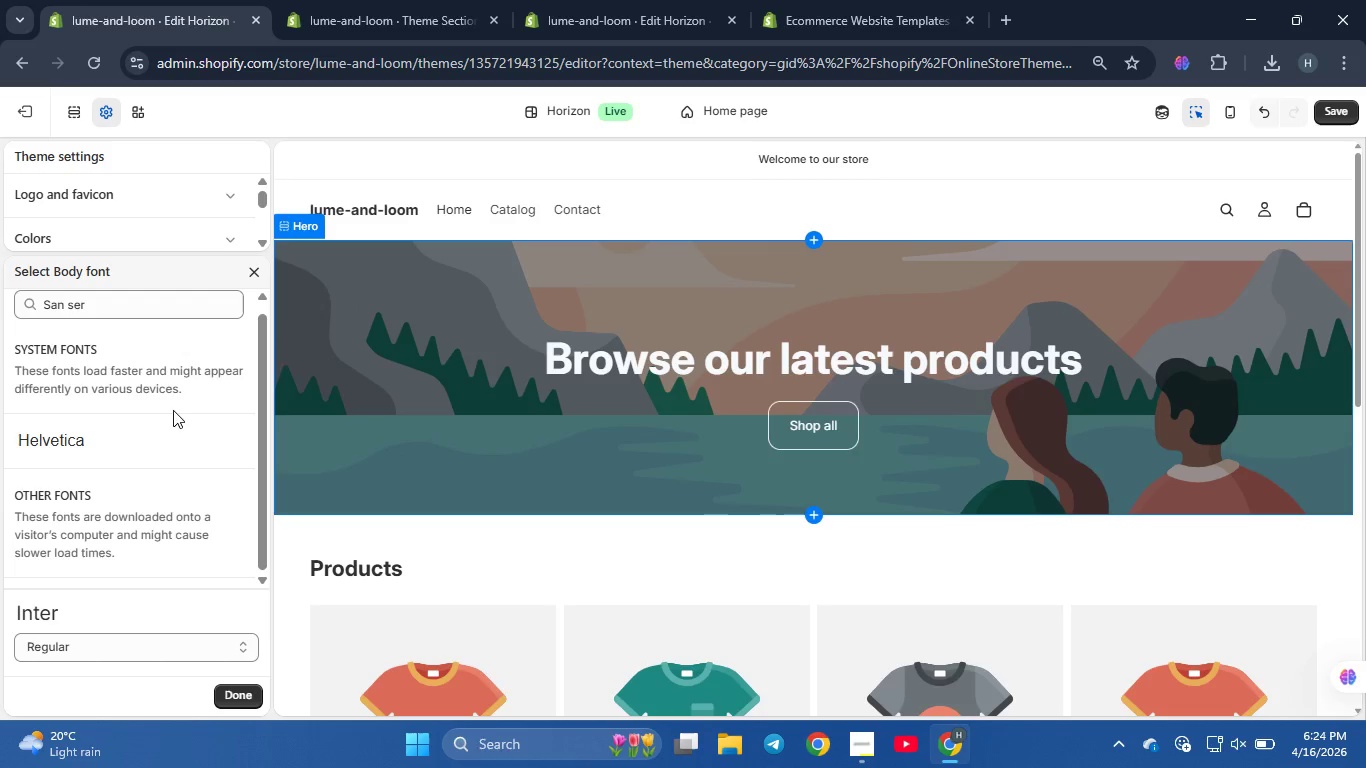 
scroll: coordinate [192, 584], scroll_direction: down, amount: 5.0
 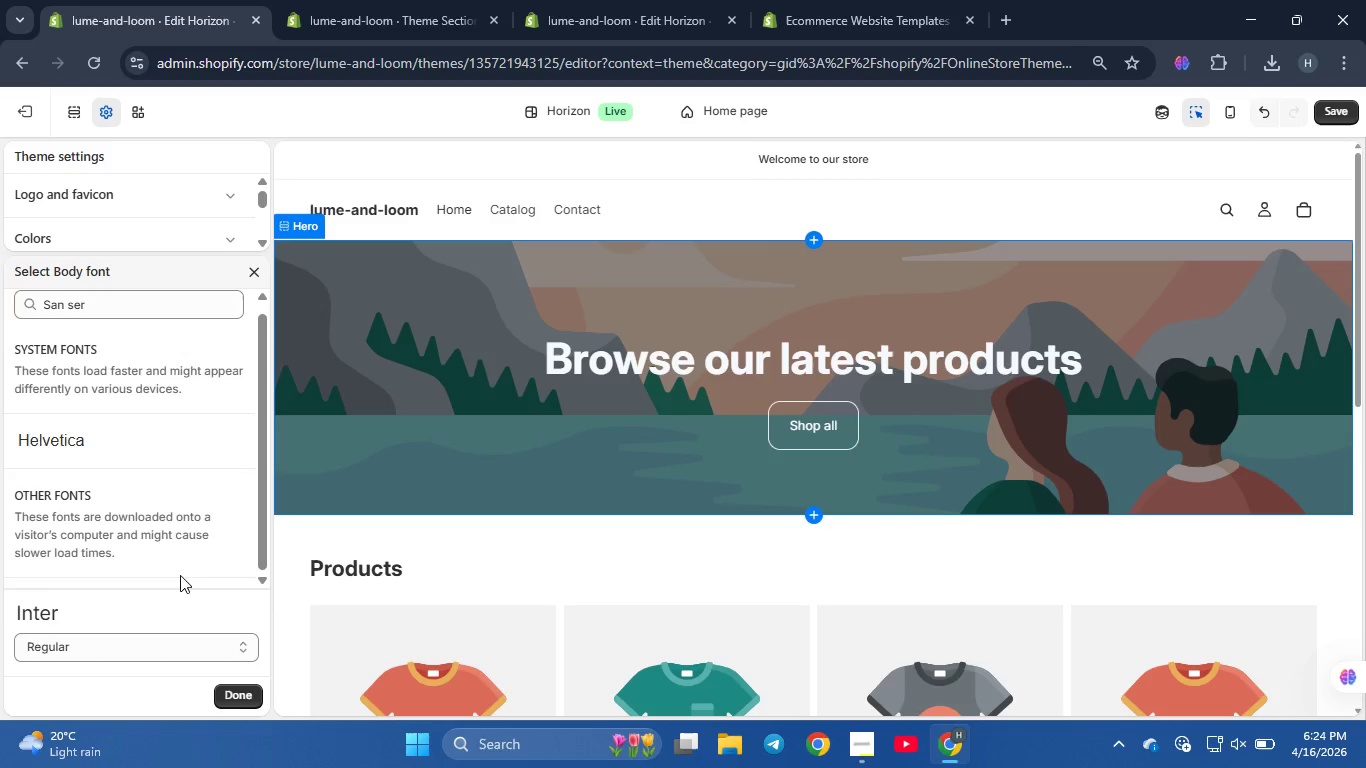 
scroll: coordinate [180, 575], scroll_direction: up, amount: 1.0
 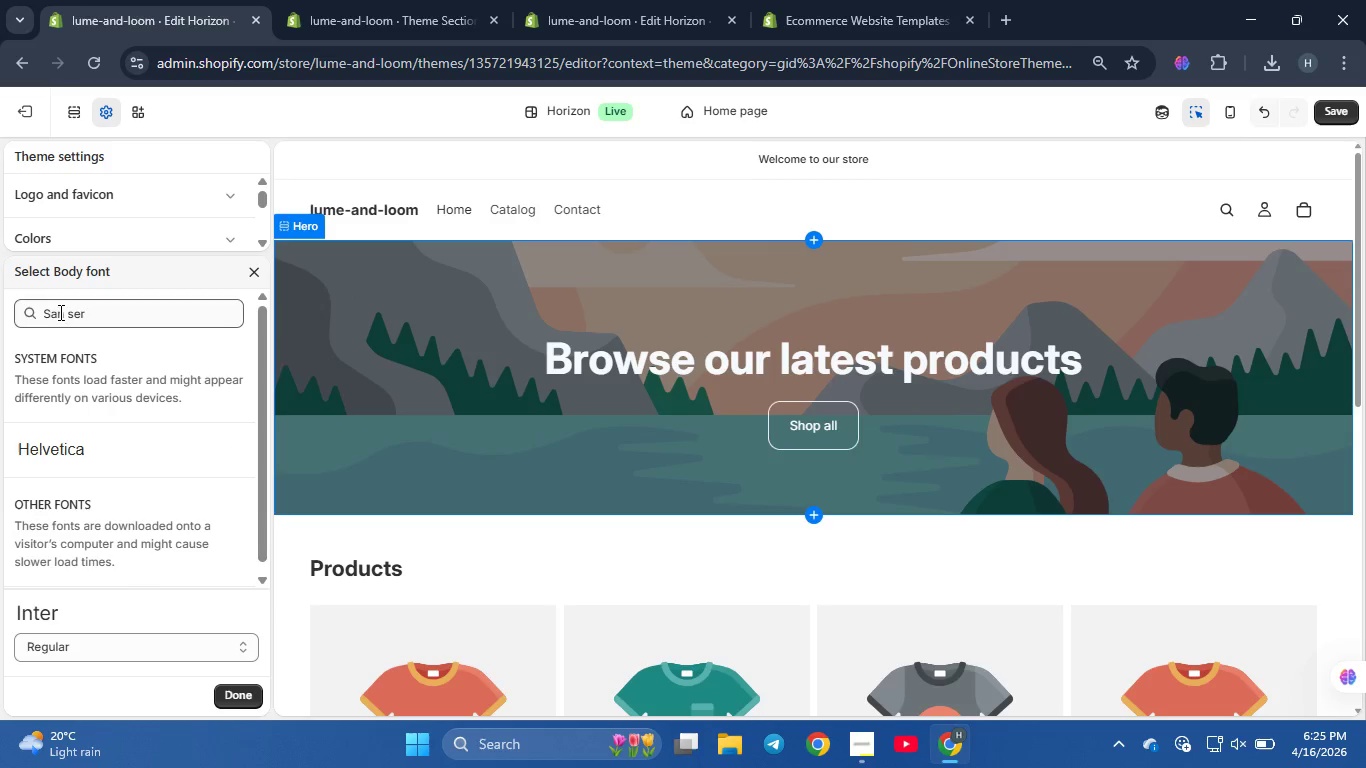 
double_click([59, 312])
 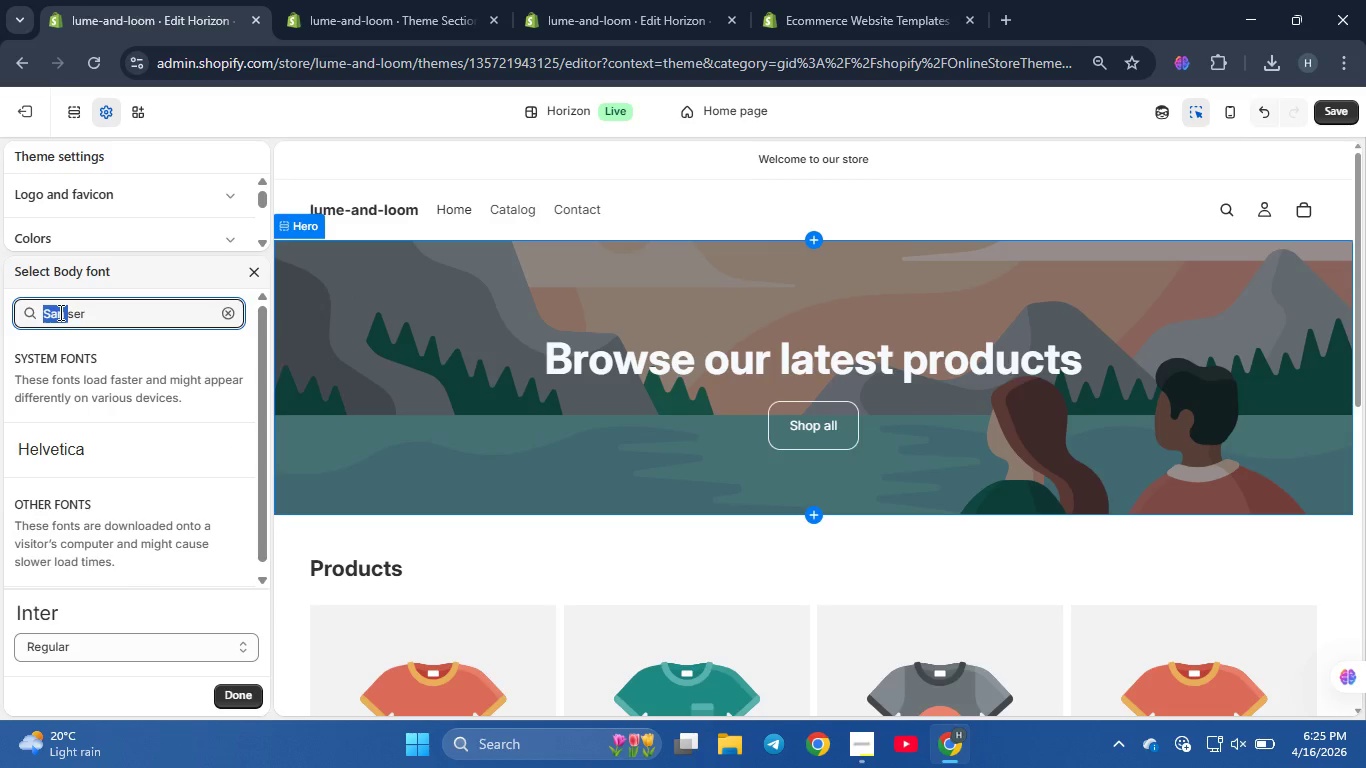 
key(Control+A)
 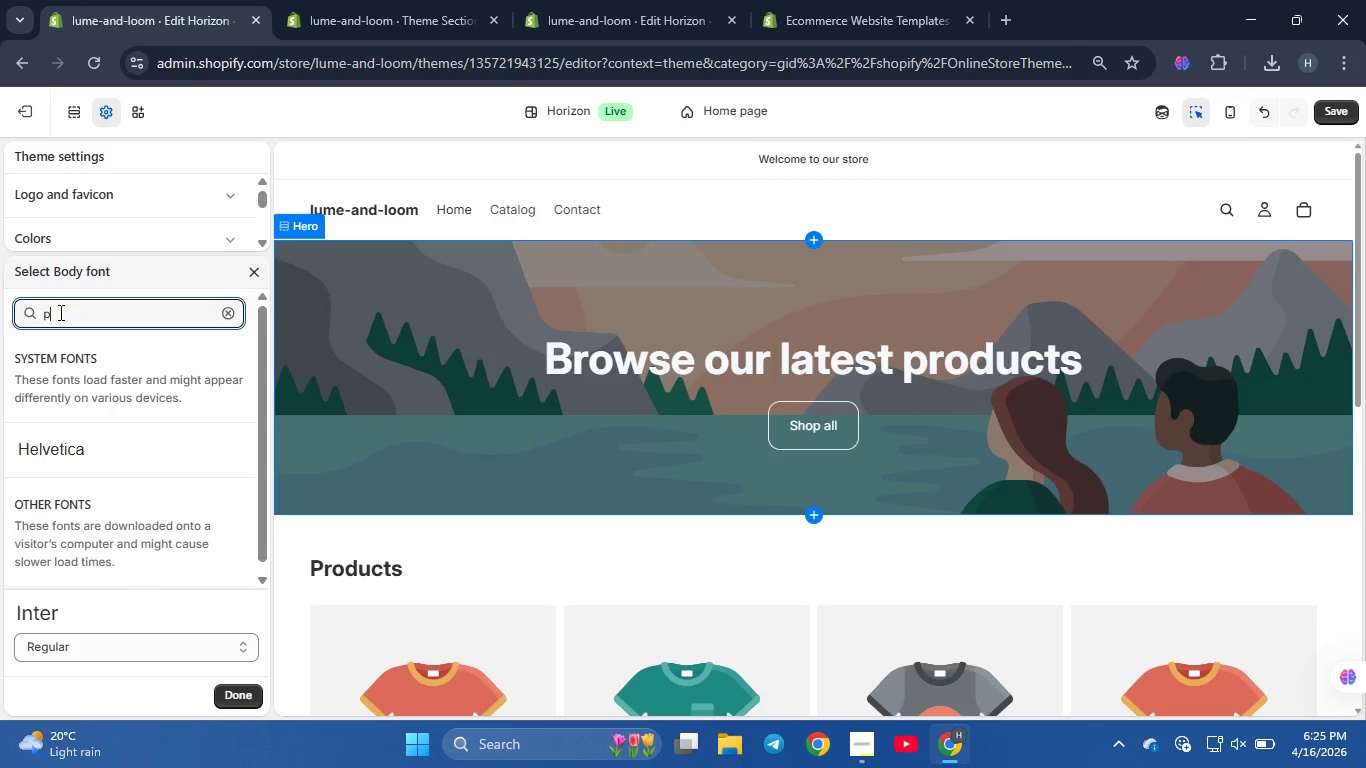 
type(poppin)
 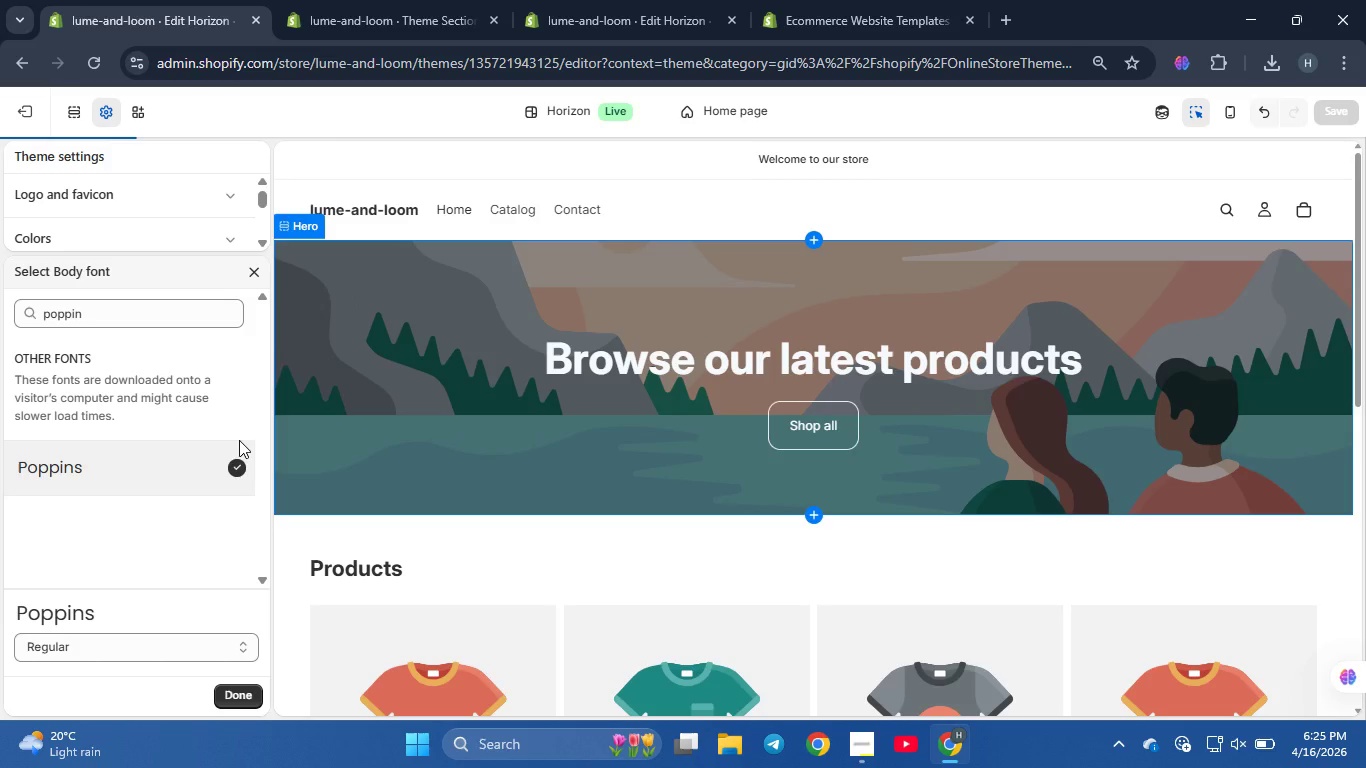 
wait(10.06)
 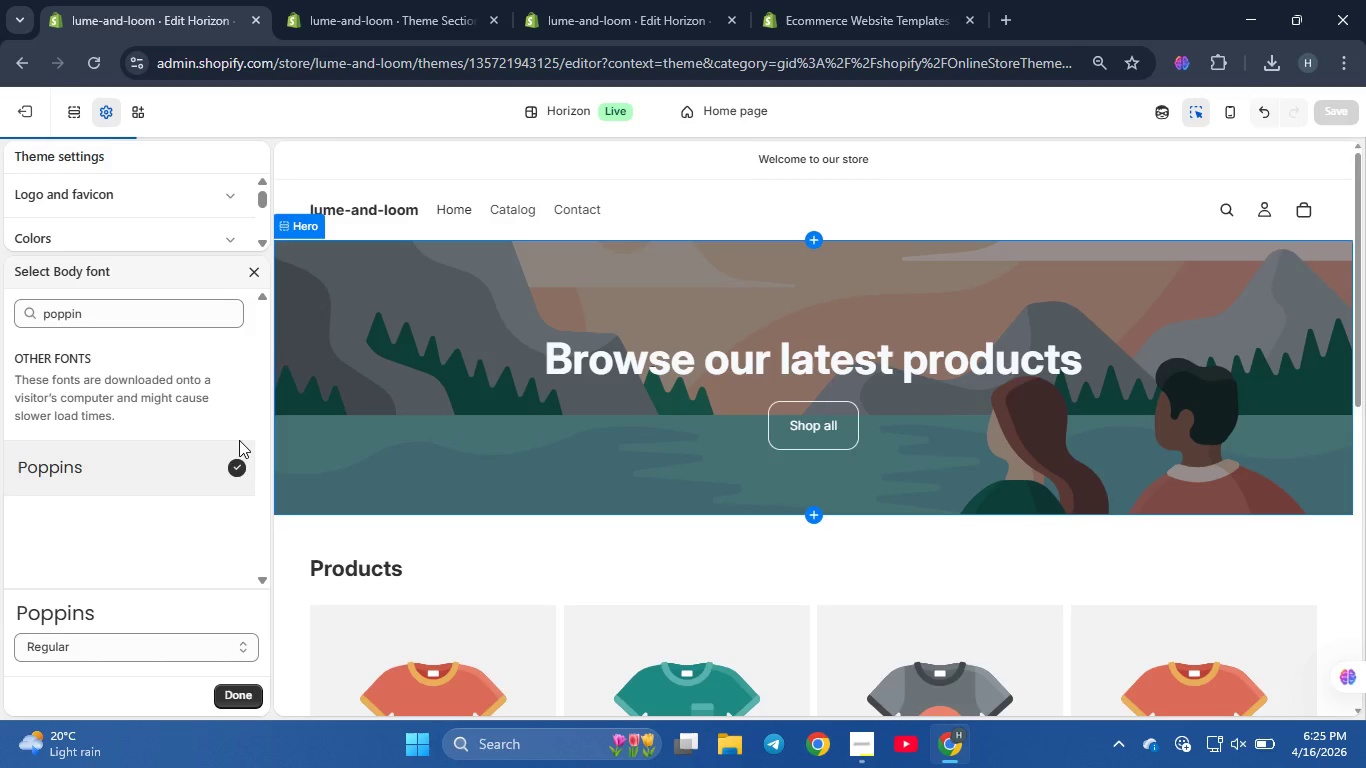 
left_click([259, 275])
 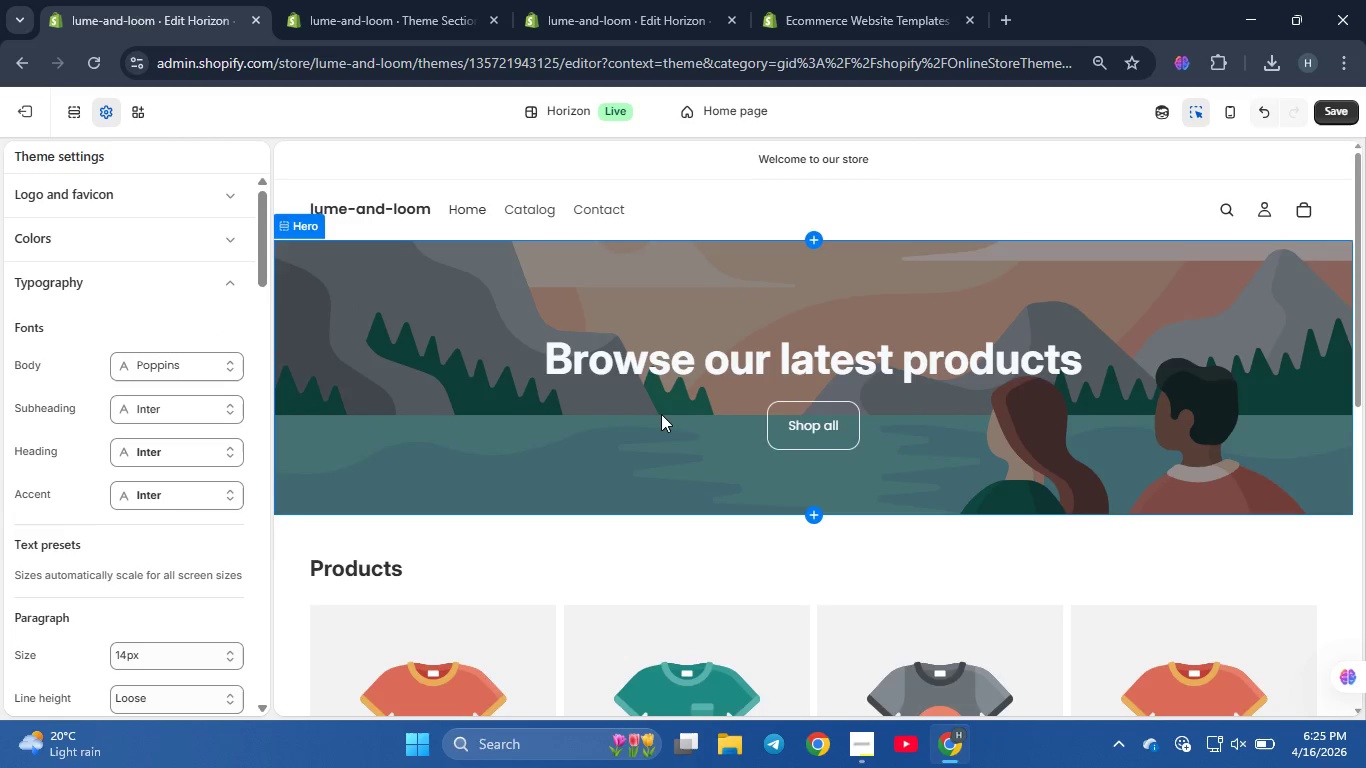 
scroll: coordinate [661, 414], scroll_direction: down, amount: 3.0
 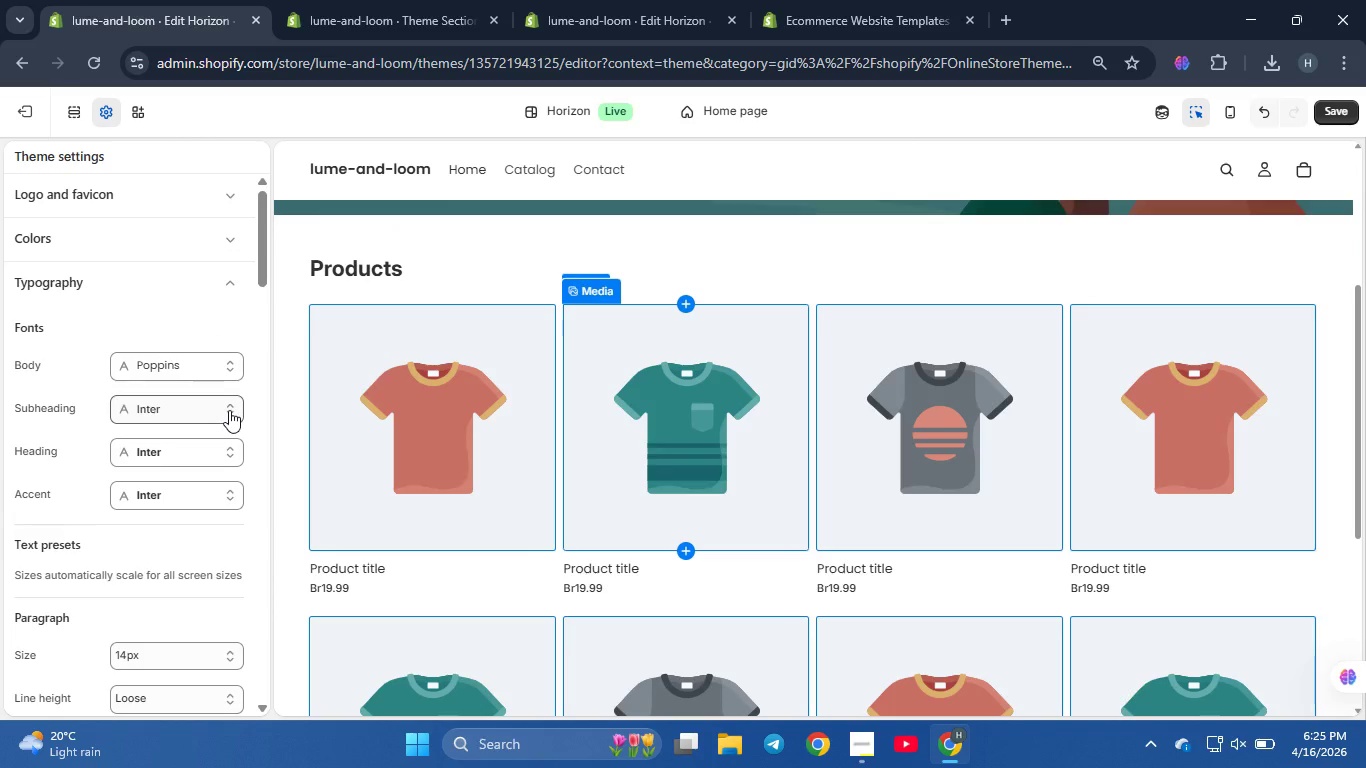 
left_click([229, 410])
 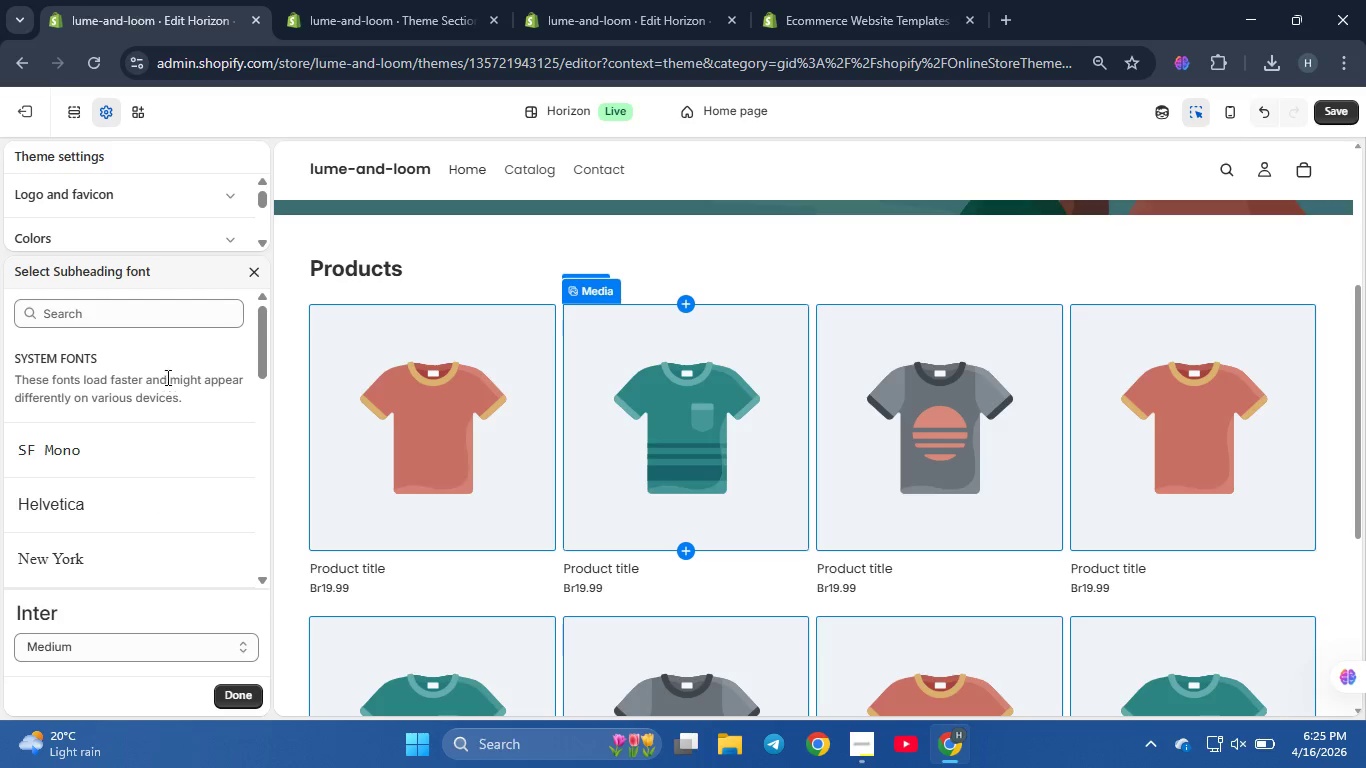 
scroll: coordinate [133, 475], scroll_direction: down, amount: 1.0
 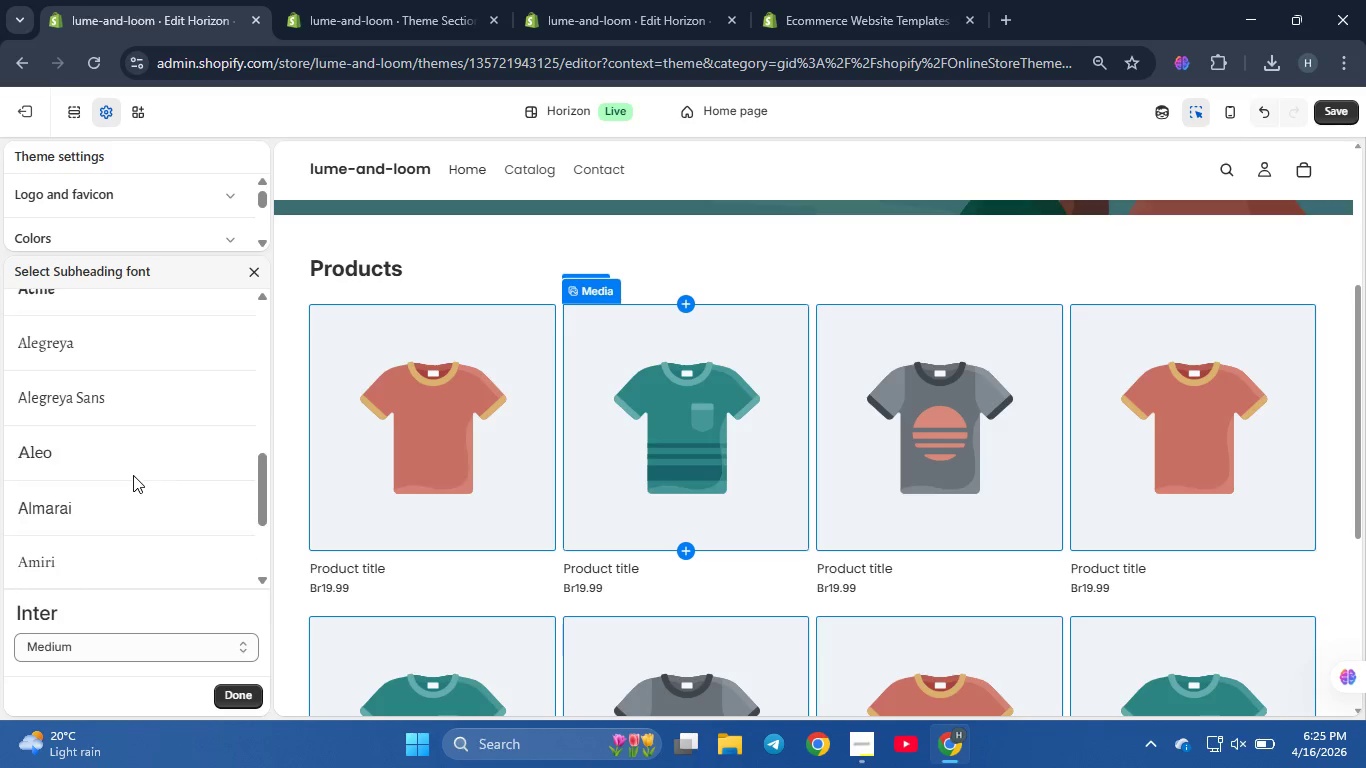 
scroll: coordinate [133, 475], scroll_direction: up, amount: 1.0
 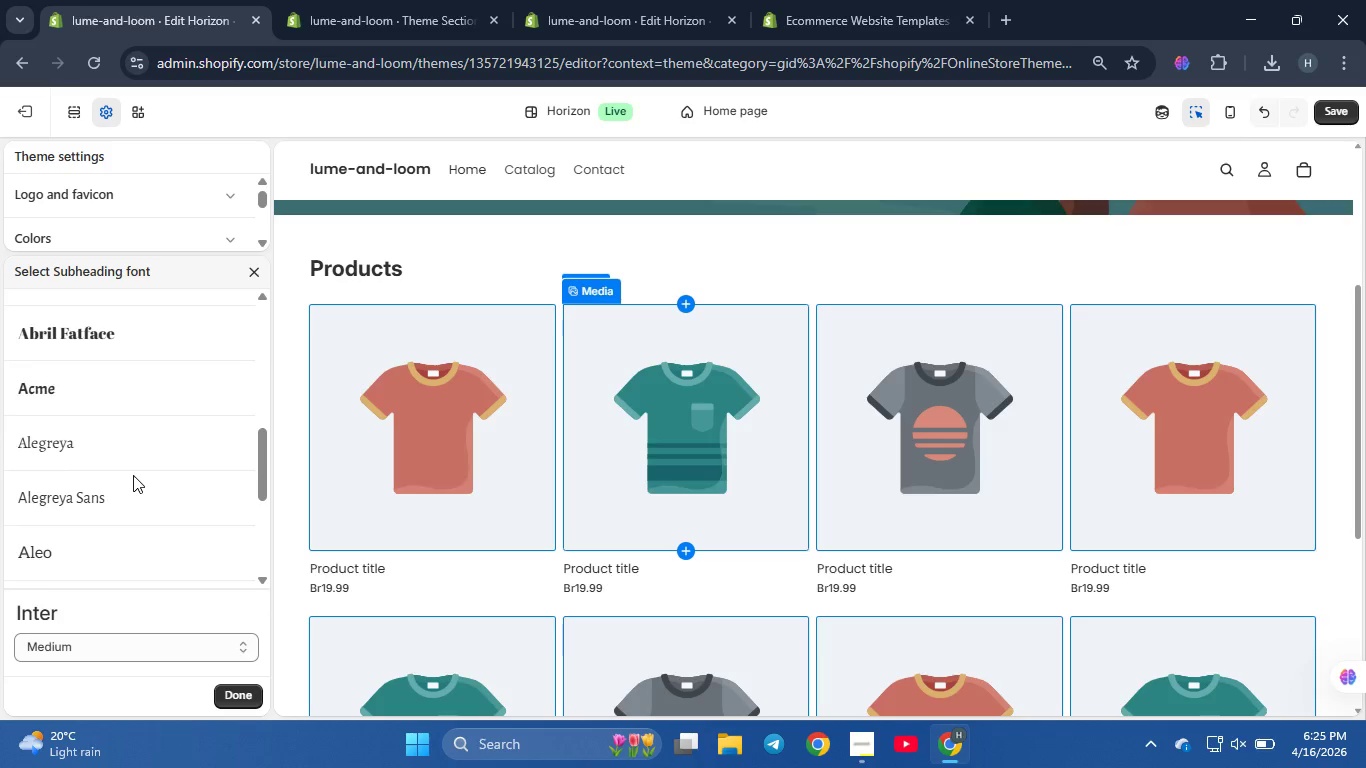 
scroll: coordinate [132, 478], scroll_direction: down, amount: 4.0
 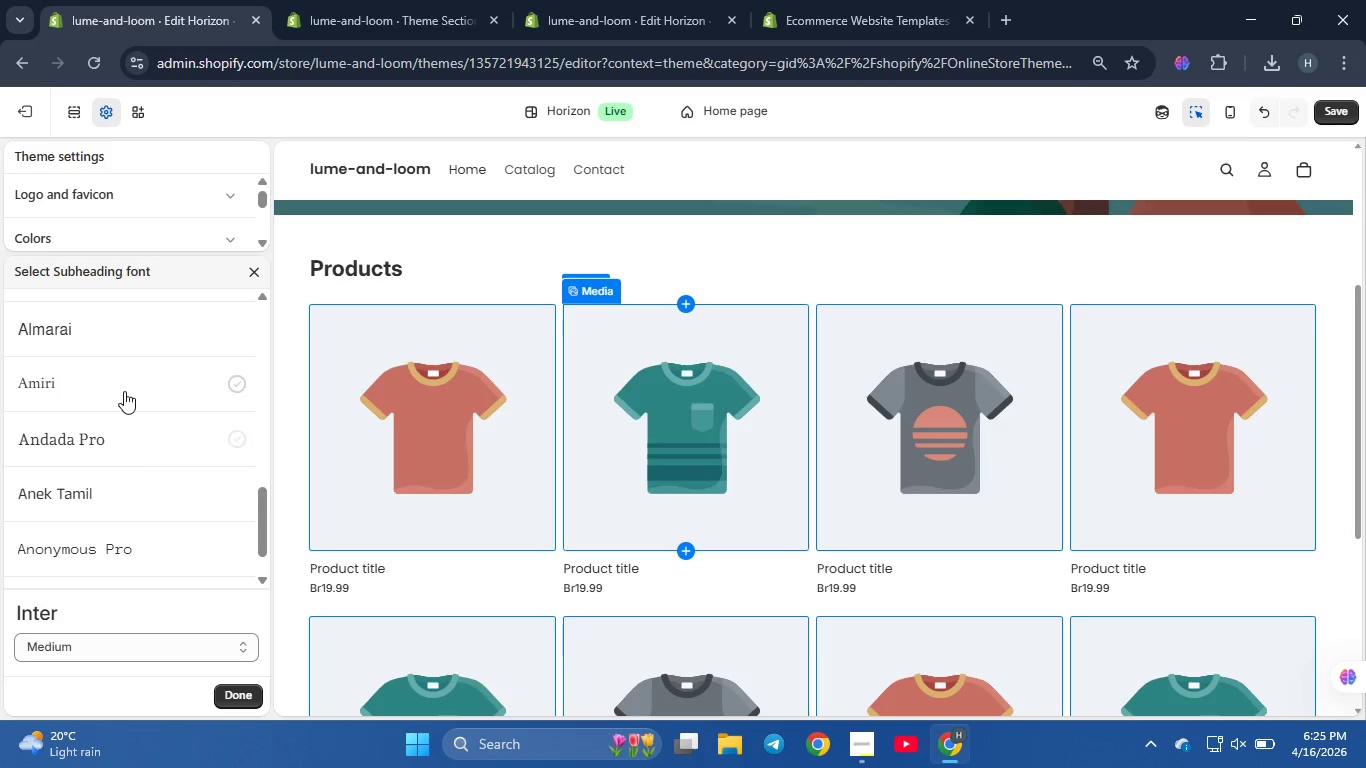 
scroll: coordinate [124, 391], scroll_direction: up, amount: 8.0
 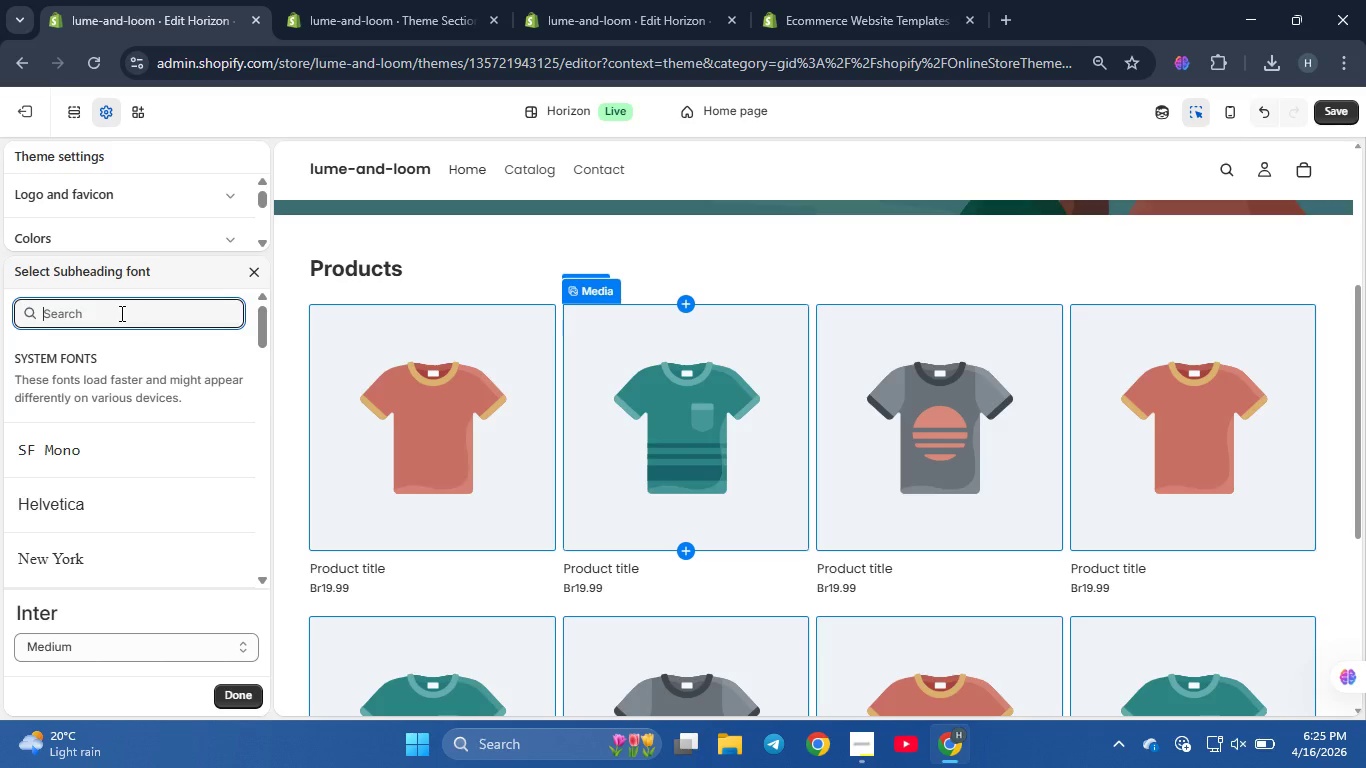 
type(monst)
key(Backspace)
key(Backspace)
 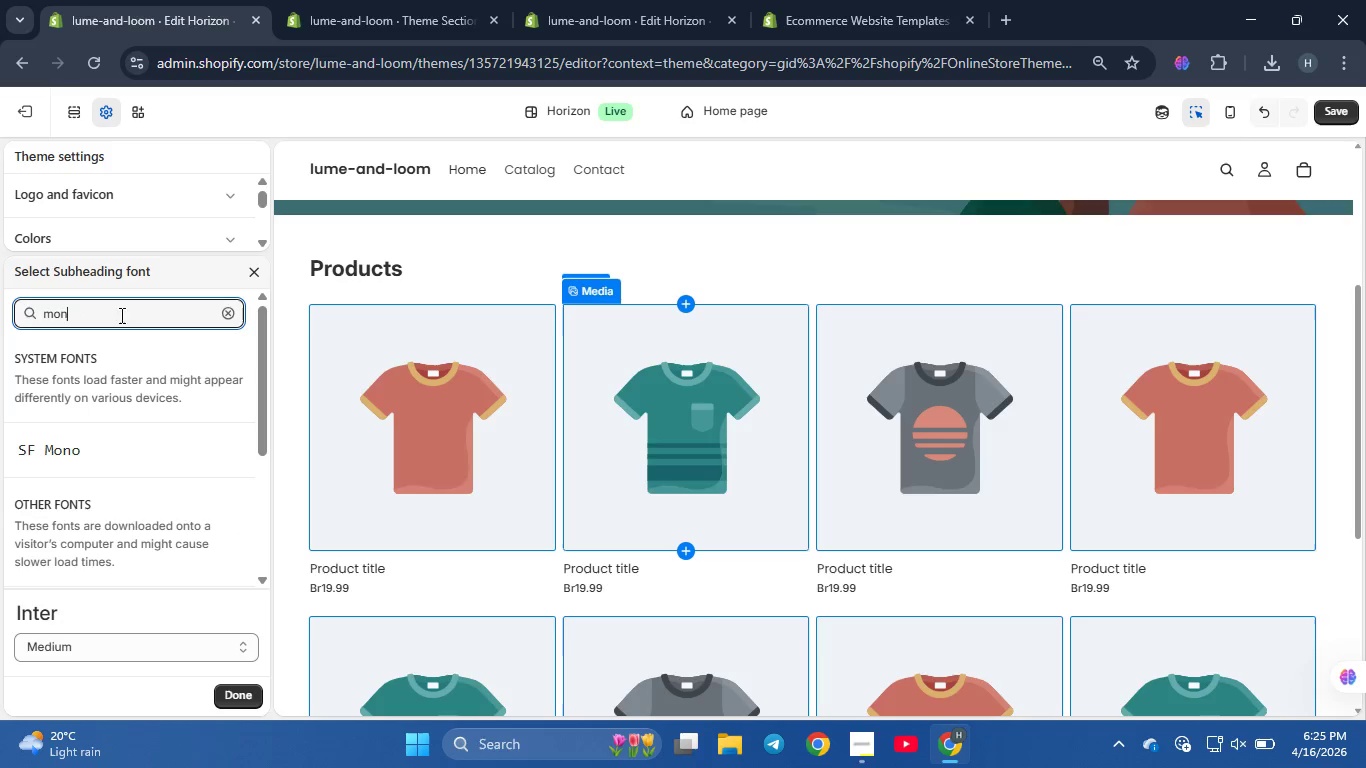 
scroll: coordinate [112, 472], scroll_direction: down, amount: 3.0
 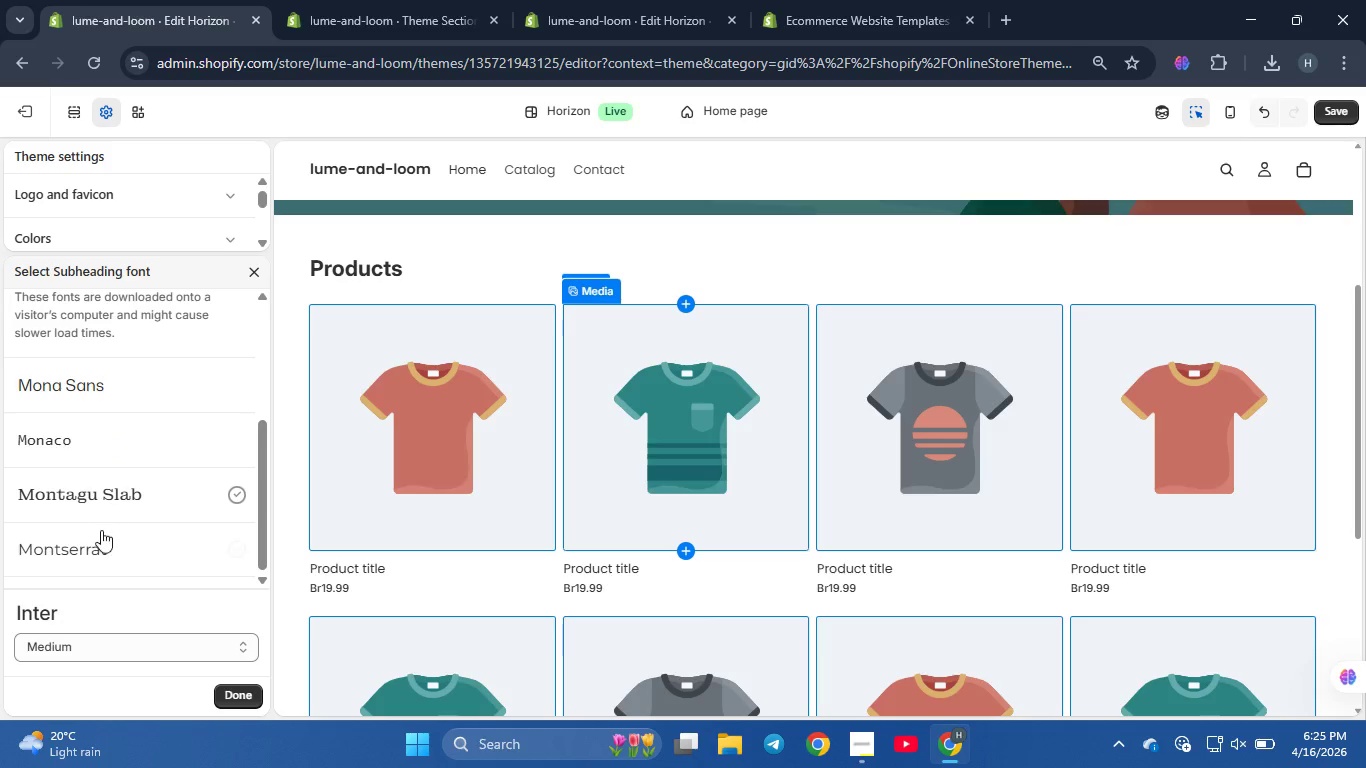 
left_click([101, 536])
 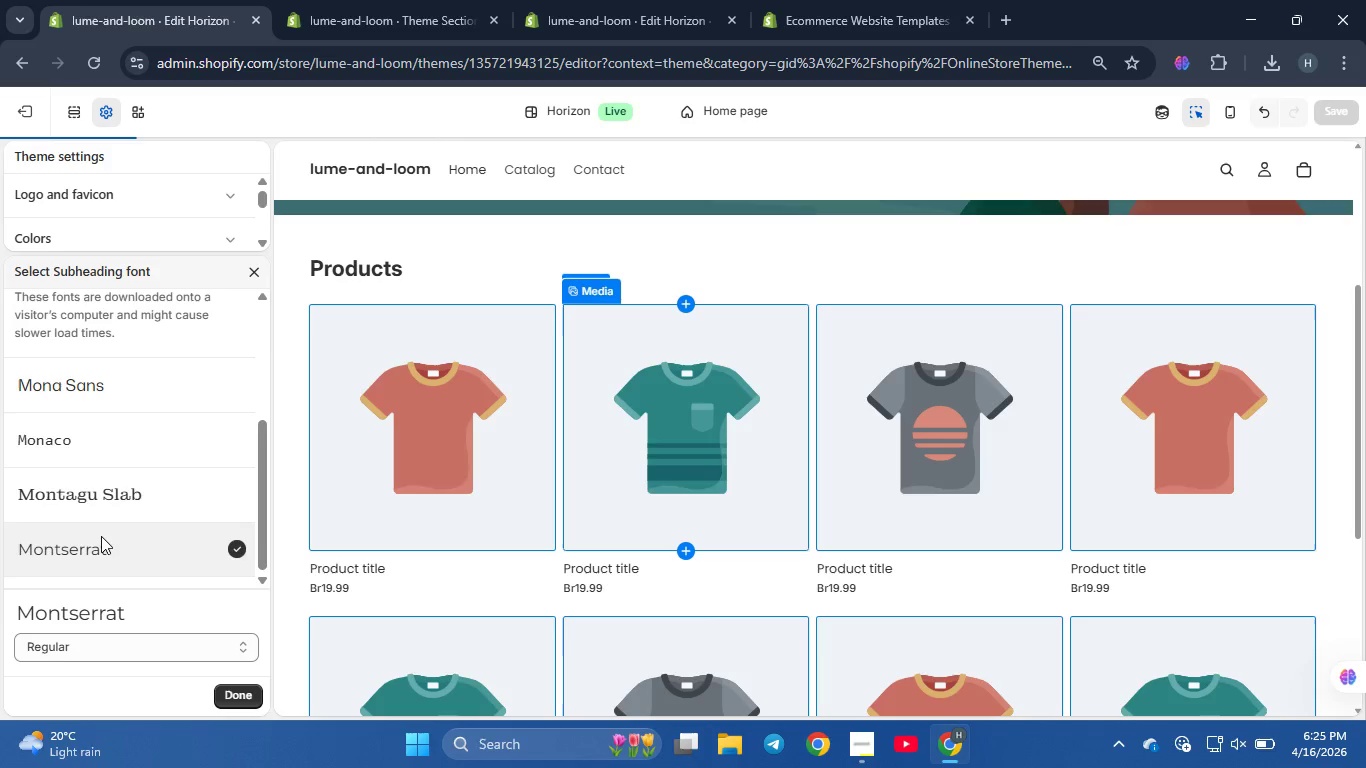 
scroll: coordinate [646, 478], scroll_direction: up, amount: 10.0
 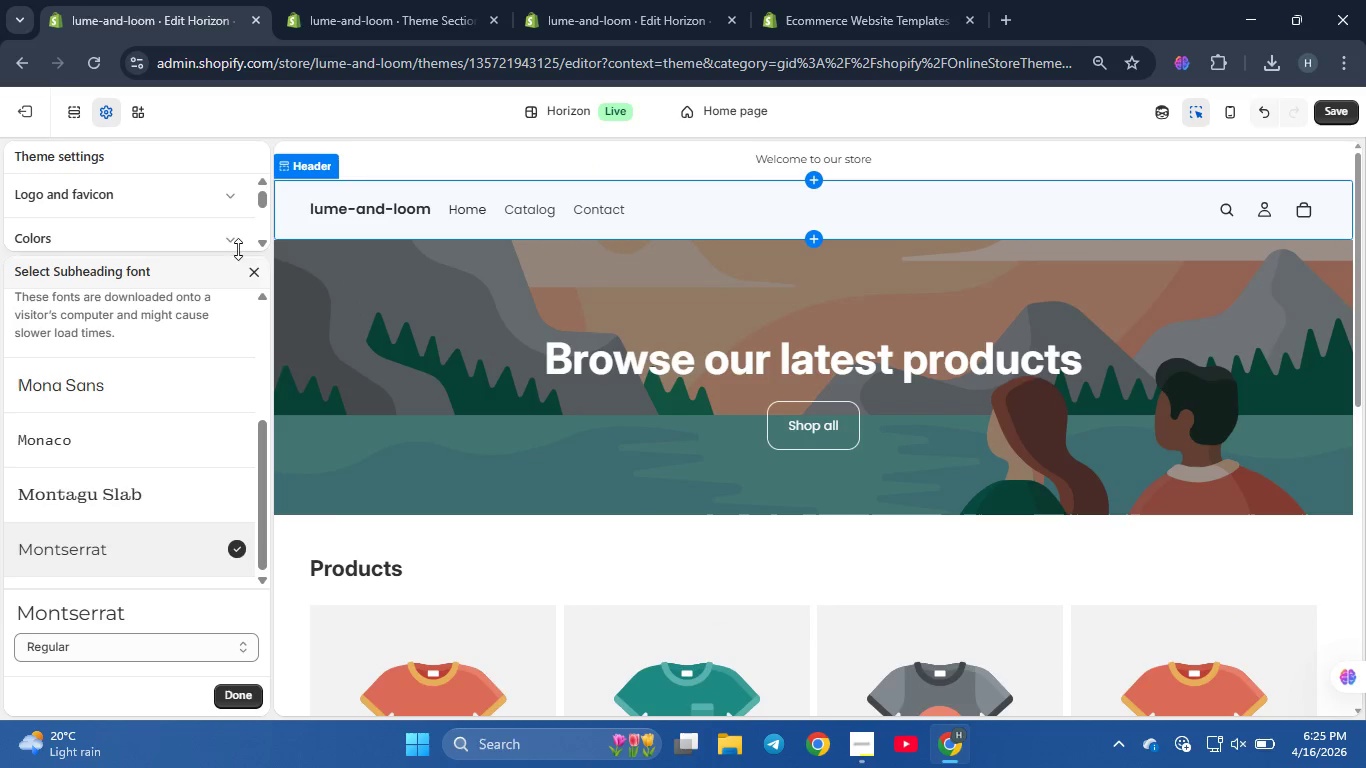 
left_click([255, 270])
 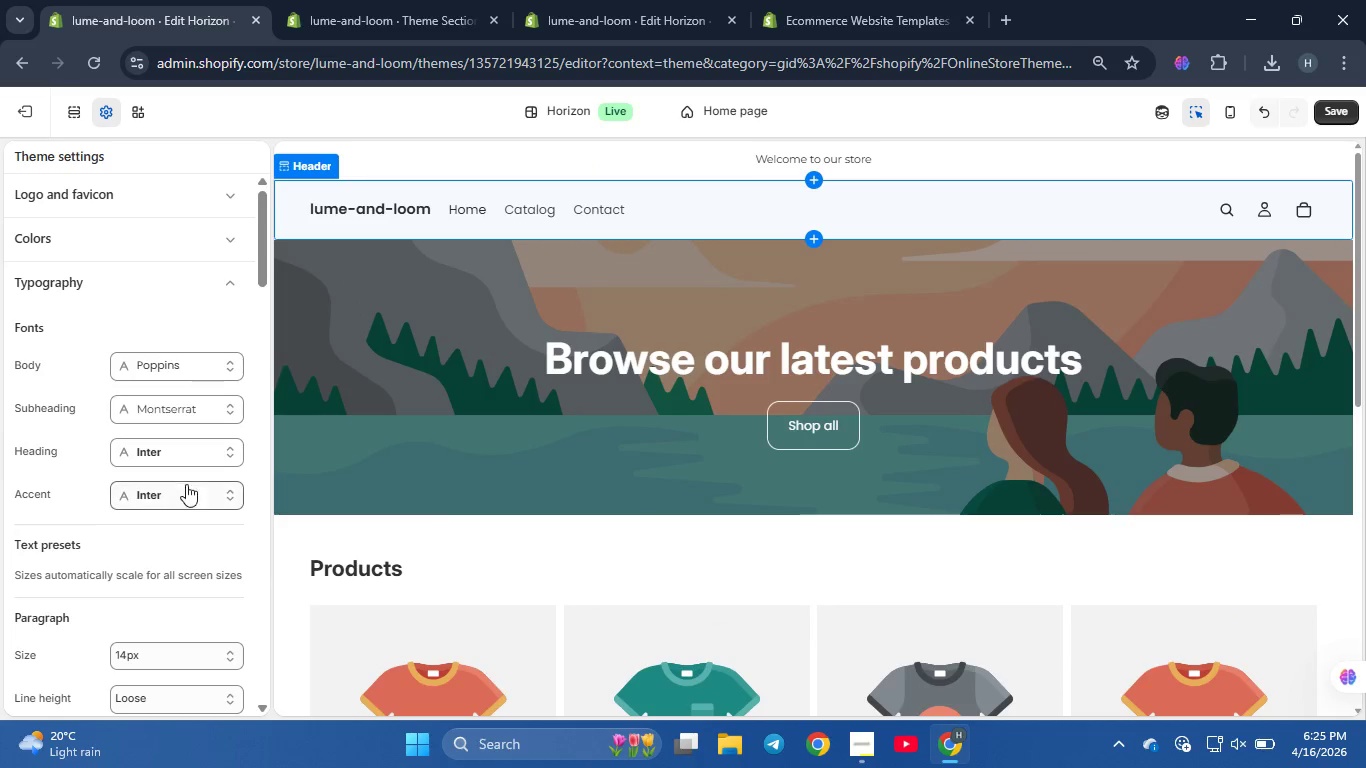 
mouse_move([182, 481])
 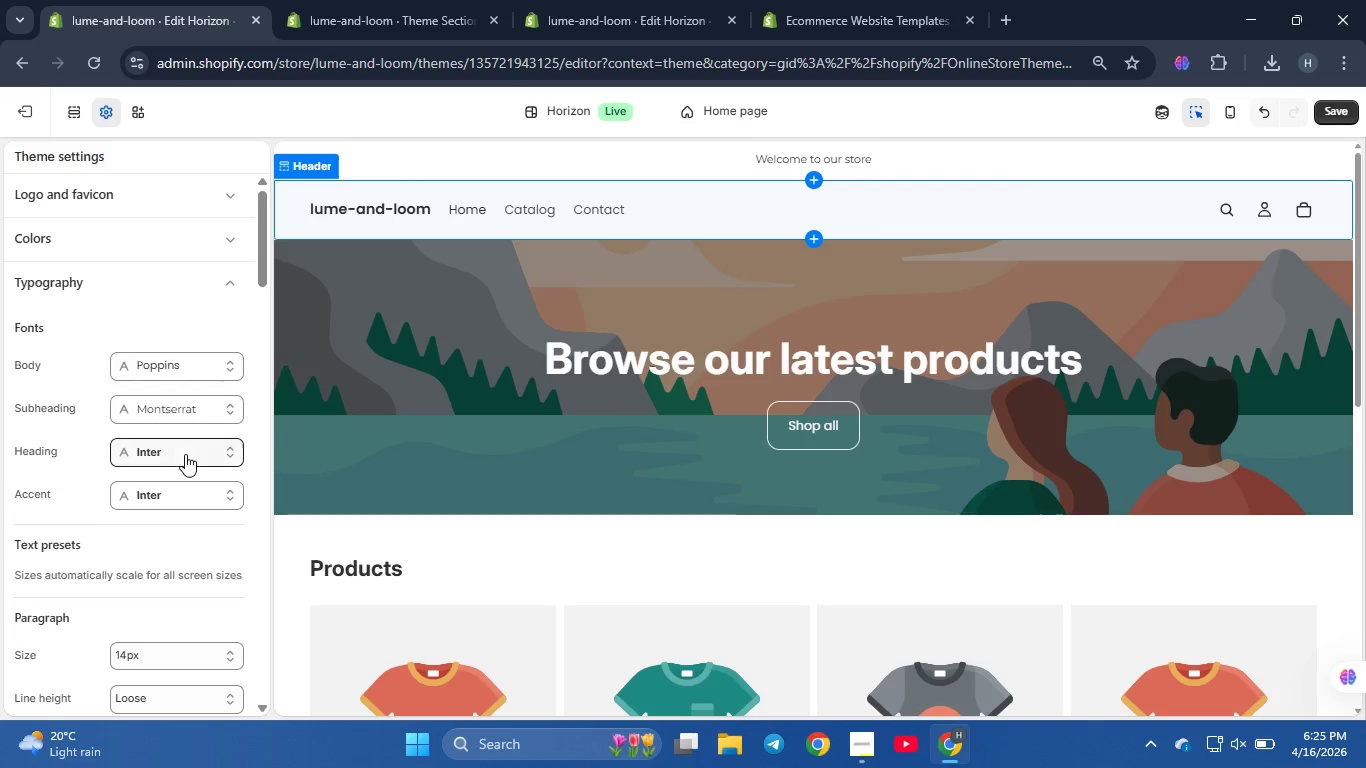 
left_click([185, 454])
 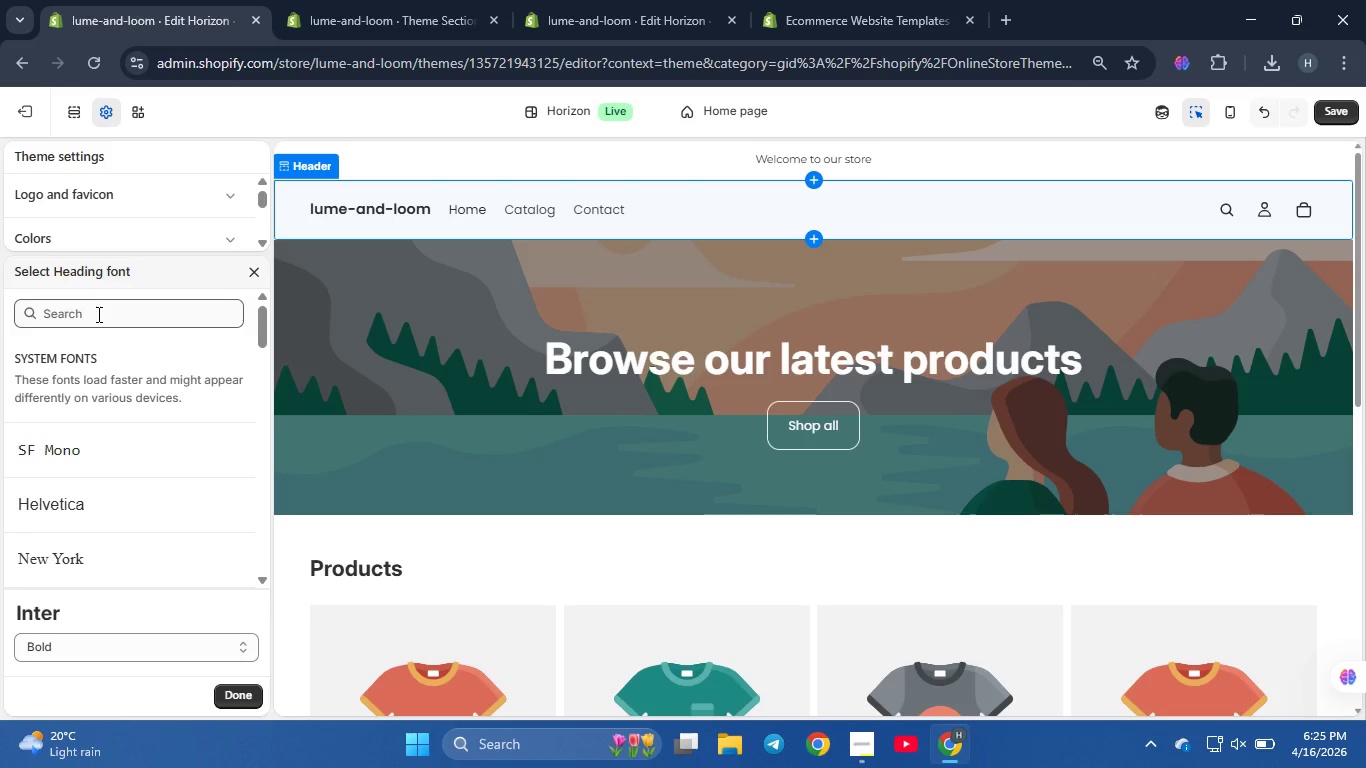 
left_click([97, 314])
 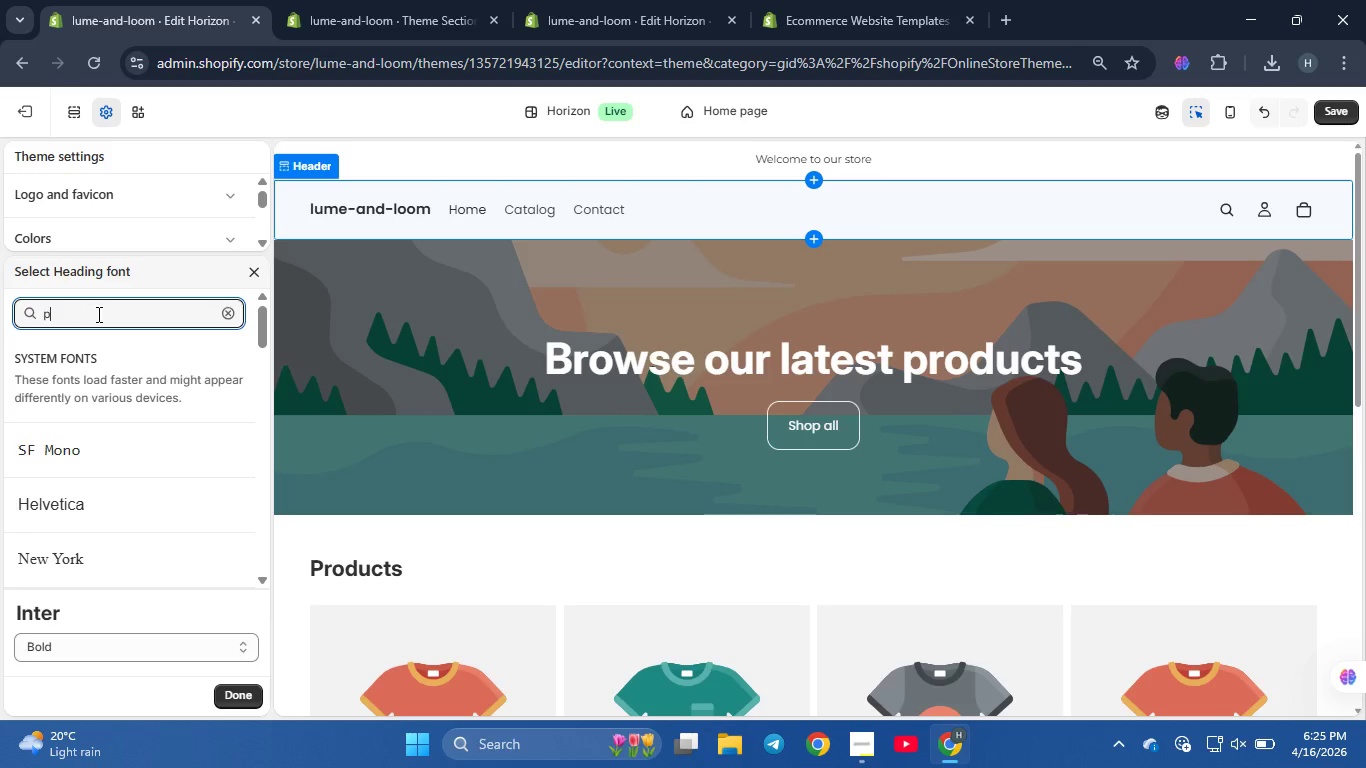 
type(popp)
 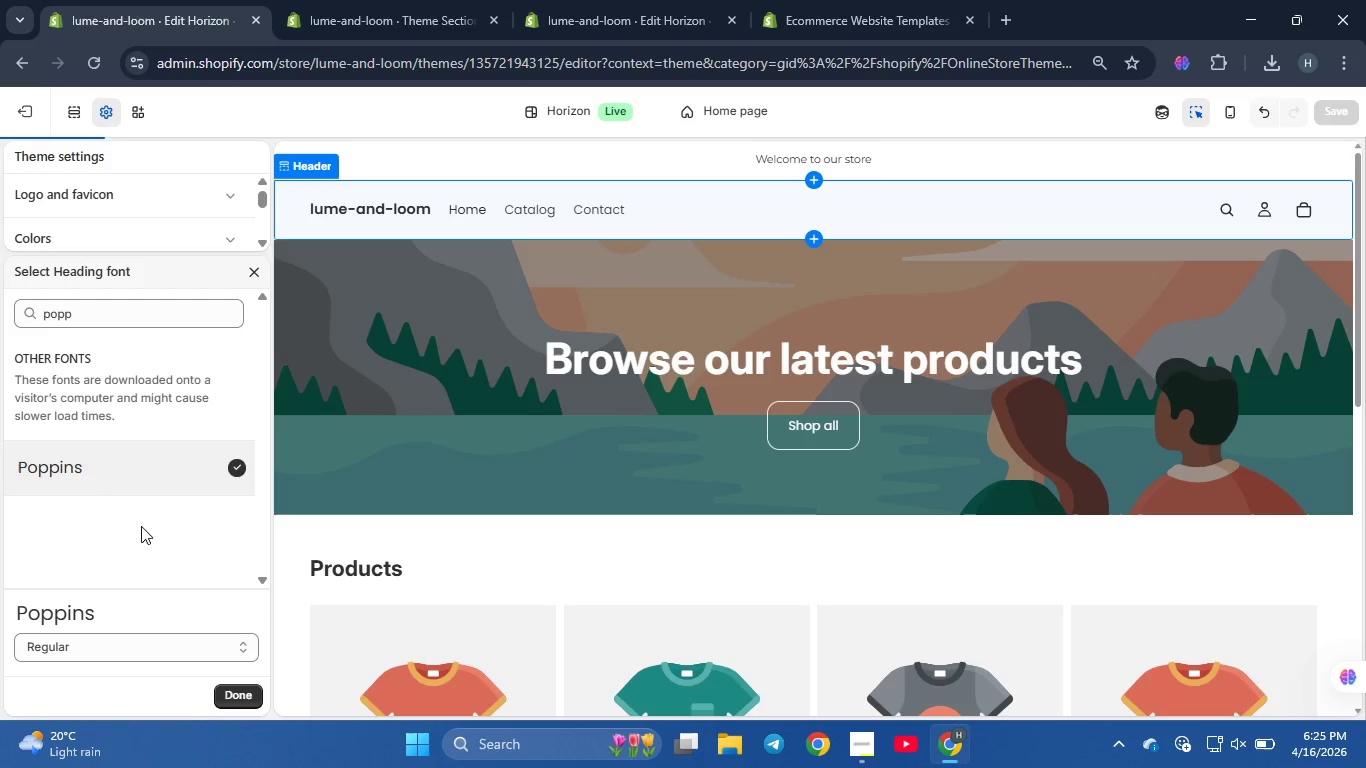 
left_click([250, 700])
 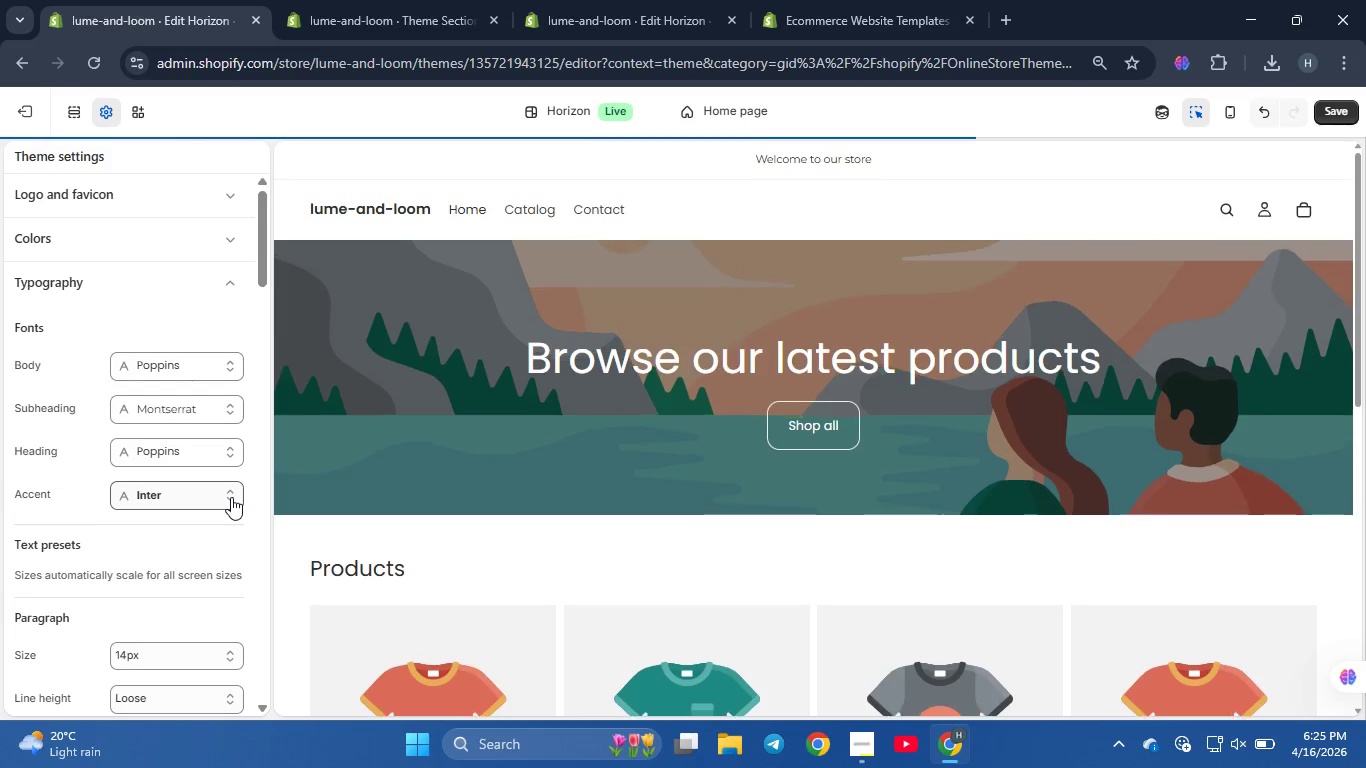 
left_click([231, 497])
 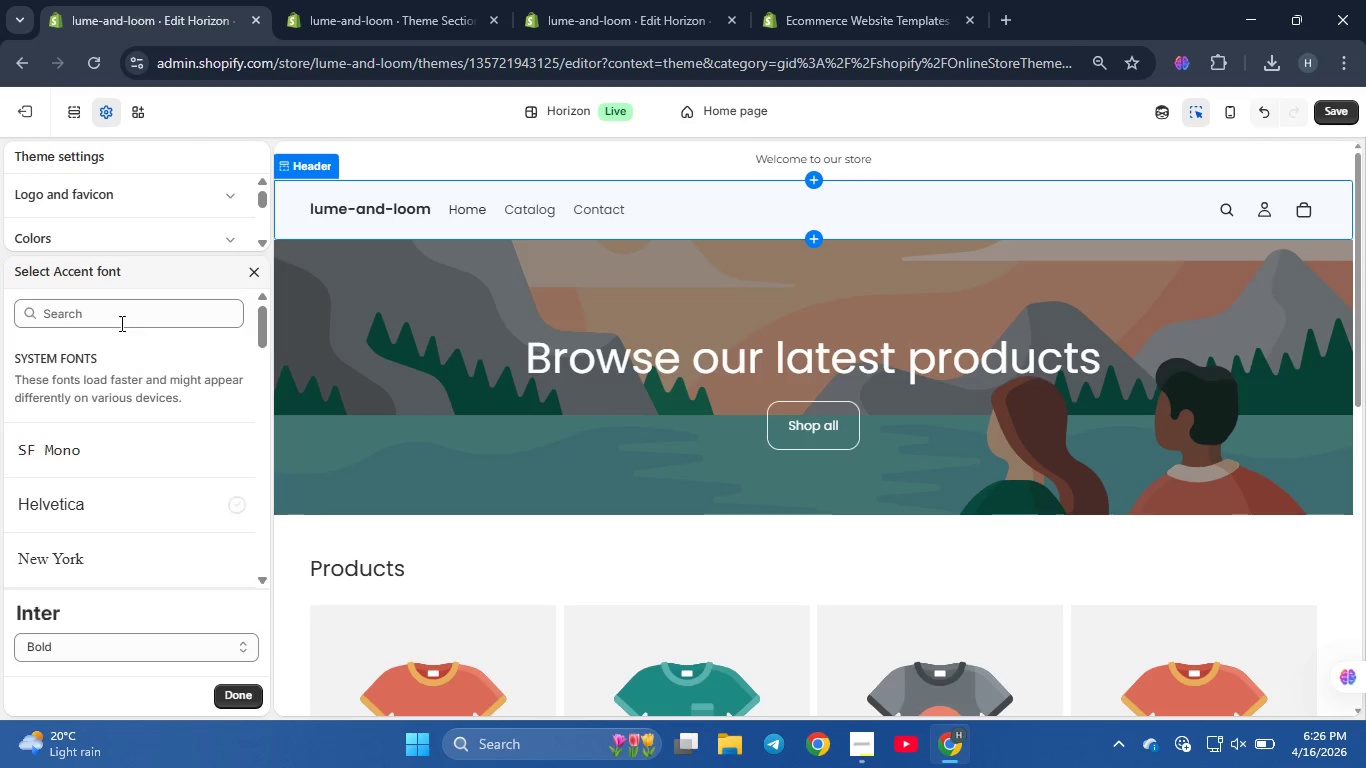 
left_click([111, 305])
 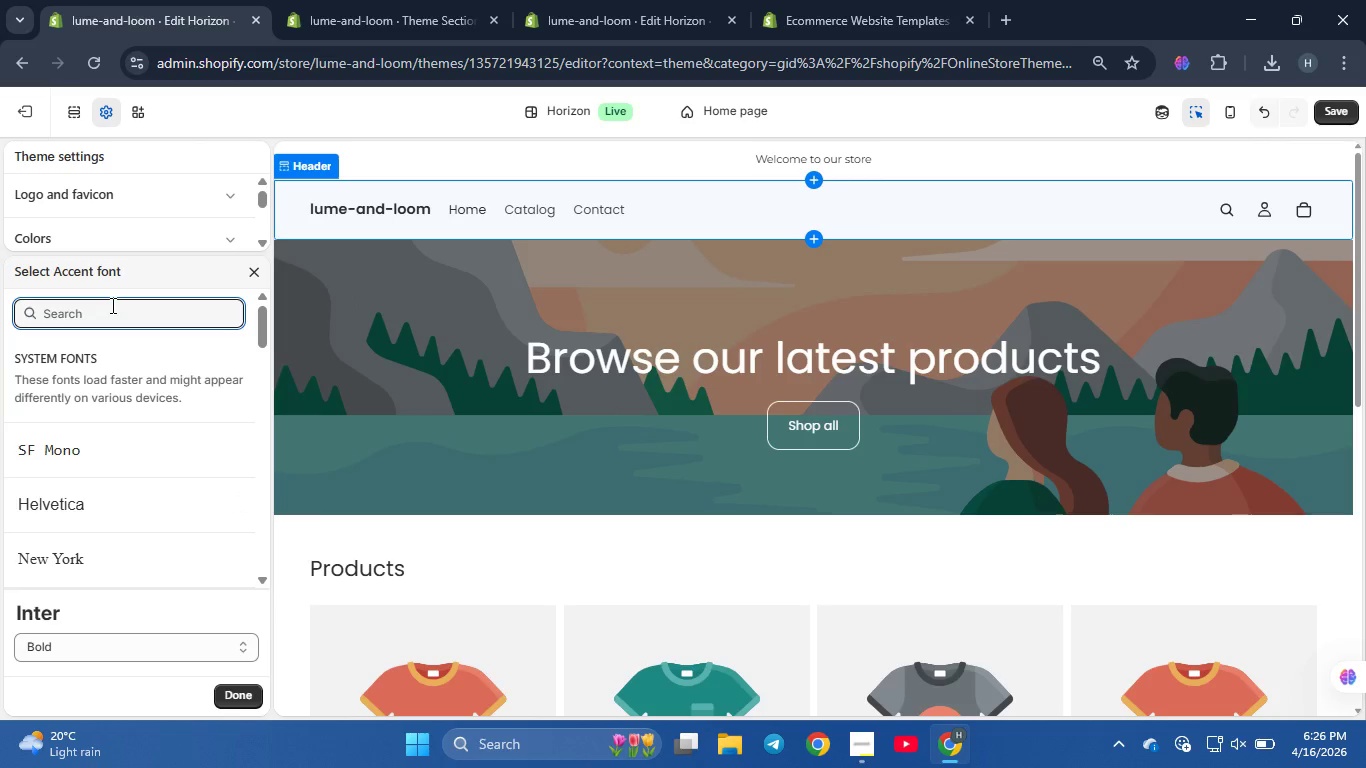 
type(popp)
 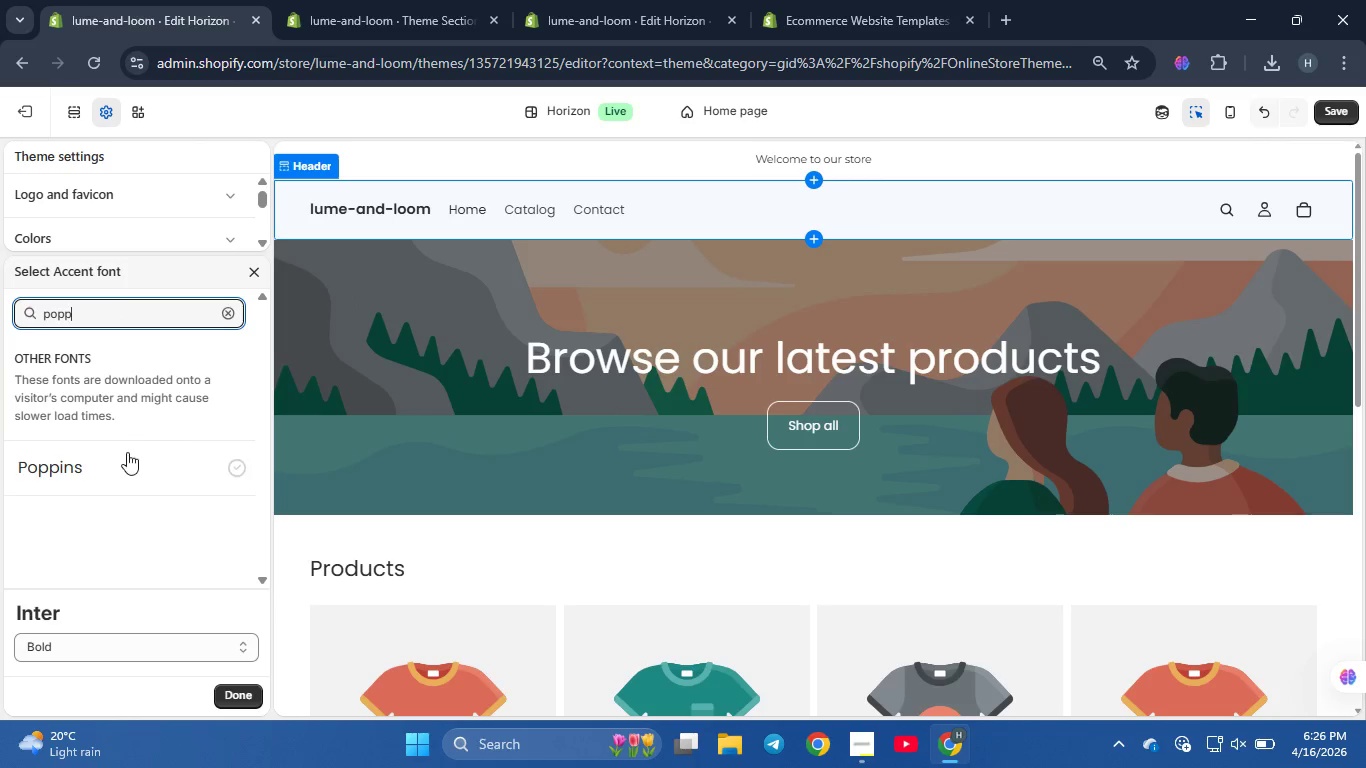 
left_click([127, 453])
 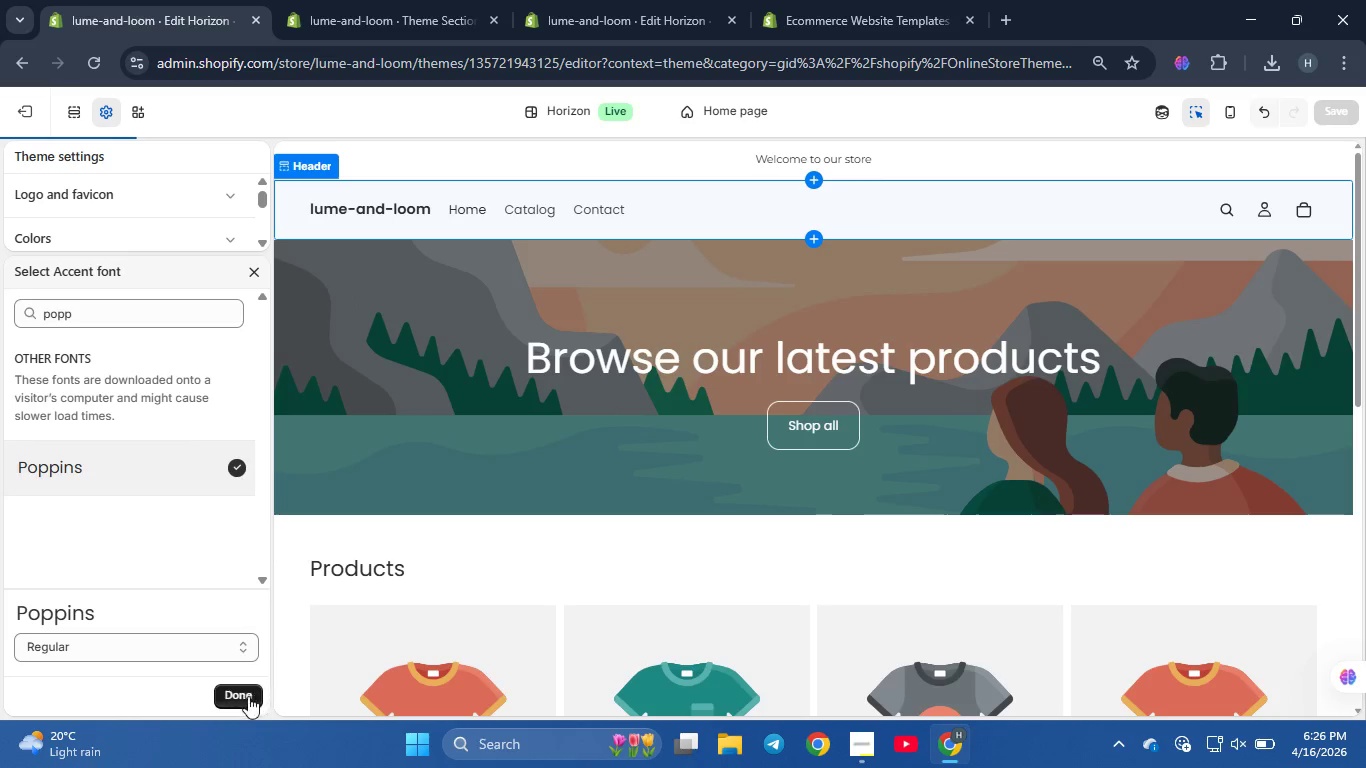 
left_click([241, 697])
 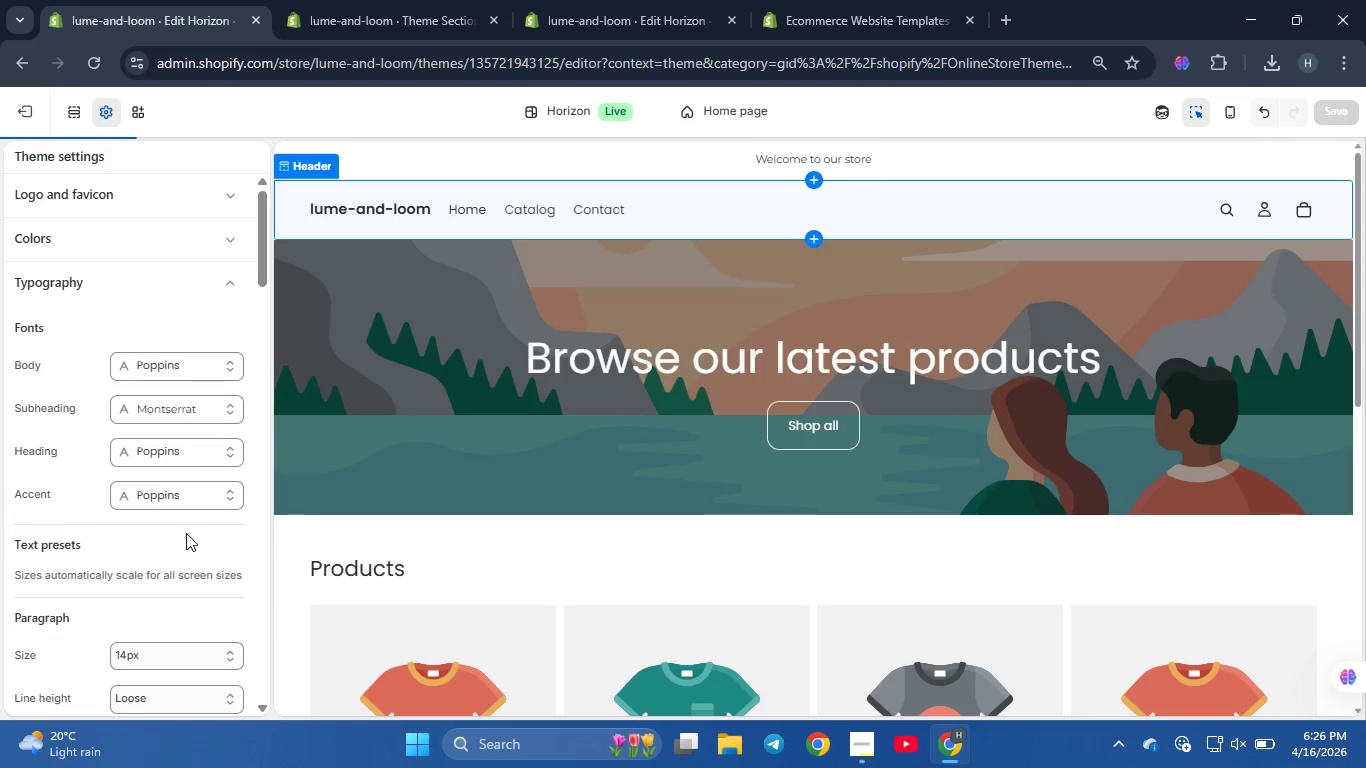 
scroll: coordinate [675, 516], scroll_direction: down, amount: 3.0
 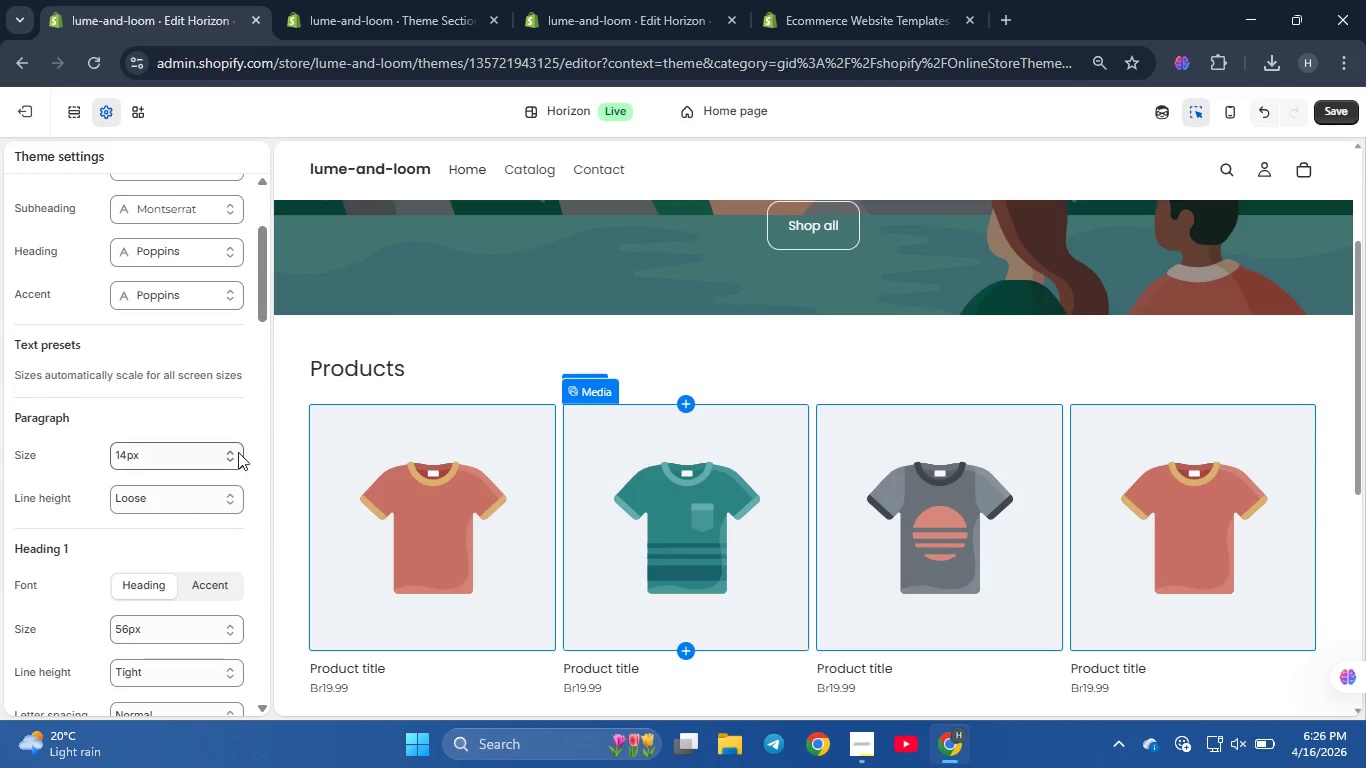 
left_click([229, 451])
 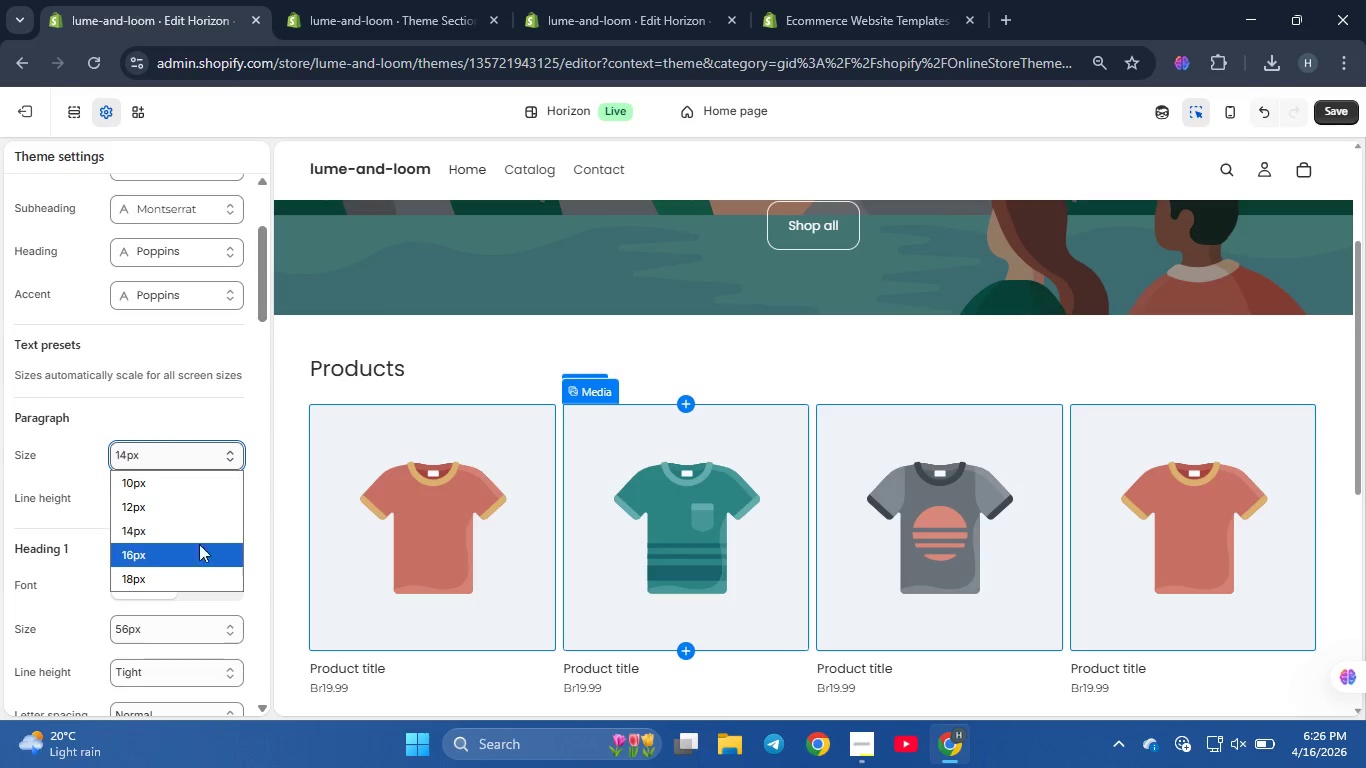 
left_click([198, 550])
 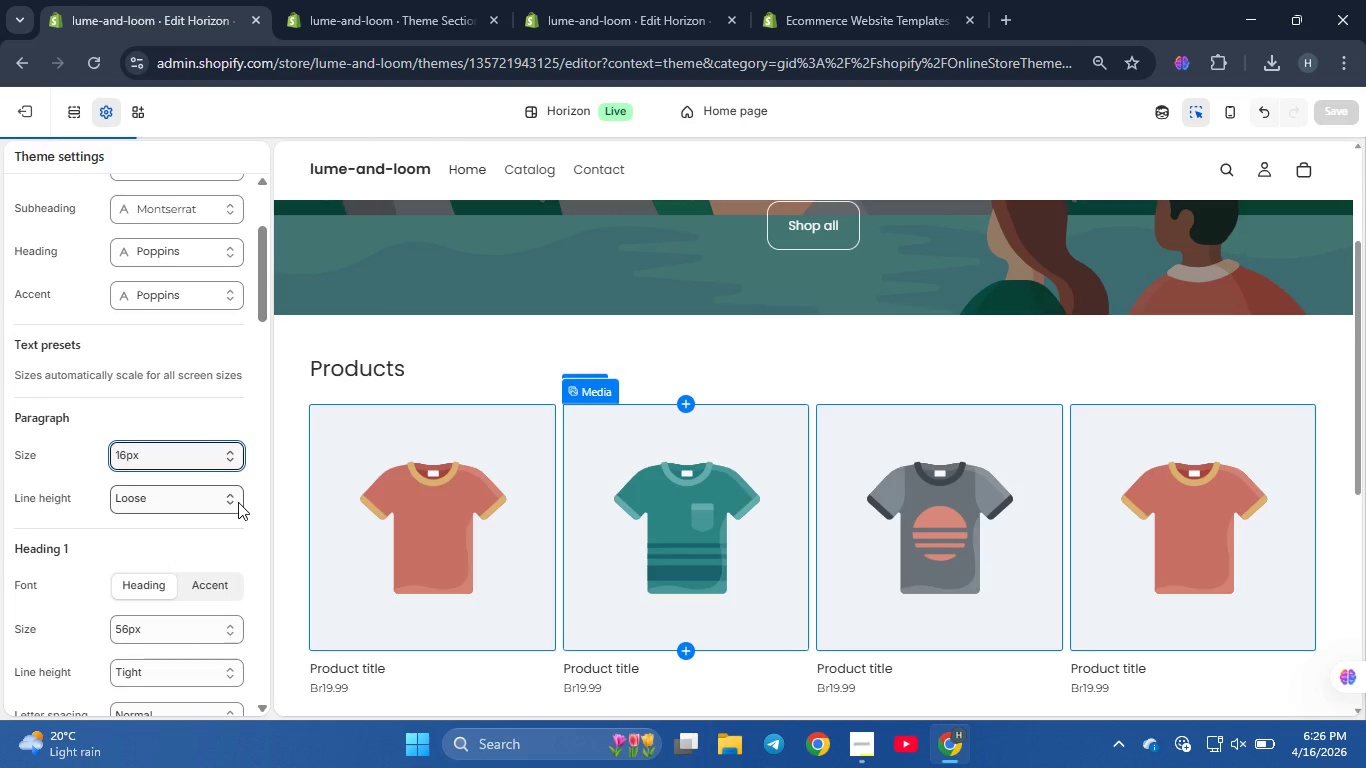 
left_click([236, 502])
 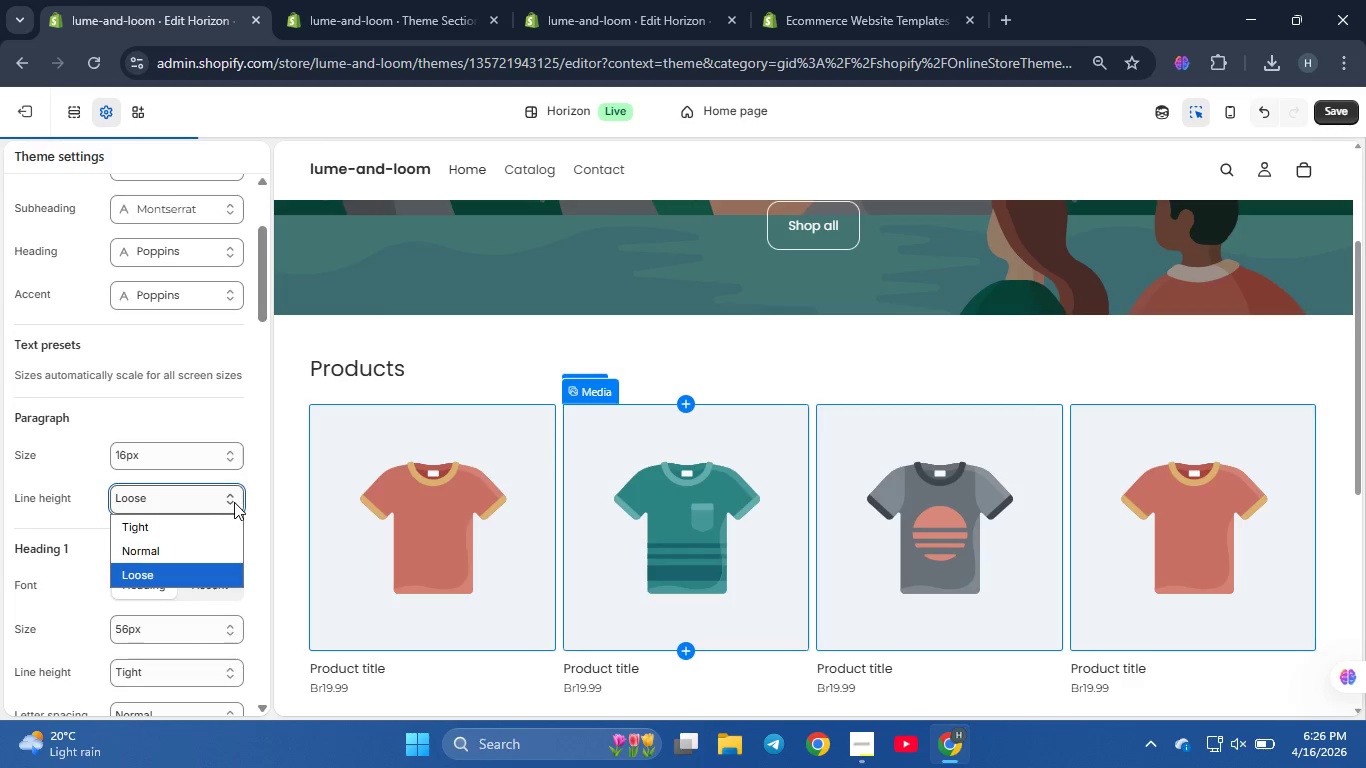 
left_click([234, 502])
 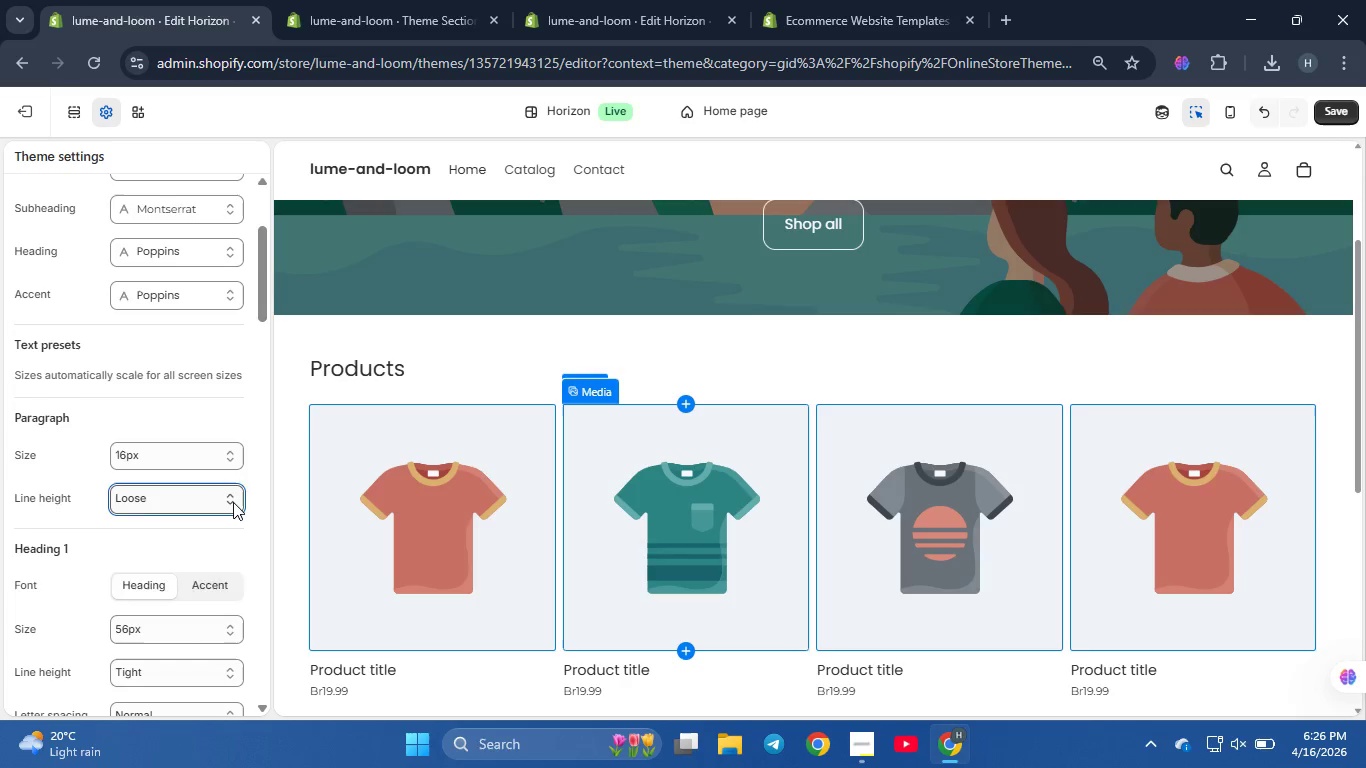 
left_click([233, 502])
 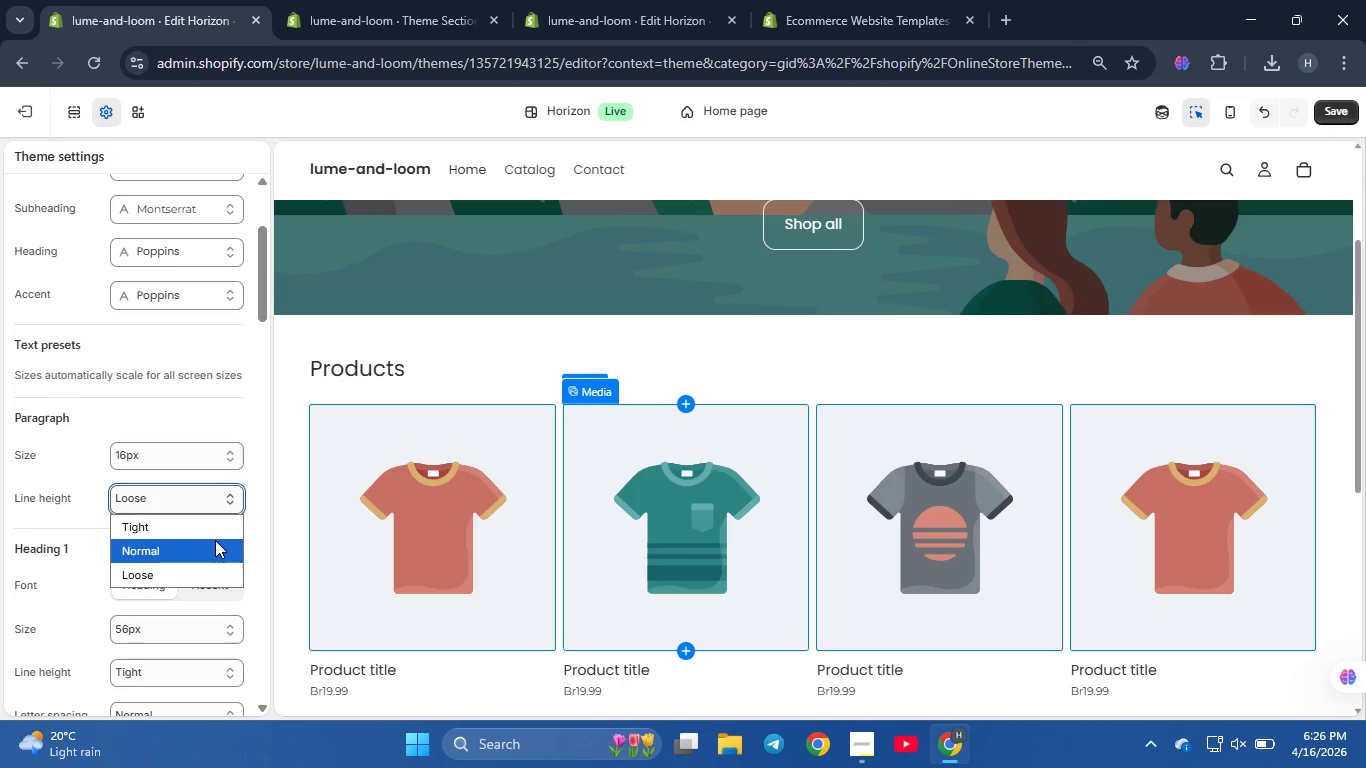 
left_click([215, 540])
 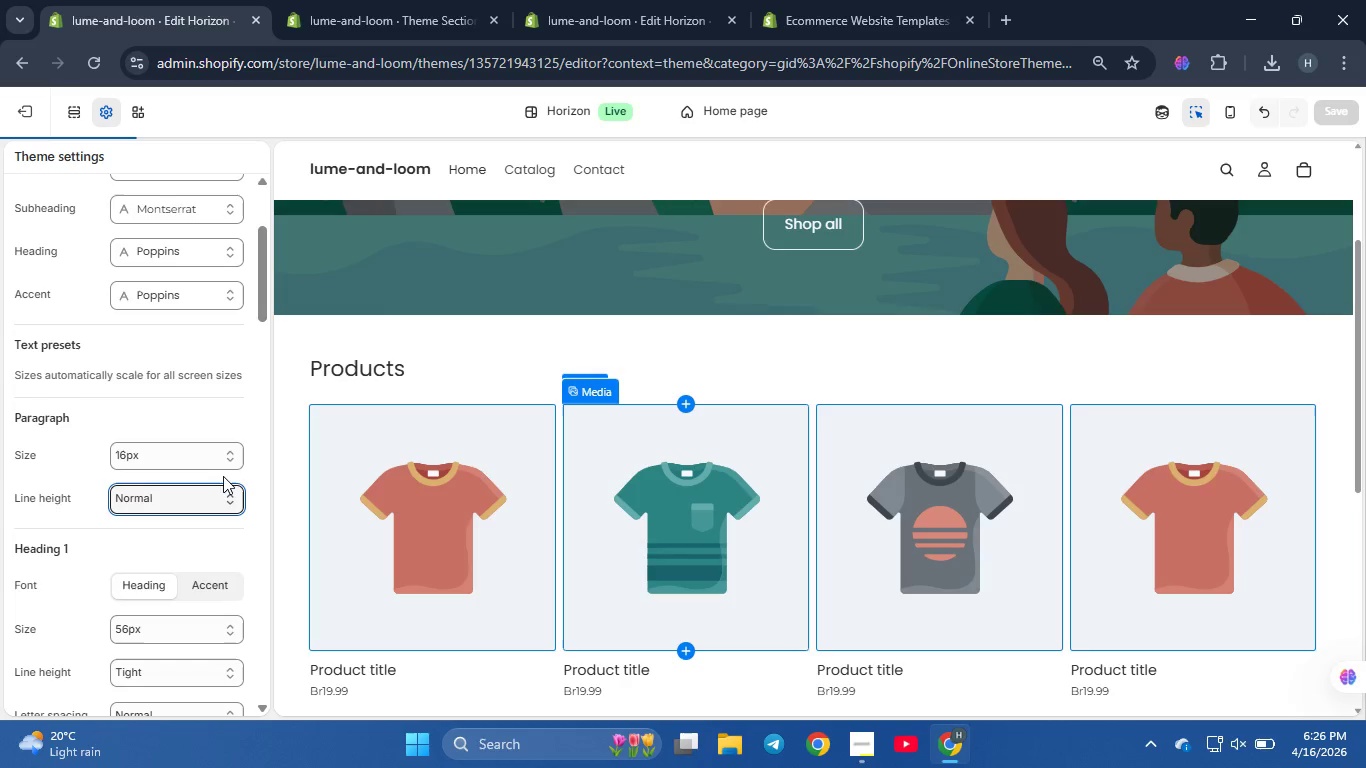 
scroll: coordinate [198, 490], scroll_direction: down, amount: 3.0
 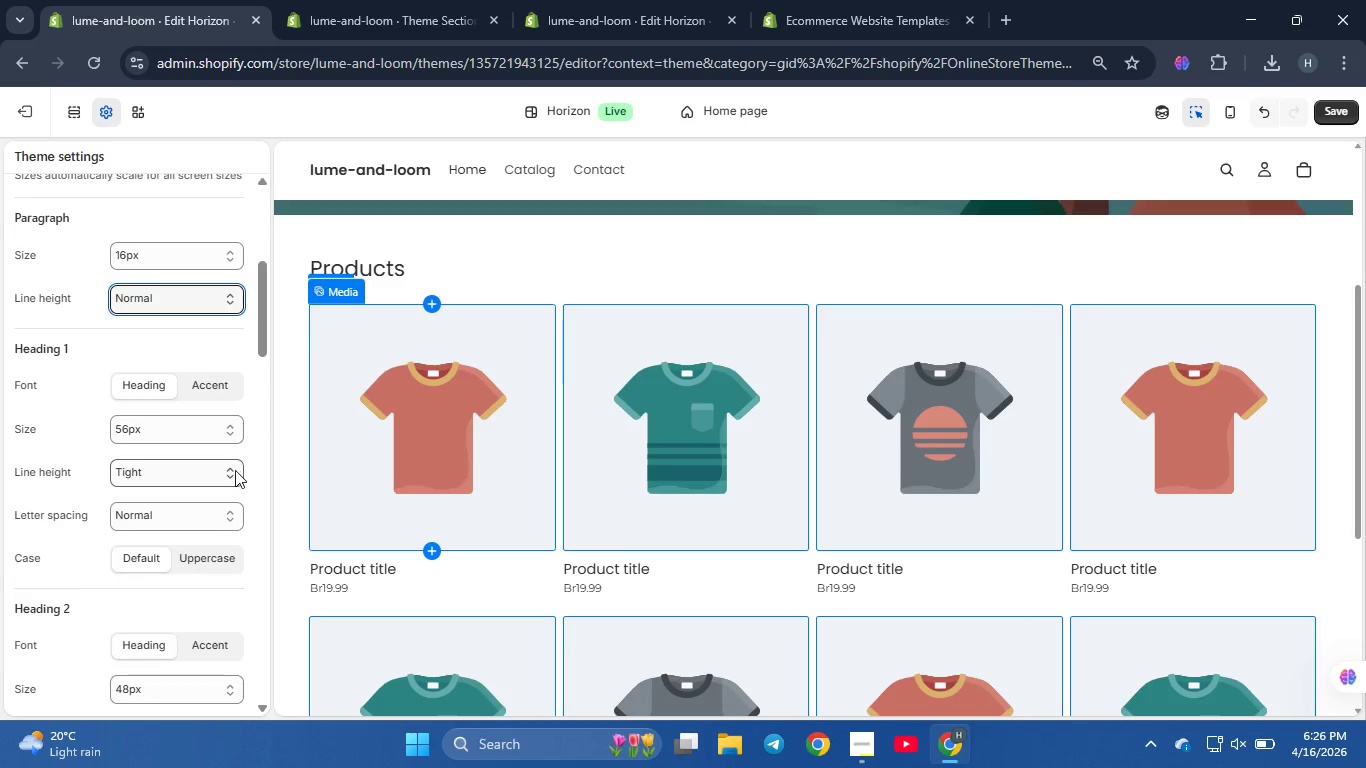 
left_click([233, 472])
 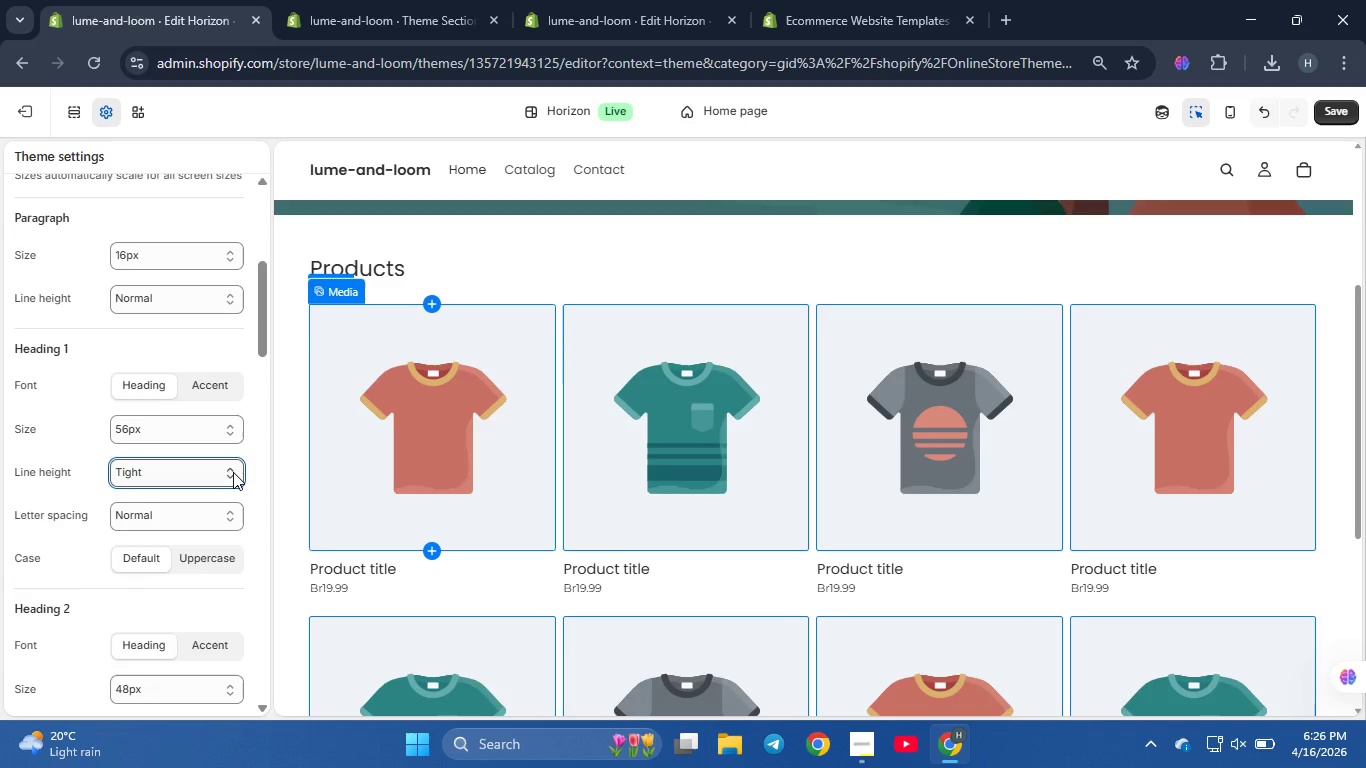 
left_click([233, 472])
 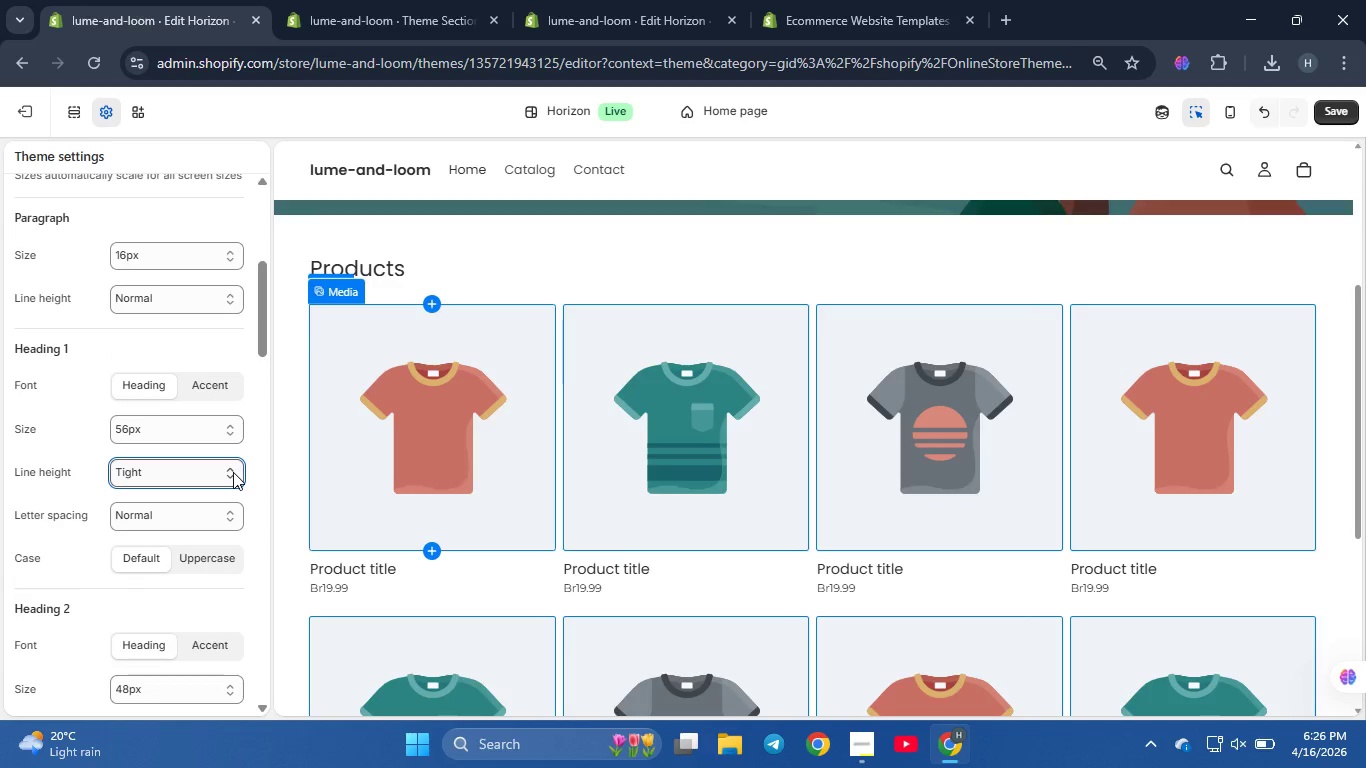 
scroll: coordinate [223, 427], scroll_direction: down, amount: 19.0
 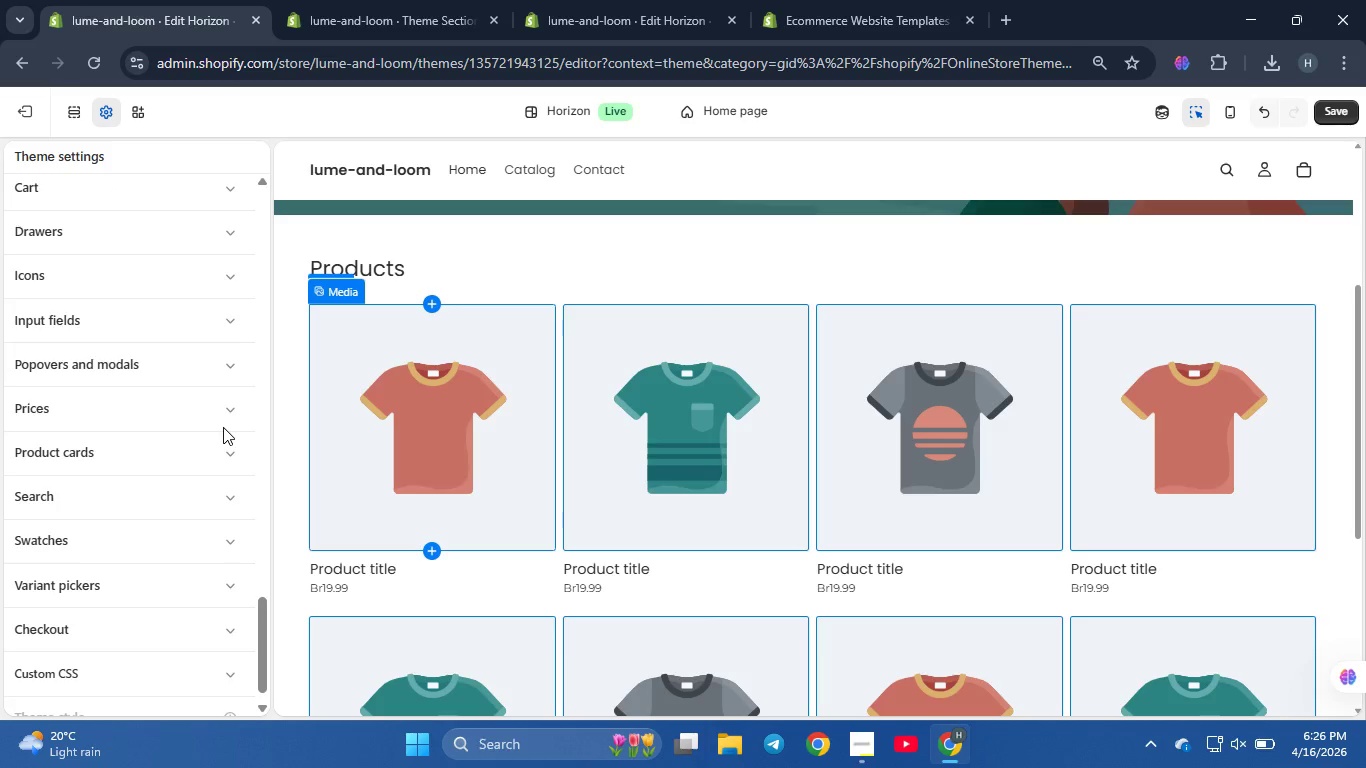 
scroll: coordinate [223, 427], scroll_direction: up, amount: 3.0
 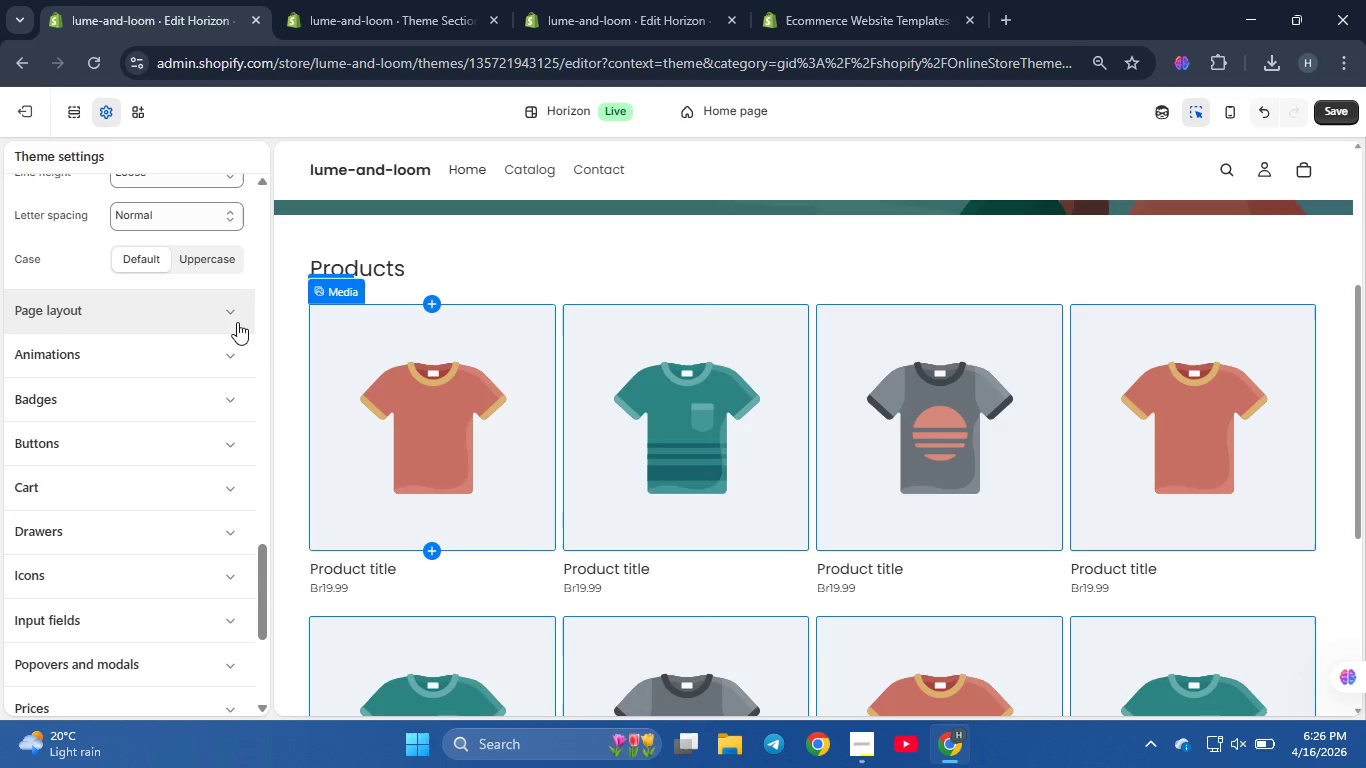 
left_click([237, 318])
 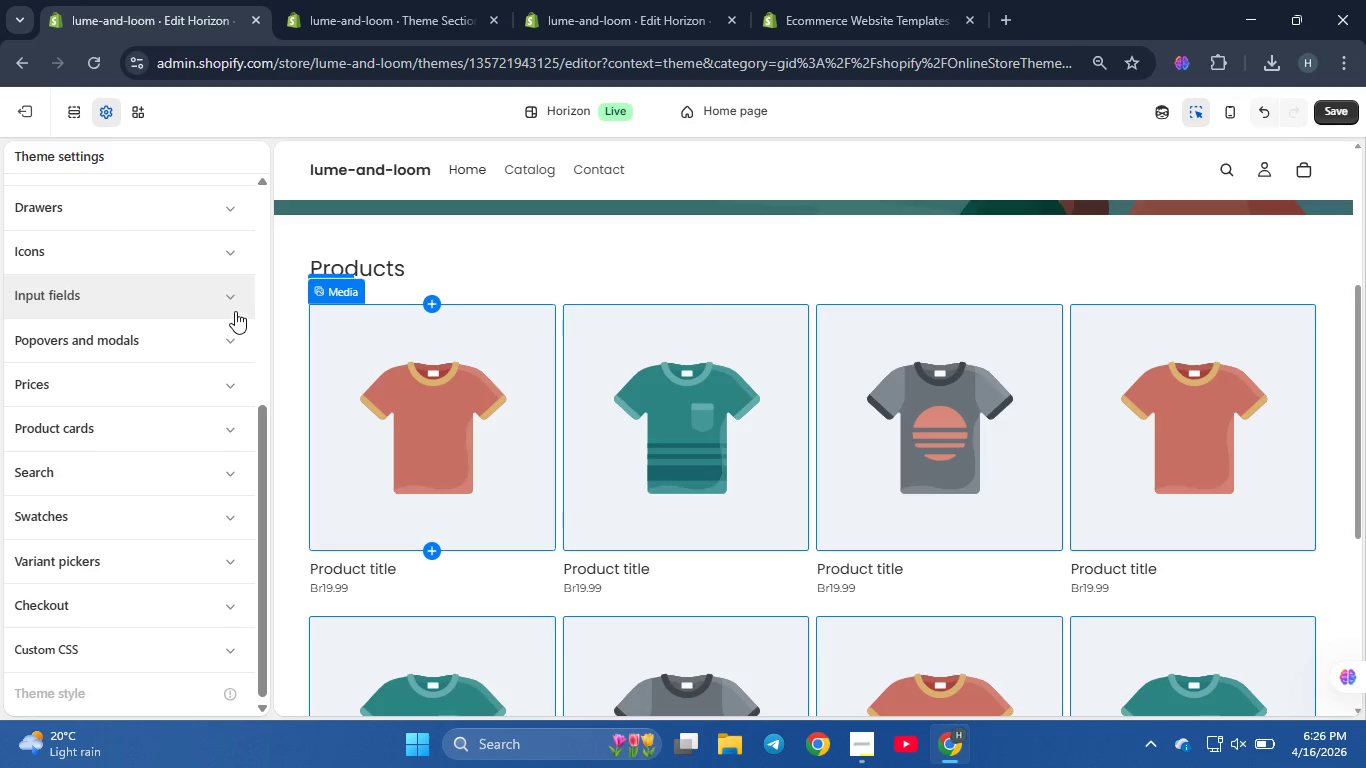 
left_click([235, 311])
 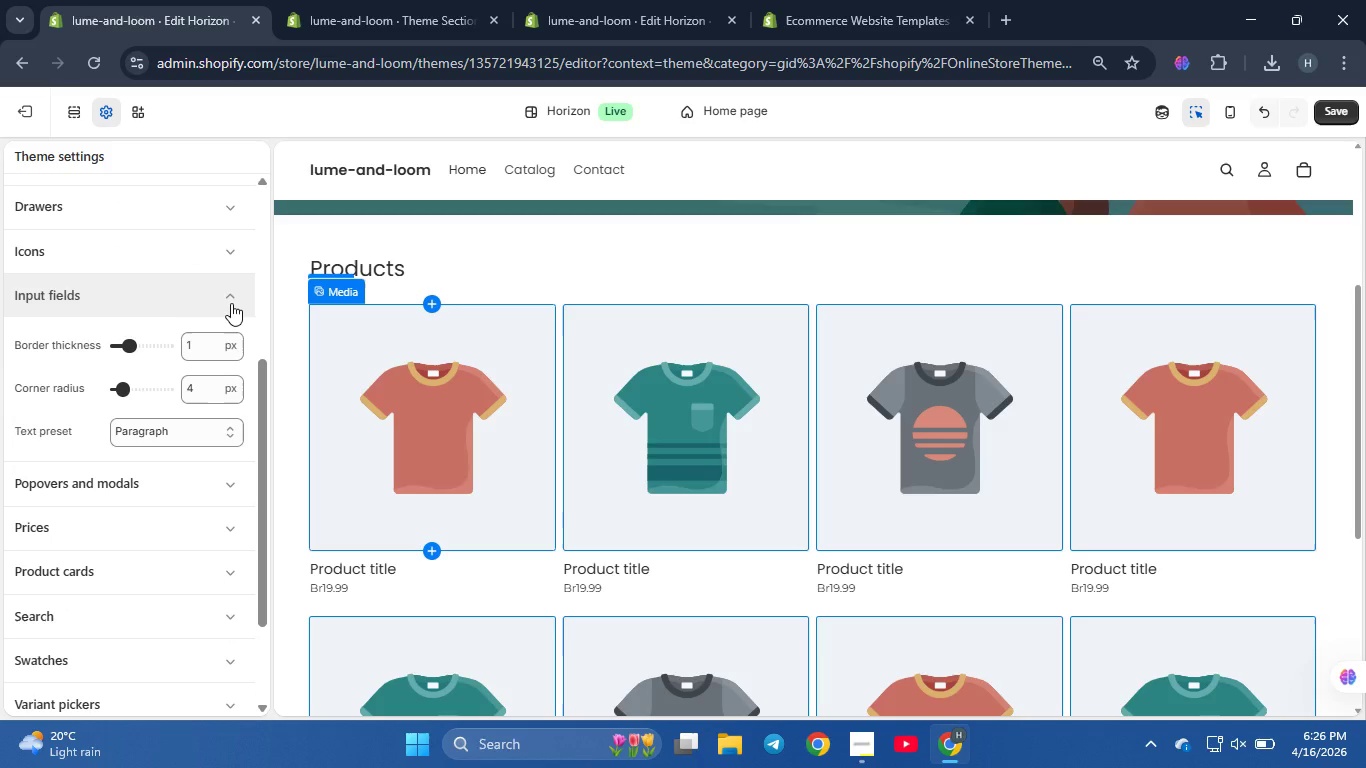 
scroll: coordinate [229, 303], scroll_direction: down, amount: 4.0
 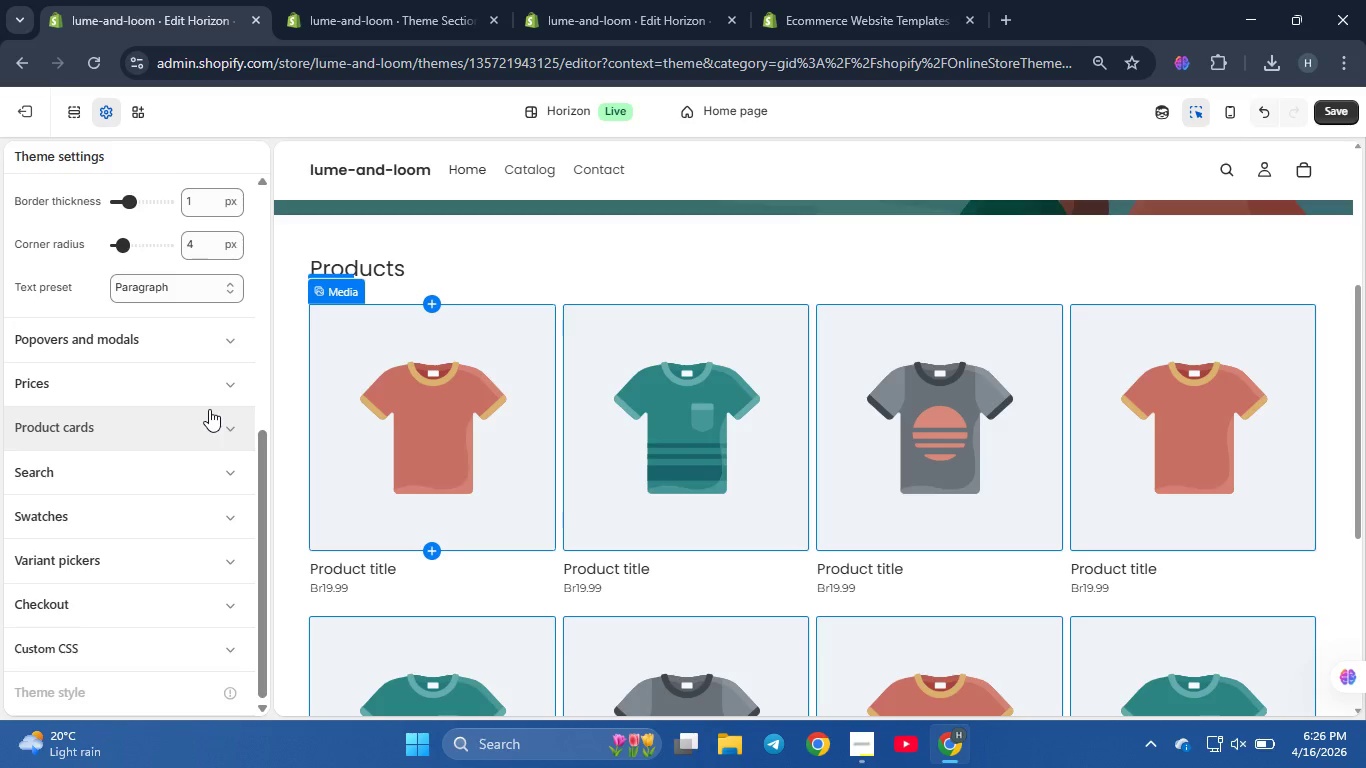 
scroll: coordinate [128, 220], scroll_direction: up, amount: 18.0
 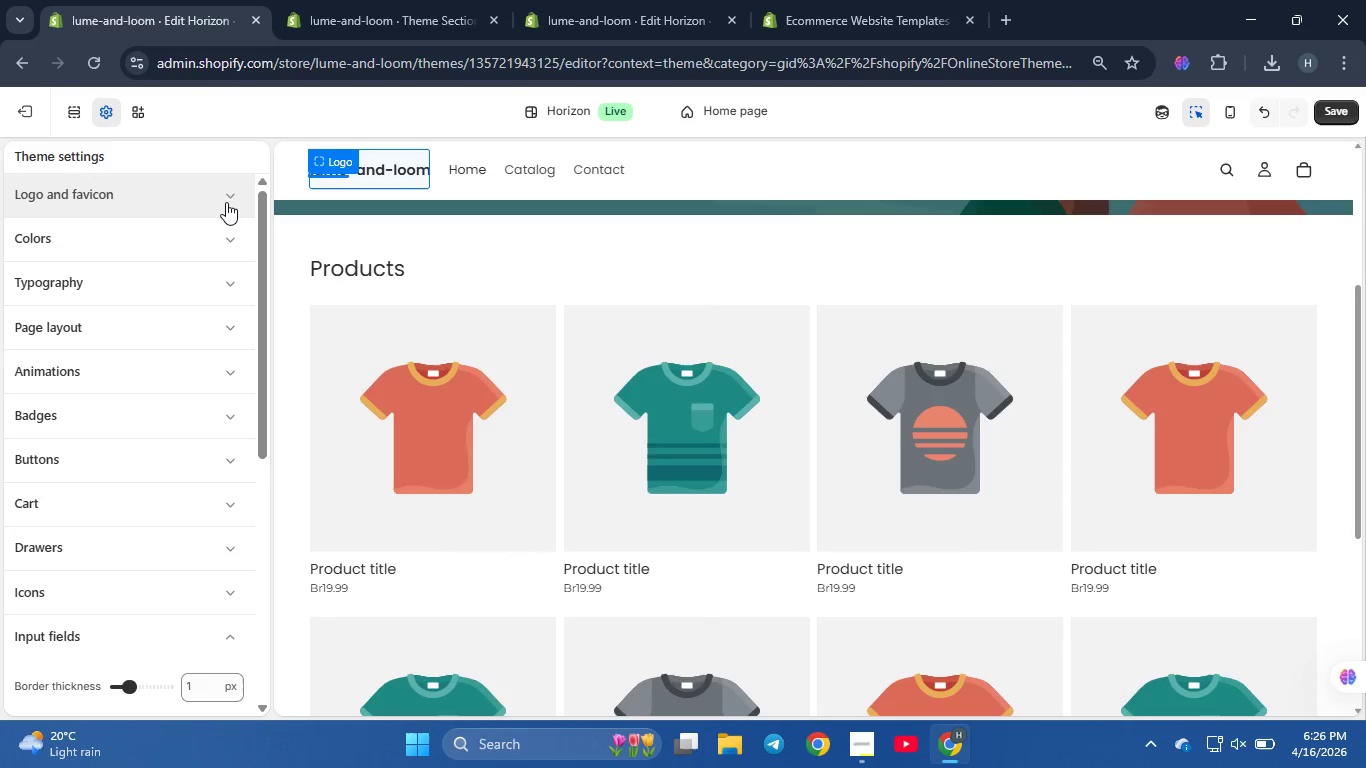 
left_click([226, 202])
 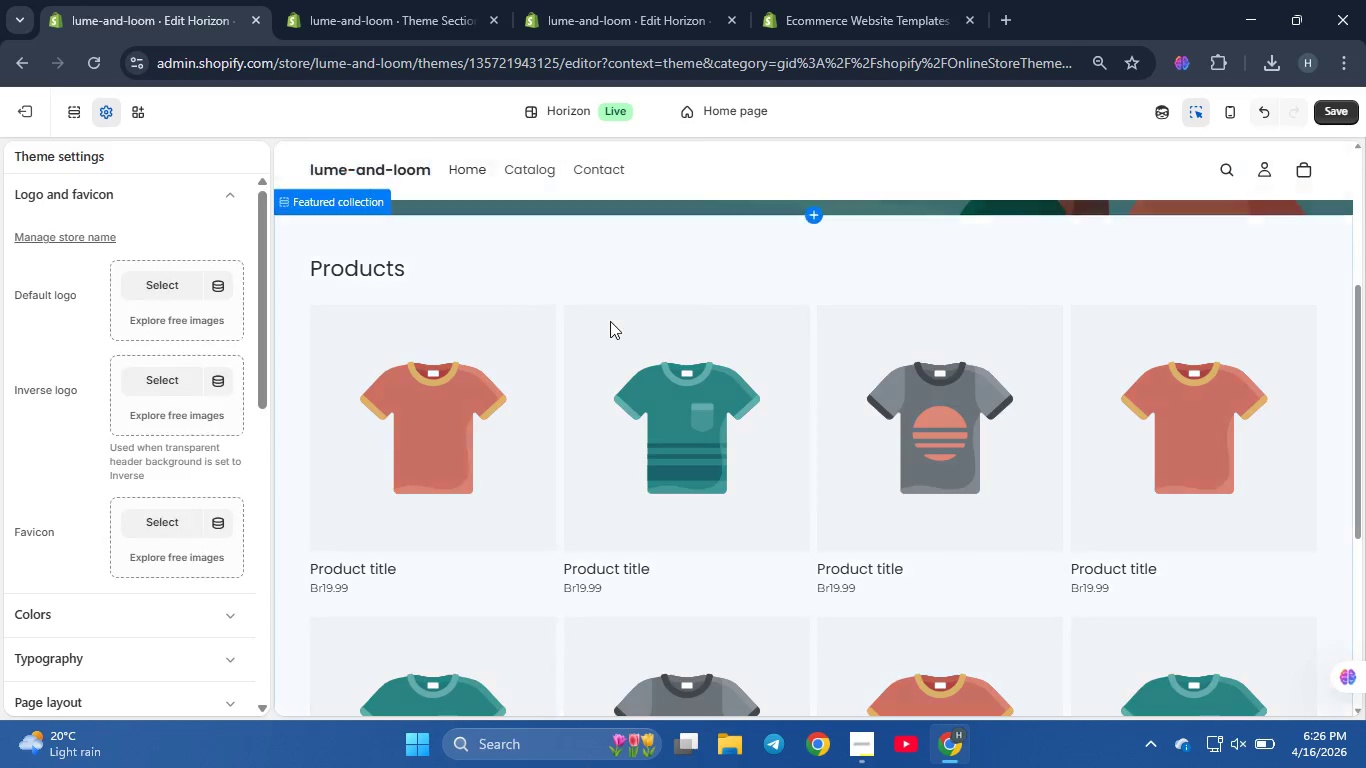 
scroll: coordinate [606, 322], scroll_direction: up, amount: 22.0
 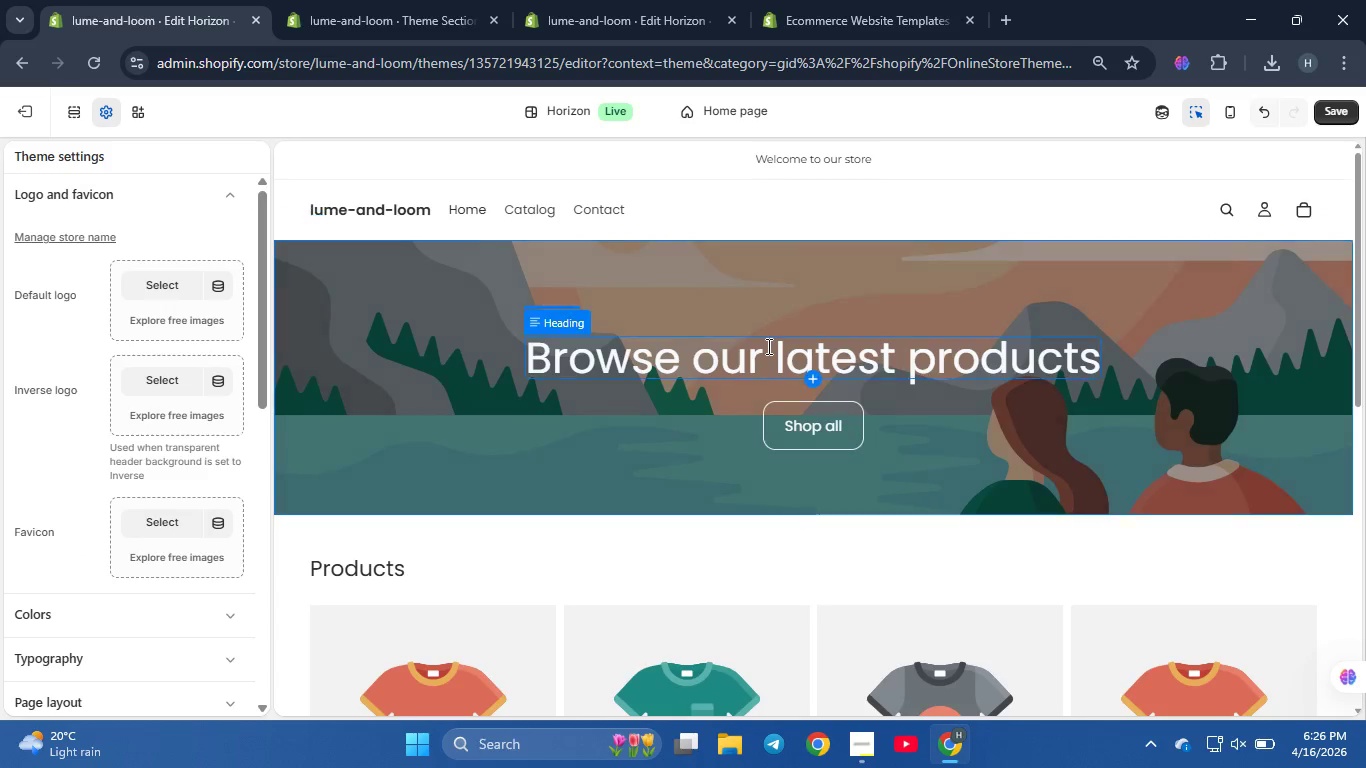 
left_click([767, 346])
 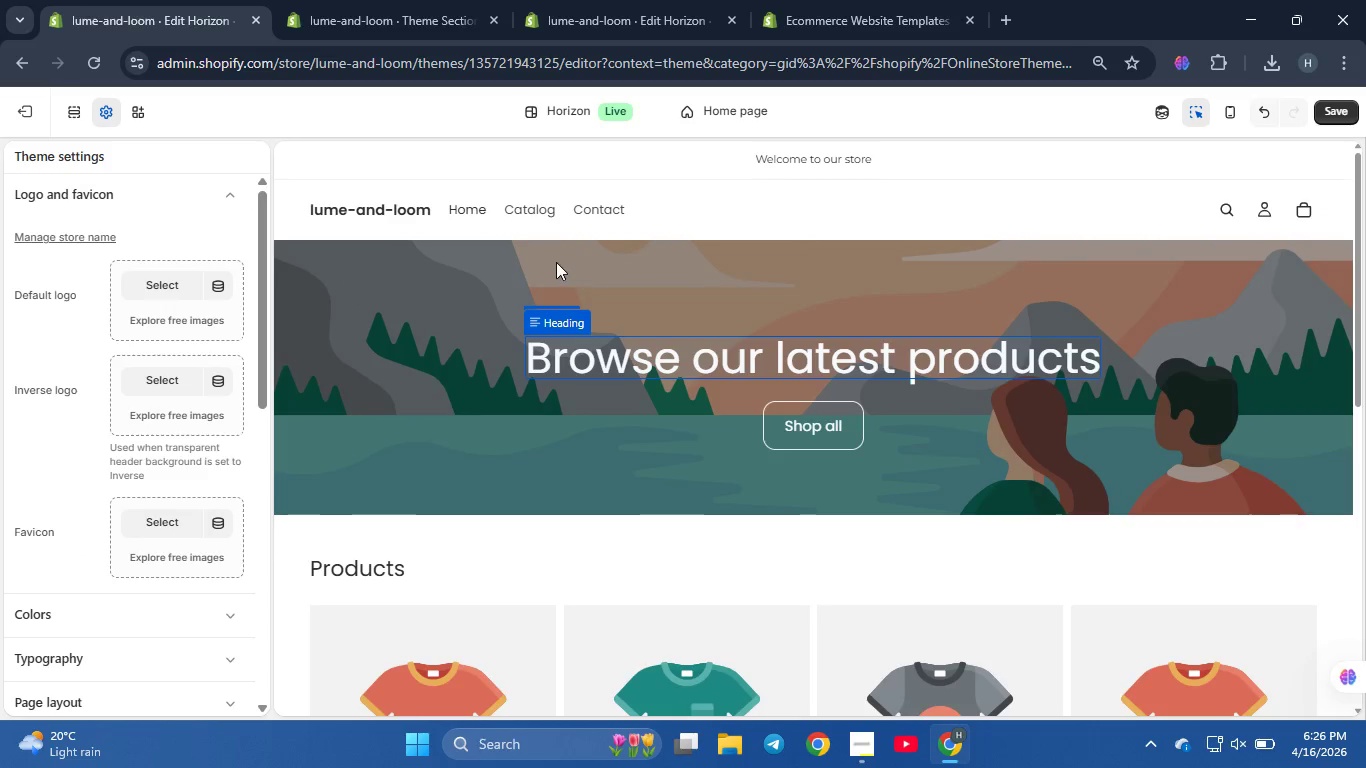 
left_click([556, 262])
 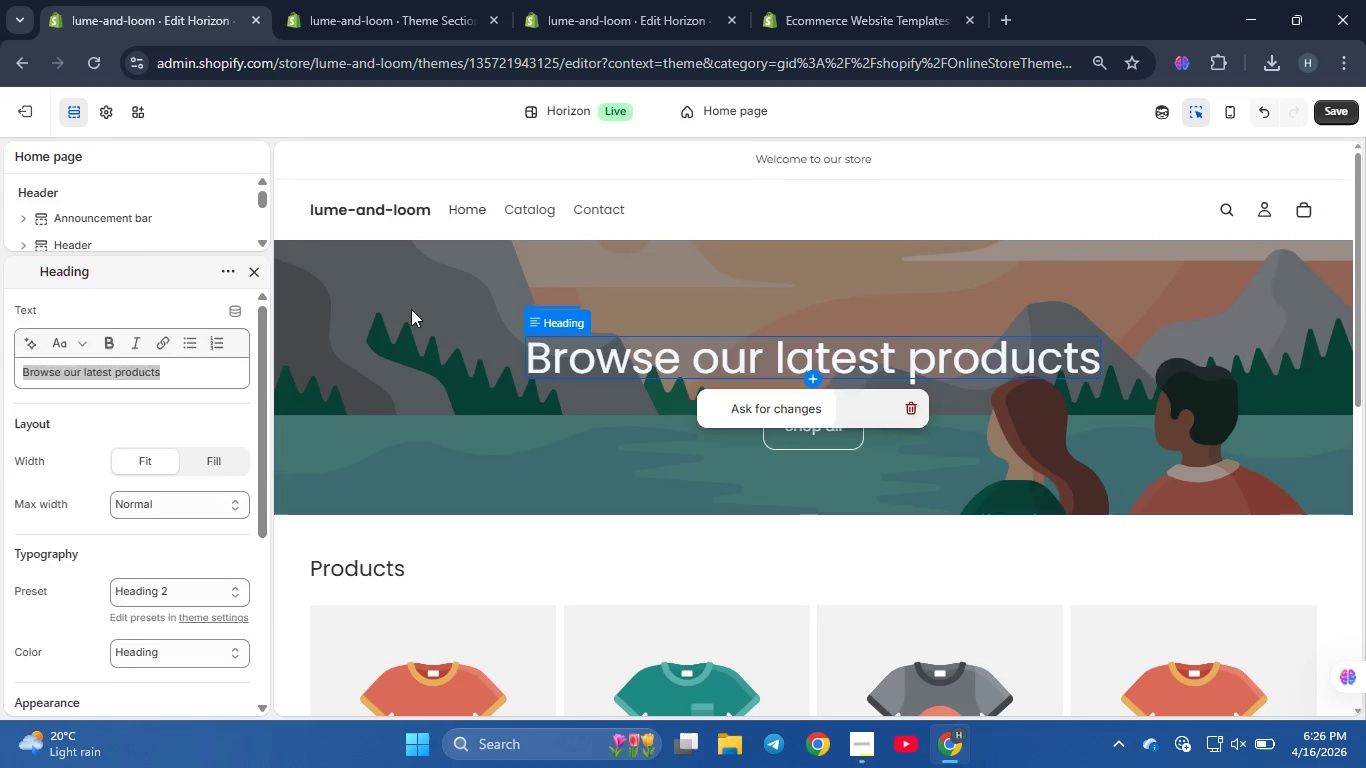 
left_click([411, 310])
 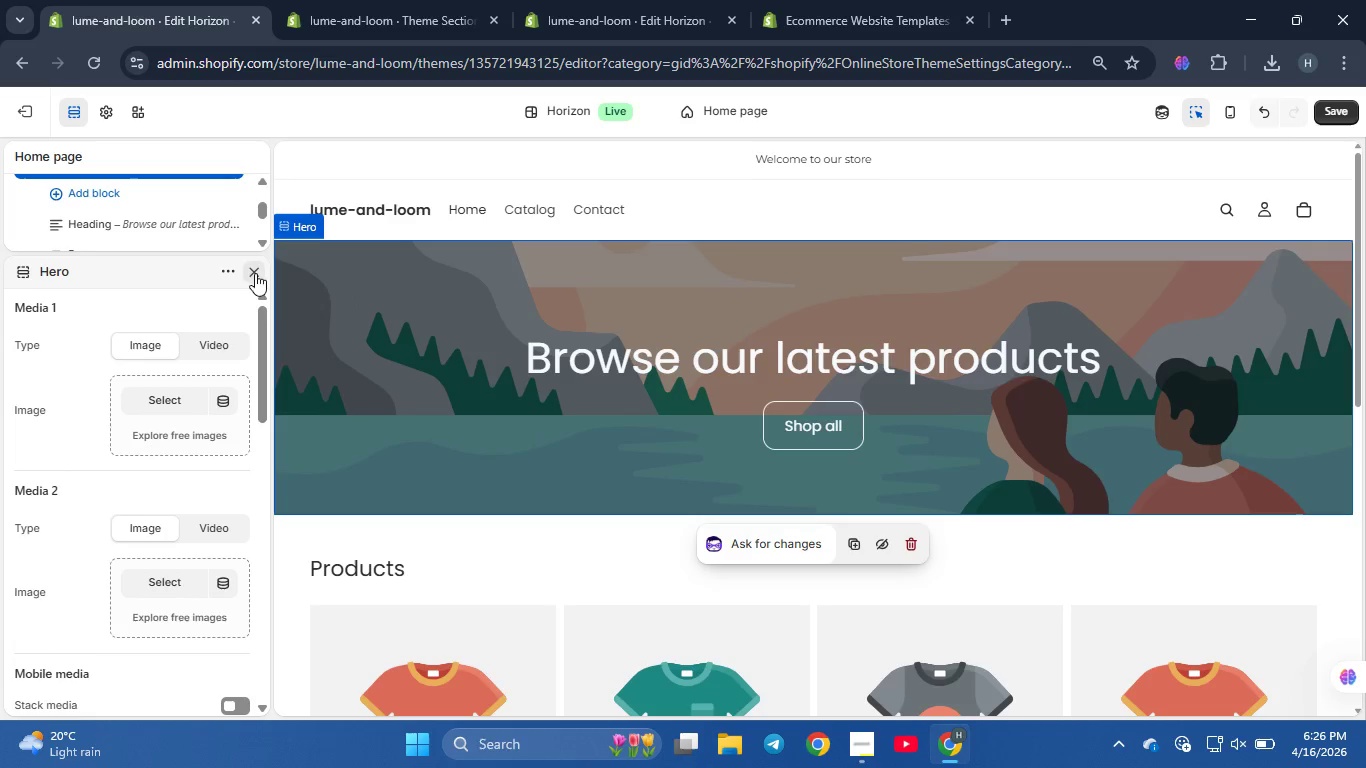 
wait(5.81)
 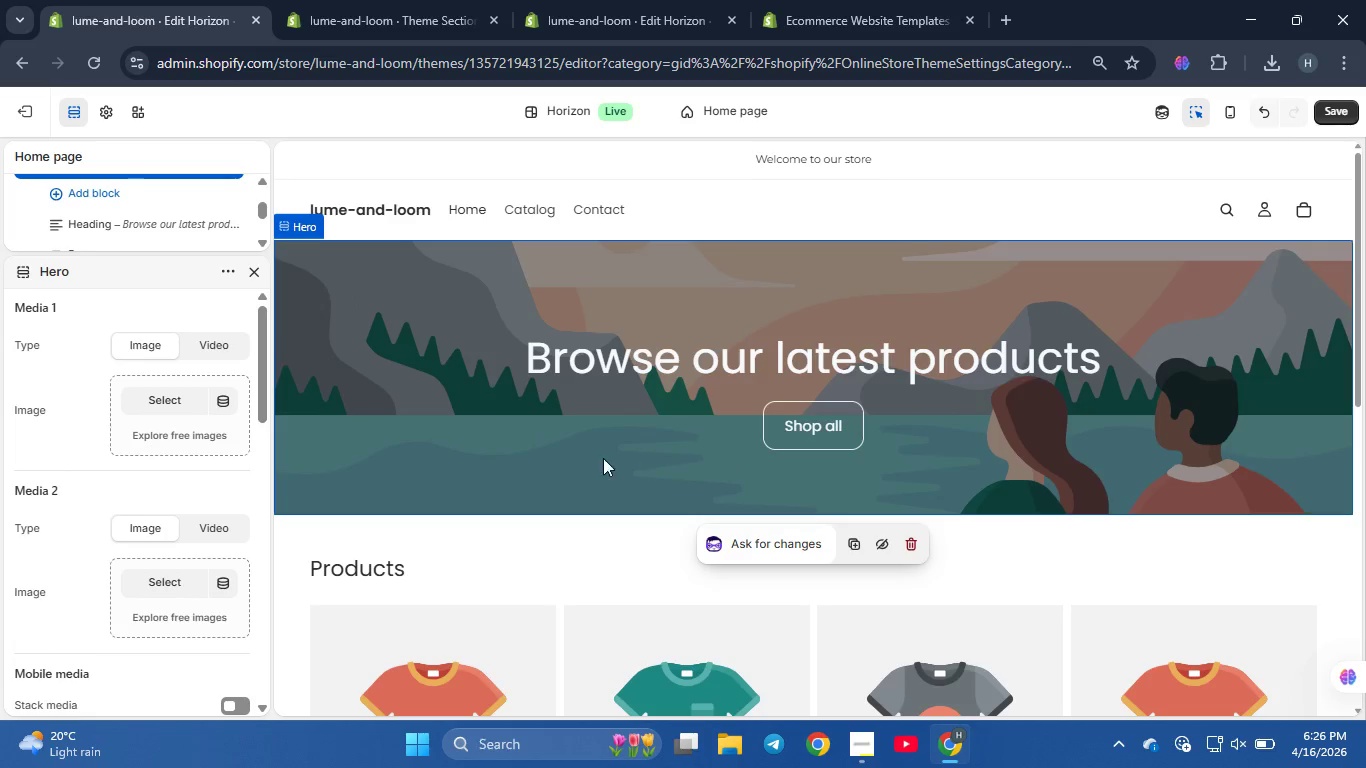 
left_click([167, 397])
 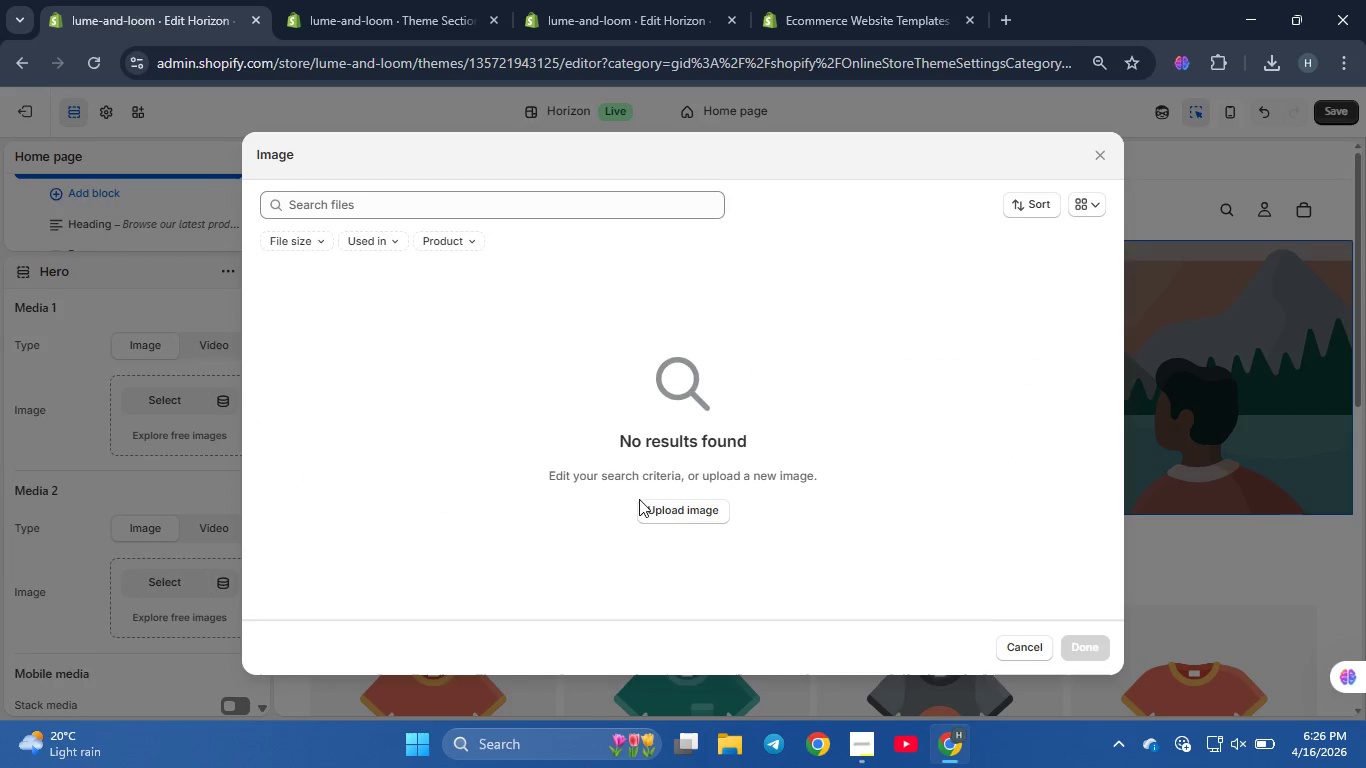 
left_click([678, 513])
 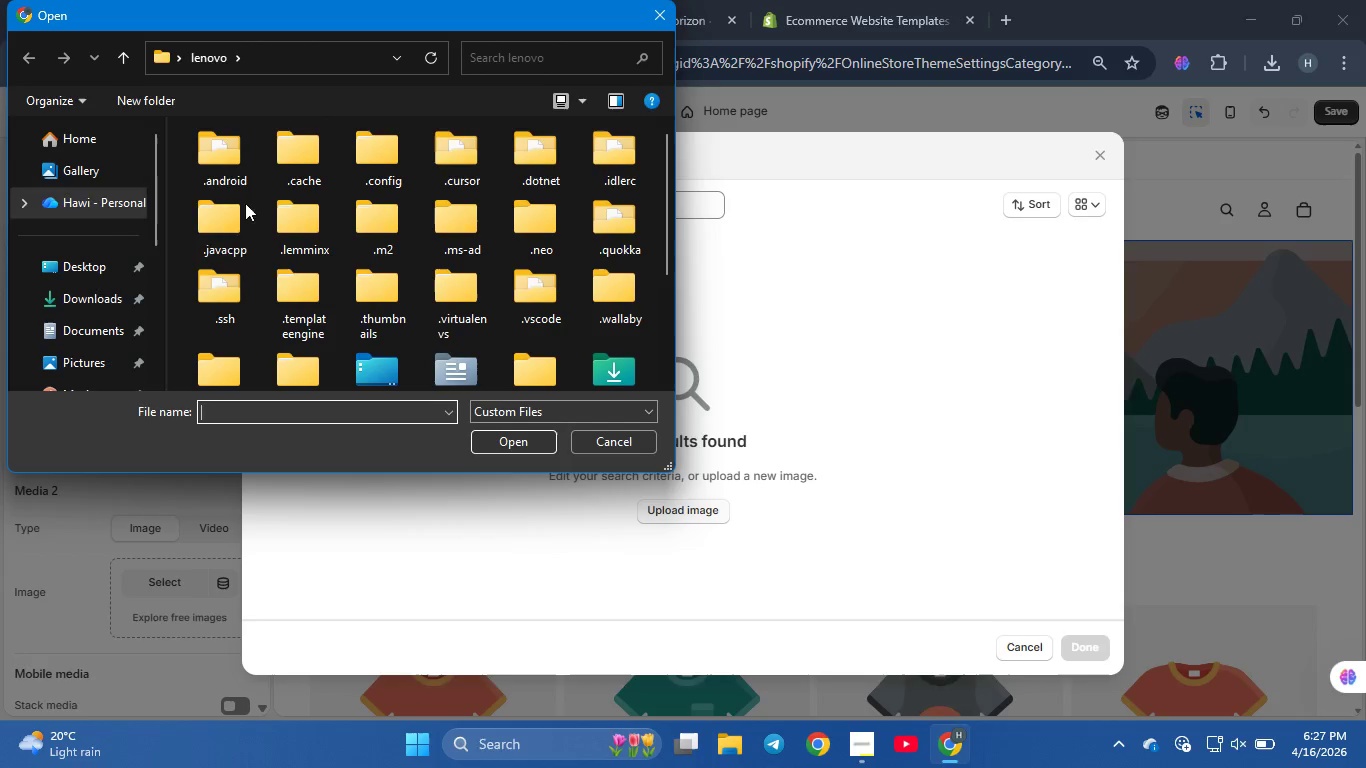 
left_click([72, 297])
 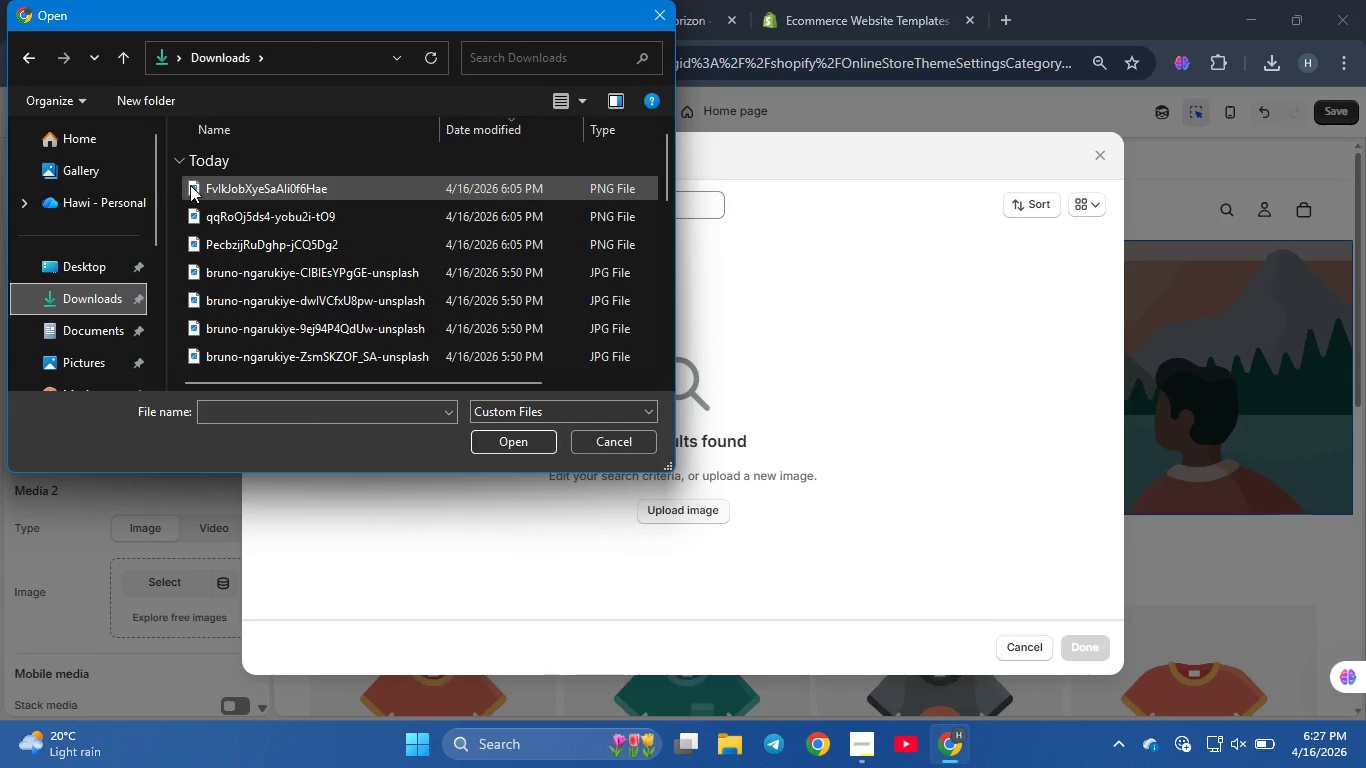 
key(Control+A)
 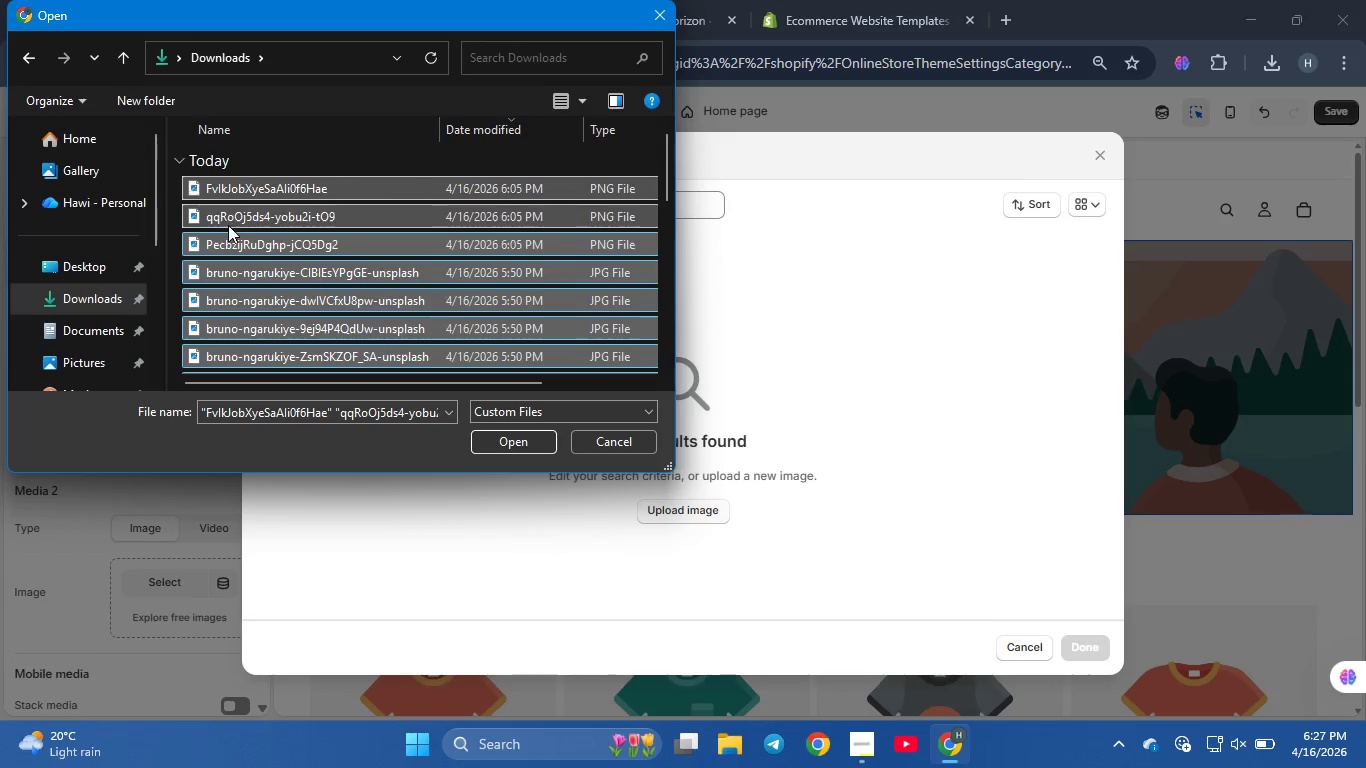 
scroll: coordinate [230, 233], scroll_direction: down, amount: 14.0
 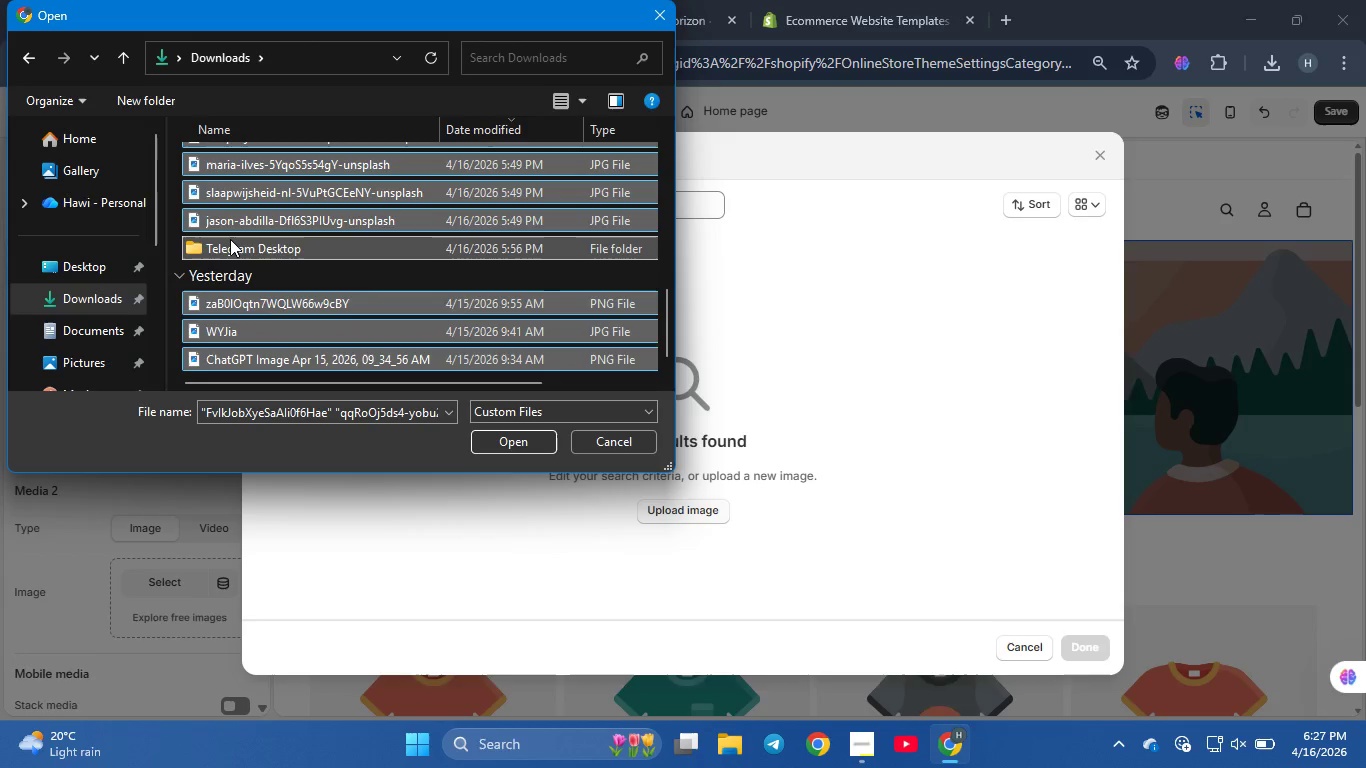 
hold_key(key=ControlLeft, duration=3.3)
left_click([230, 243])
 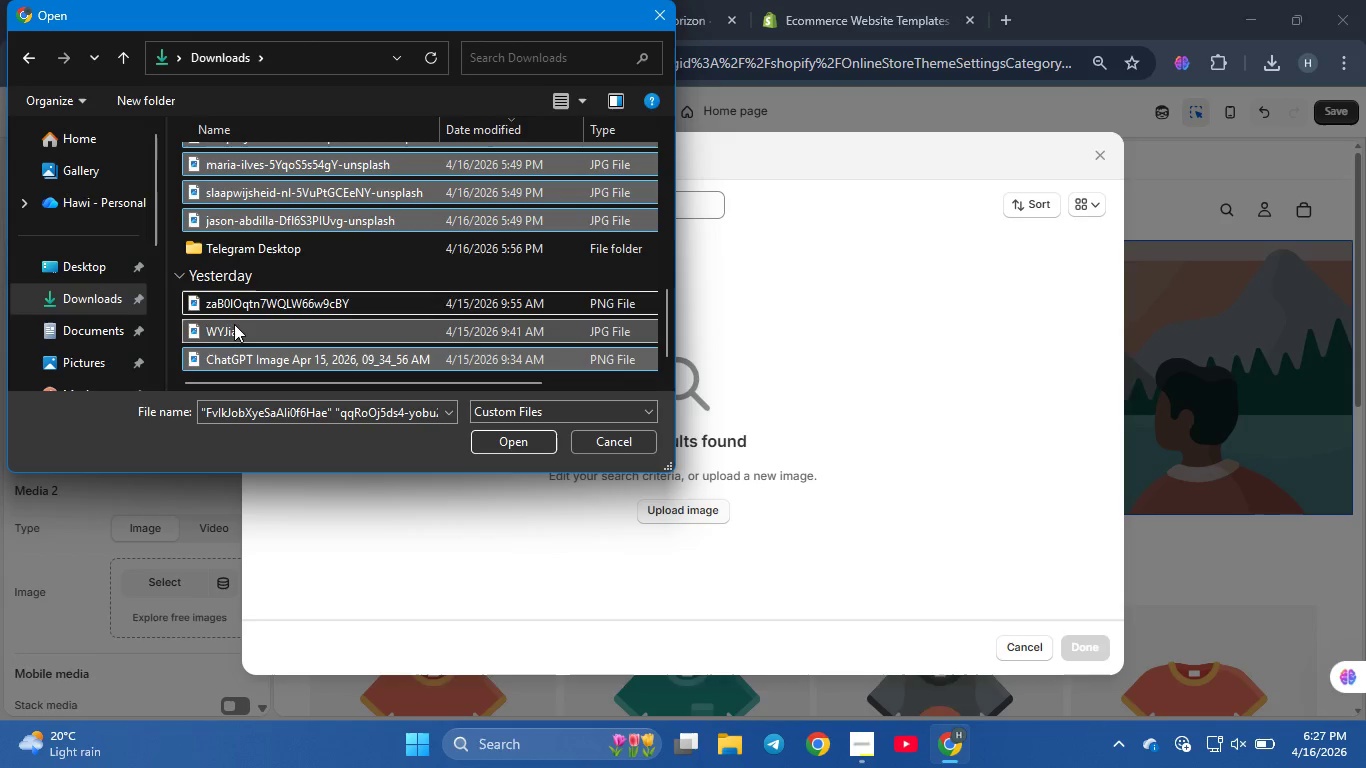 
double_click([236, 328])
 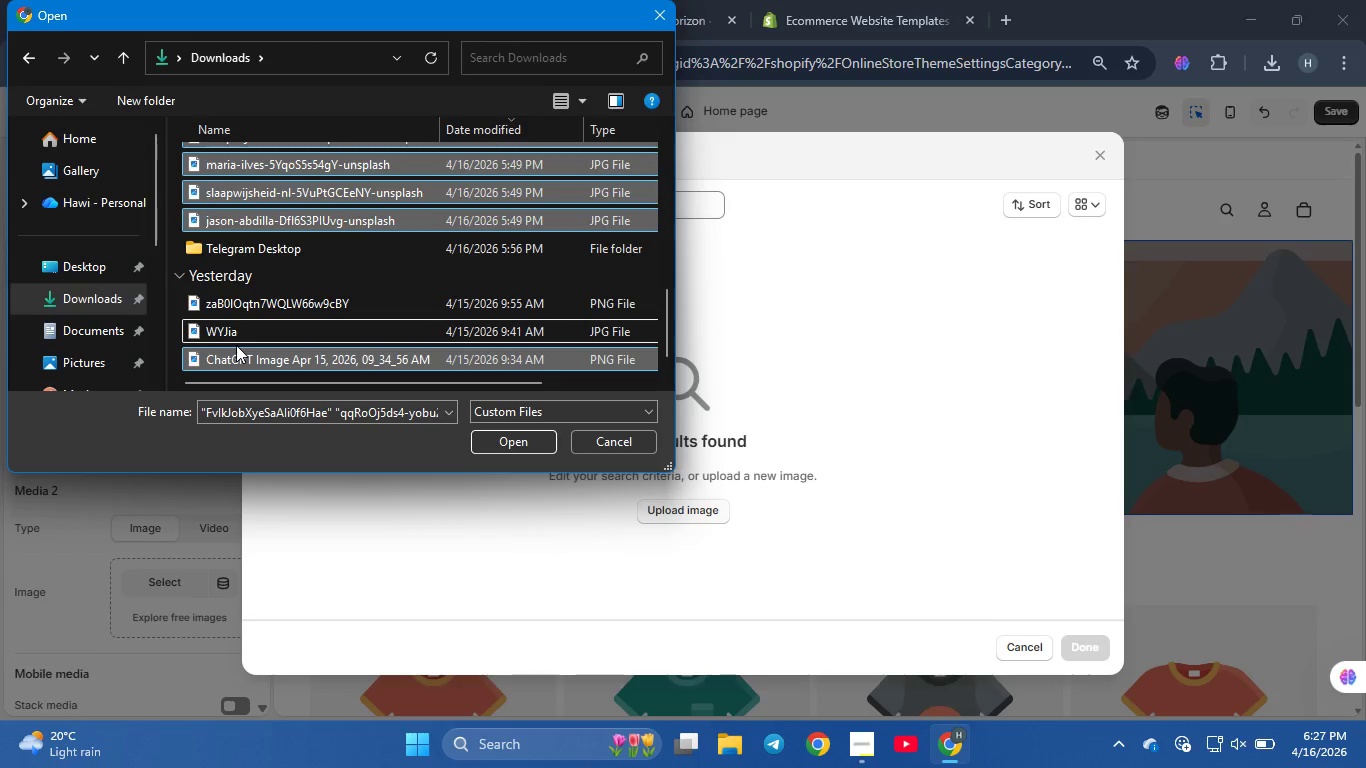 
left_click([236, 345])
 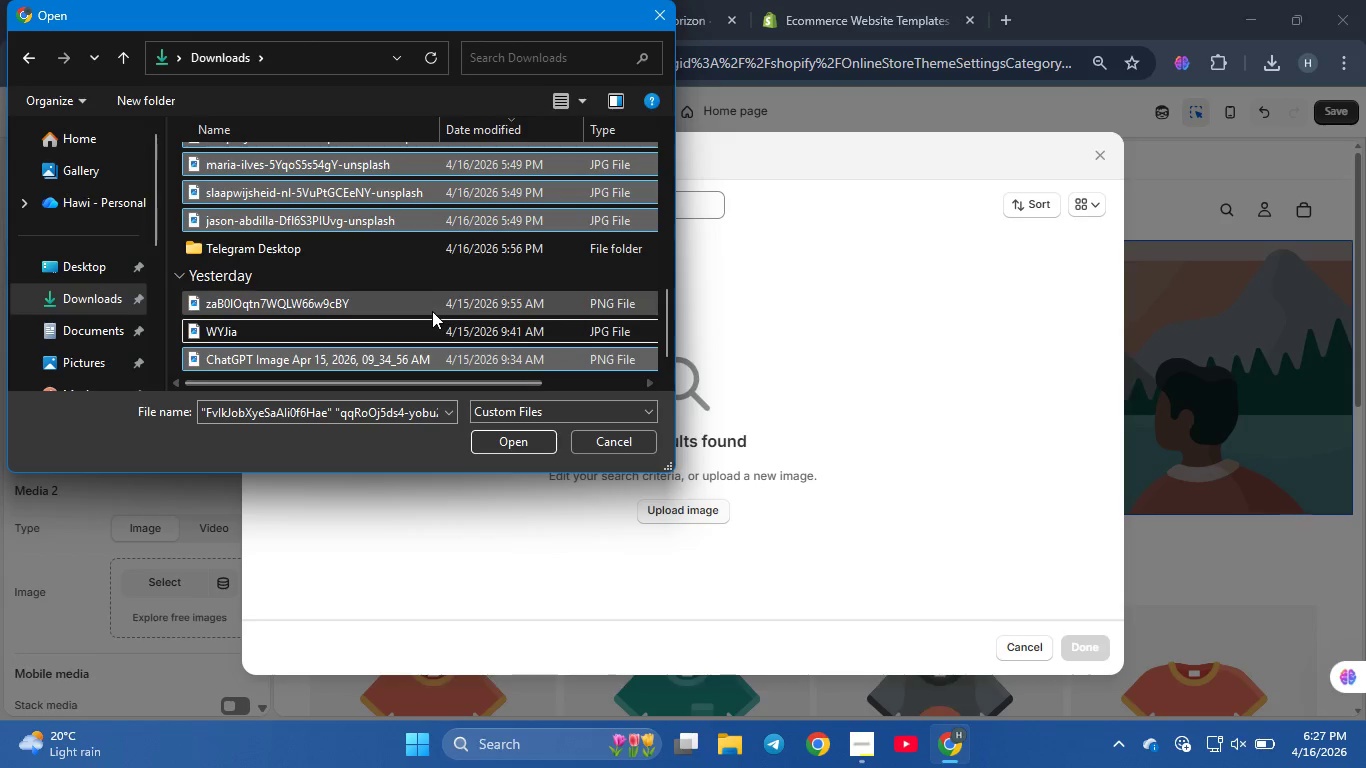 
hold_key(key=ControlLeft, duration=0.77)
left_click([358, 356])
 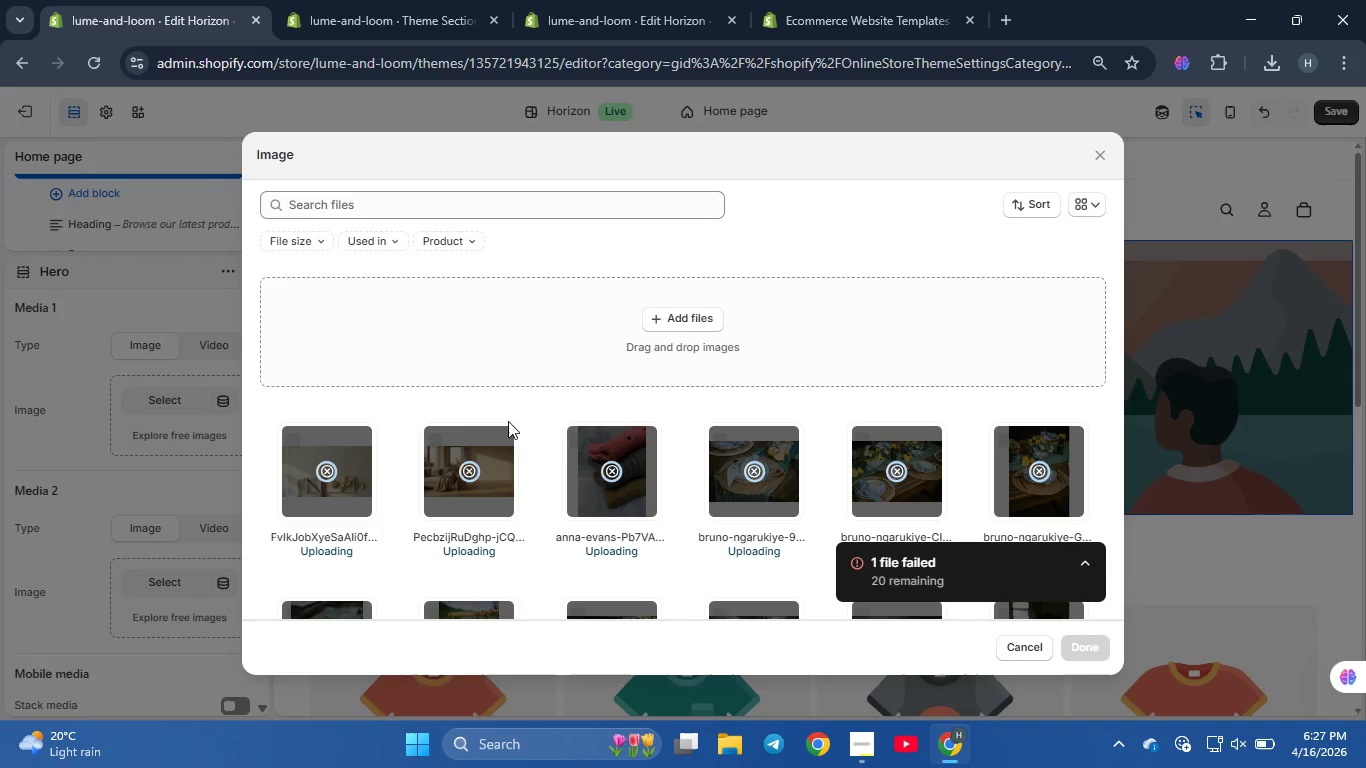 
wait(6.95)
 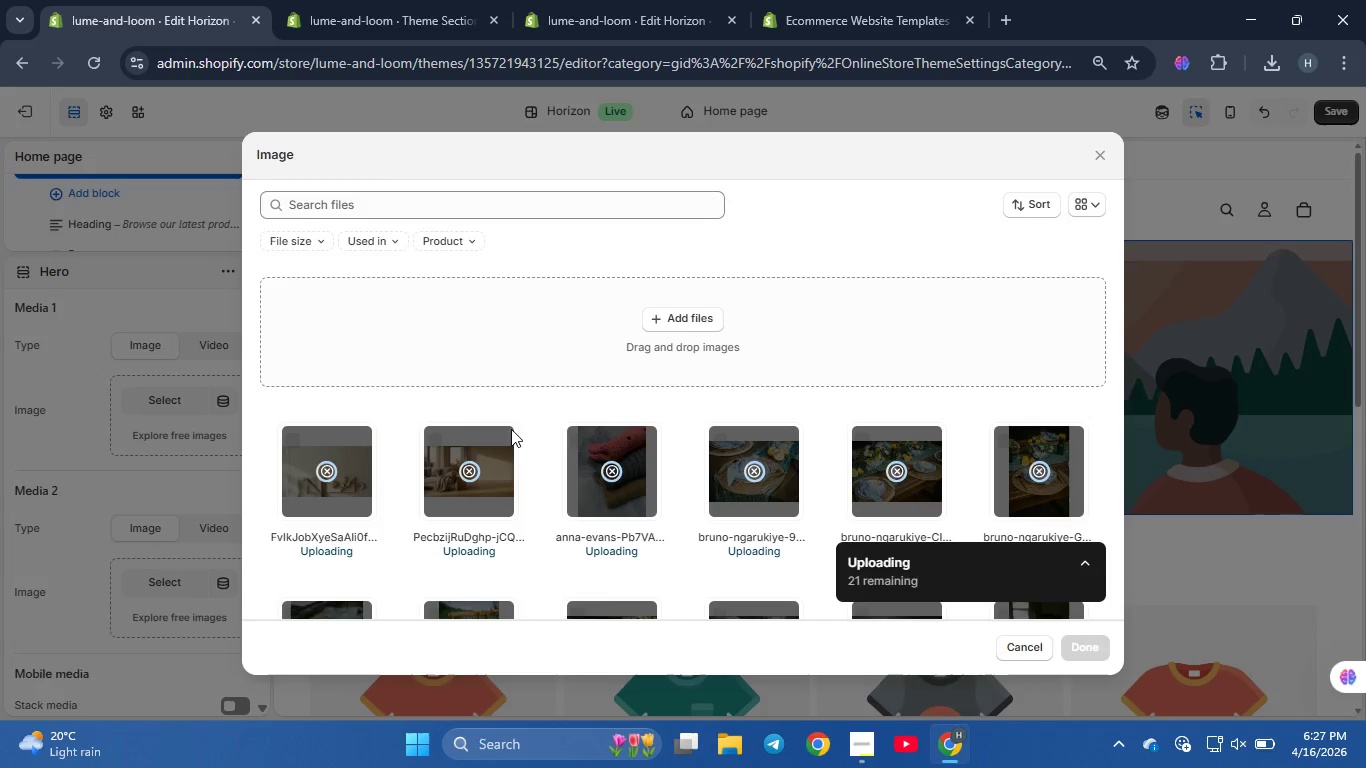 
scroll: coordinate [507, 419], scroll_direction: down, amount: 11.0
 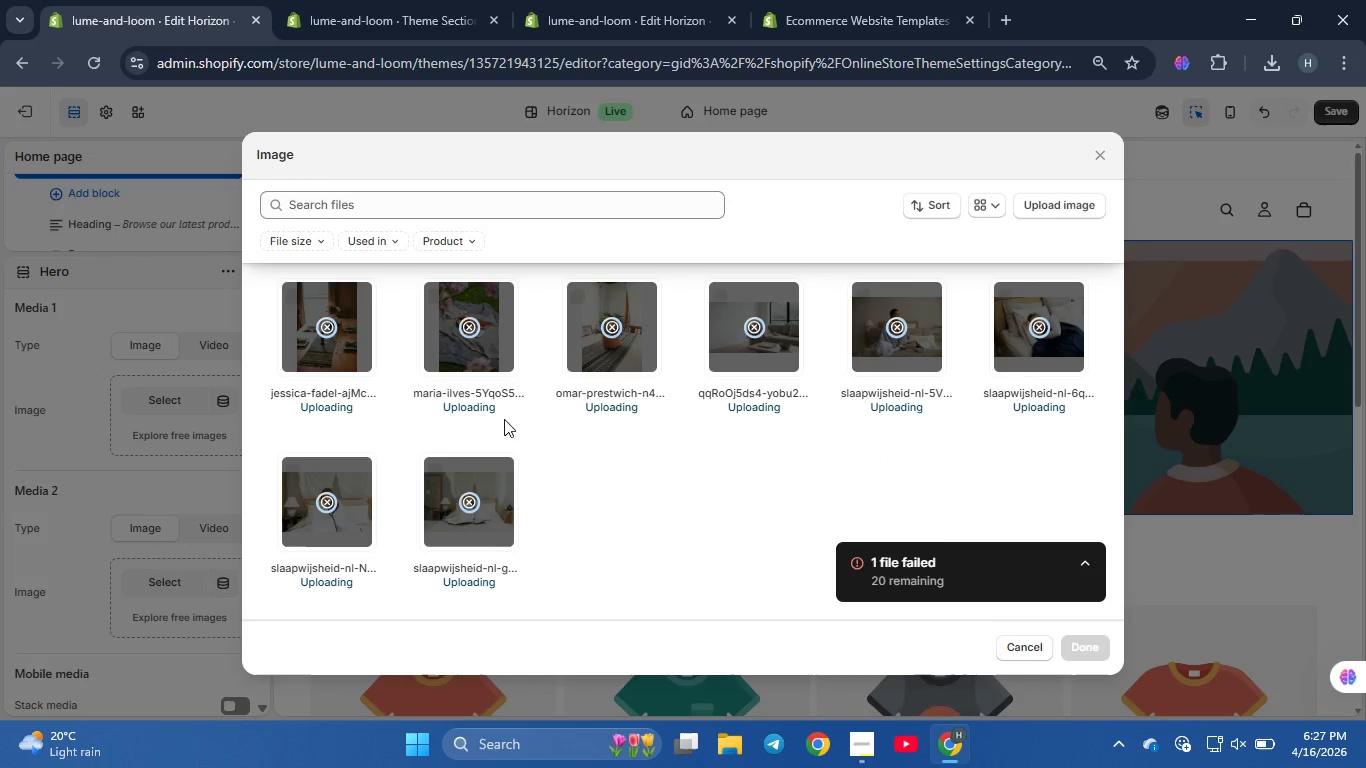 
scroll: coordinate [503, 419], scroll_direction: up, amount: 10.0
 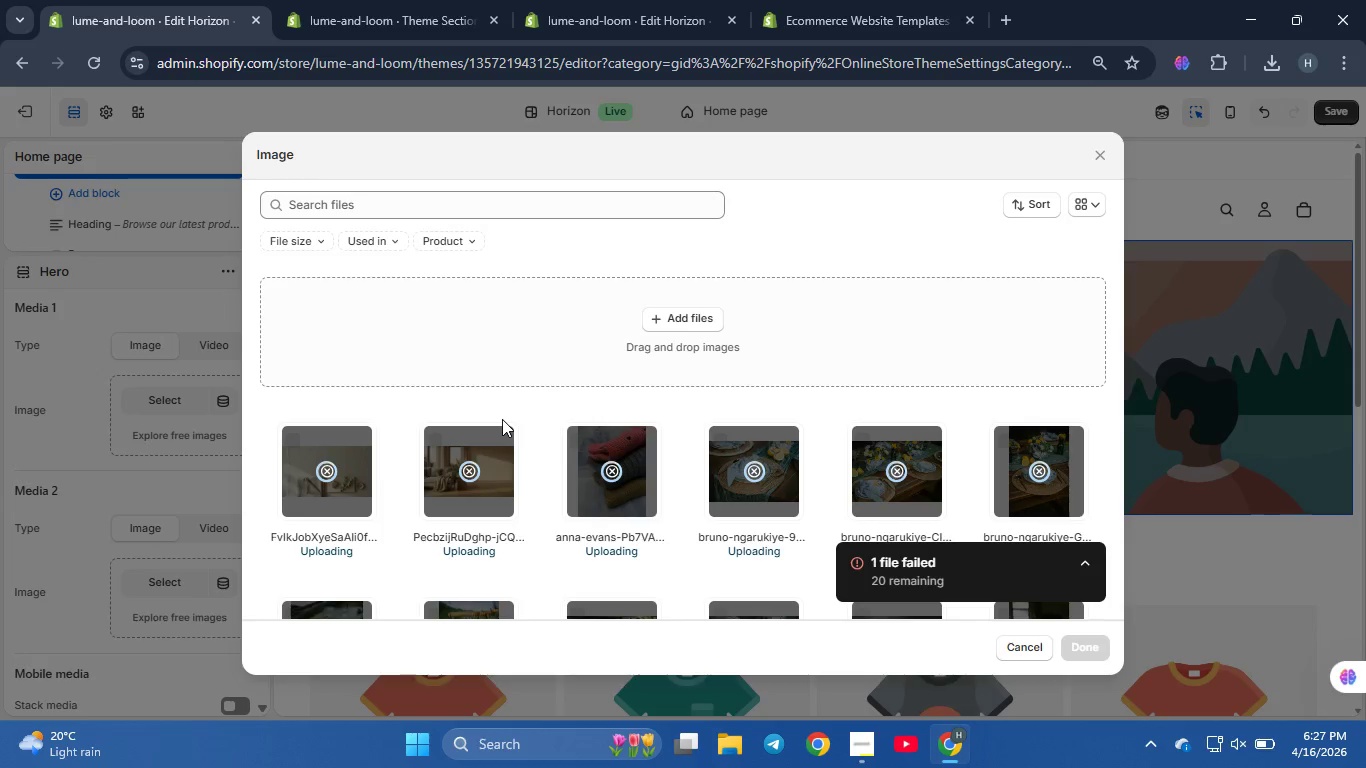 
wait(9.74)
 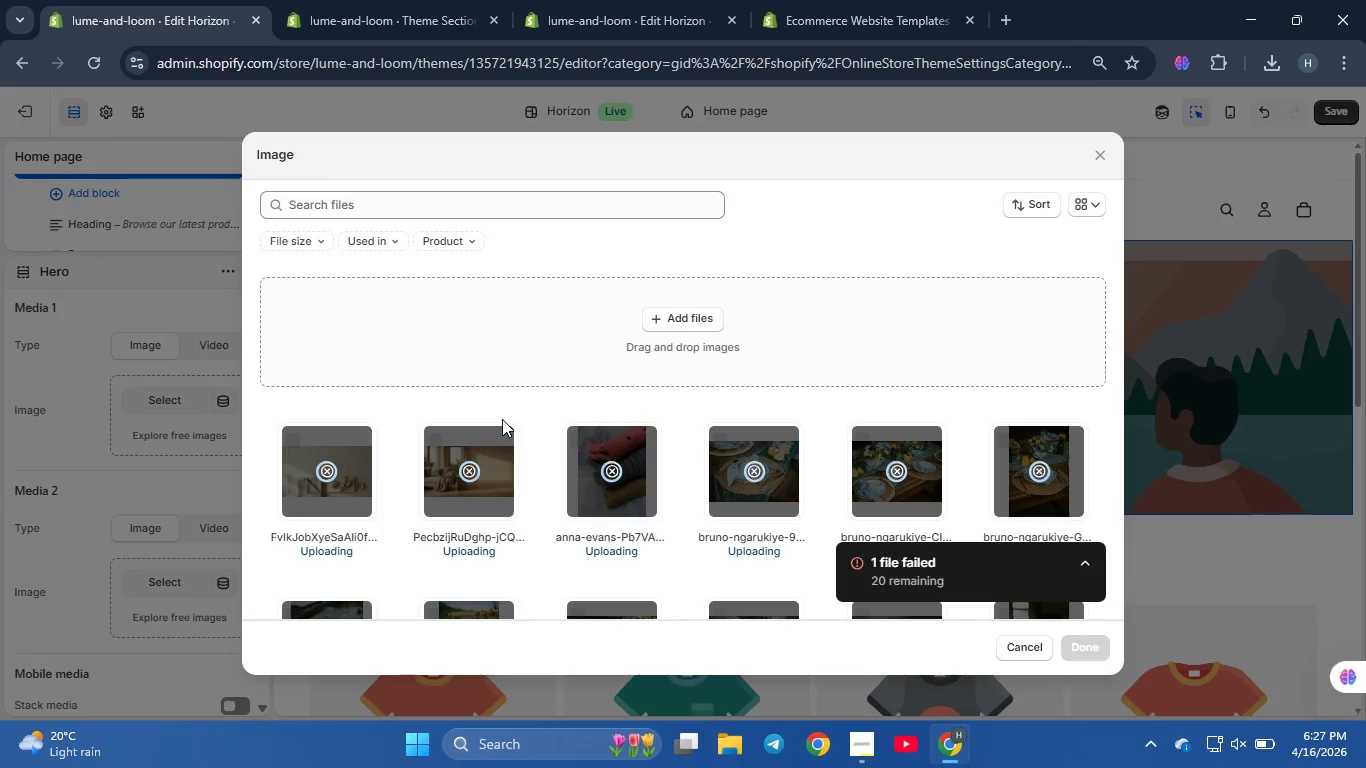 
left_click([326, 434])
 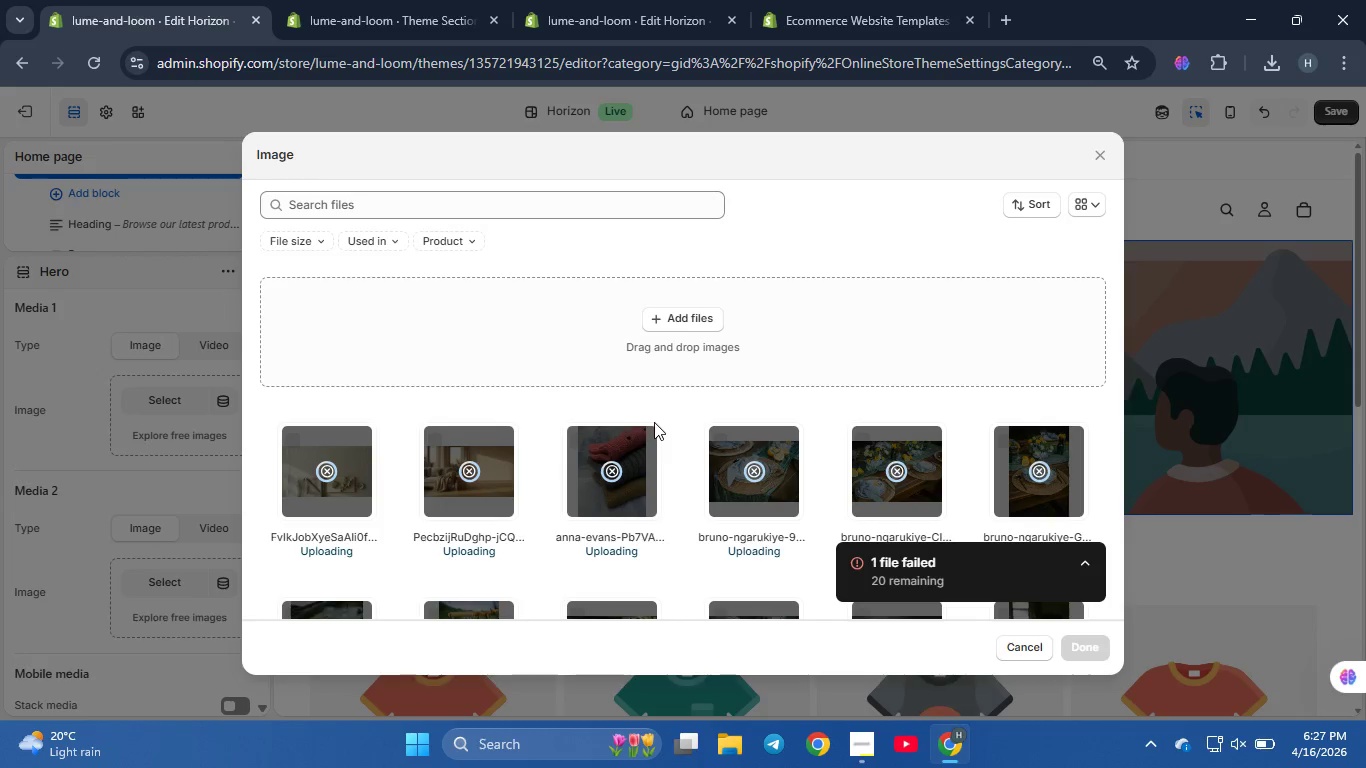 
scroll: coordinate [654, 422], scroll_direction: down, amount: 8.0
 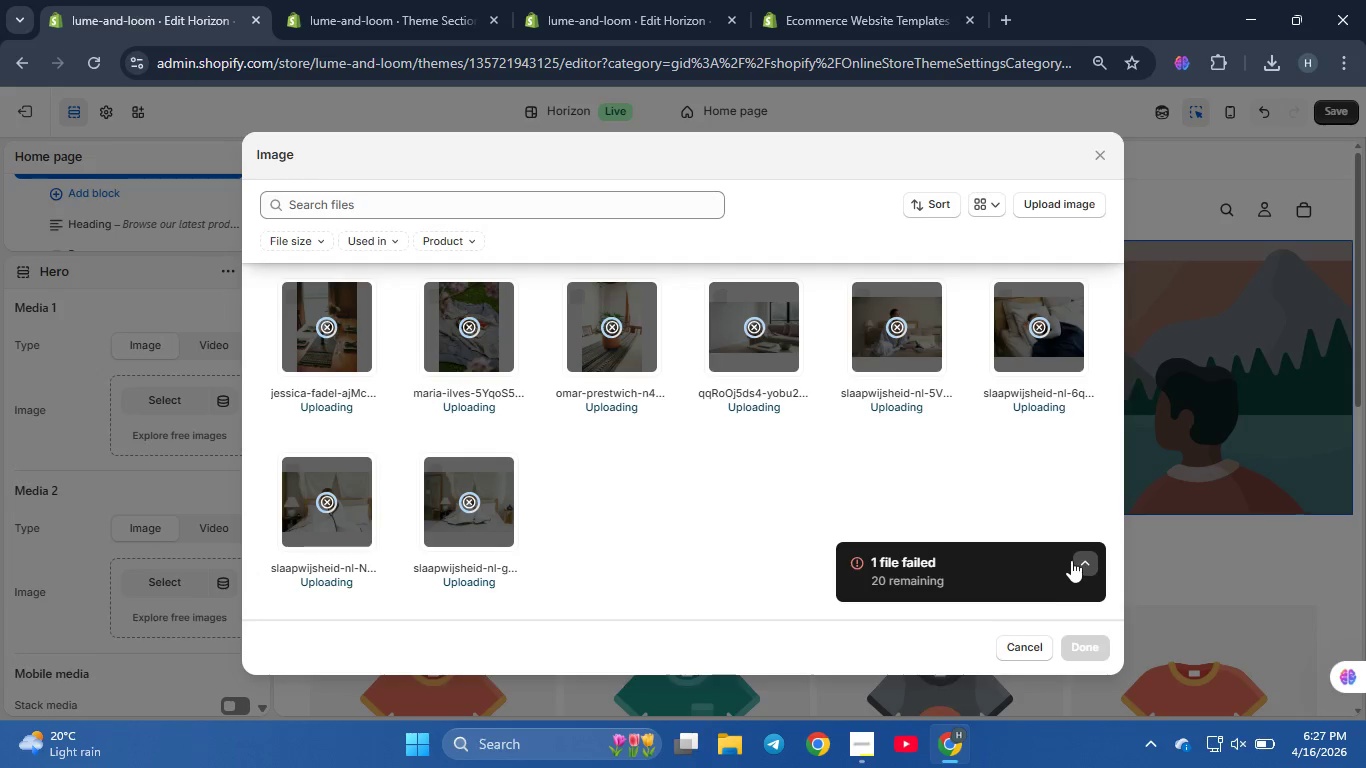 
left_click([1082, 559])
 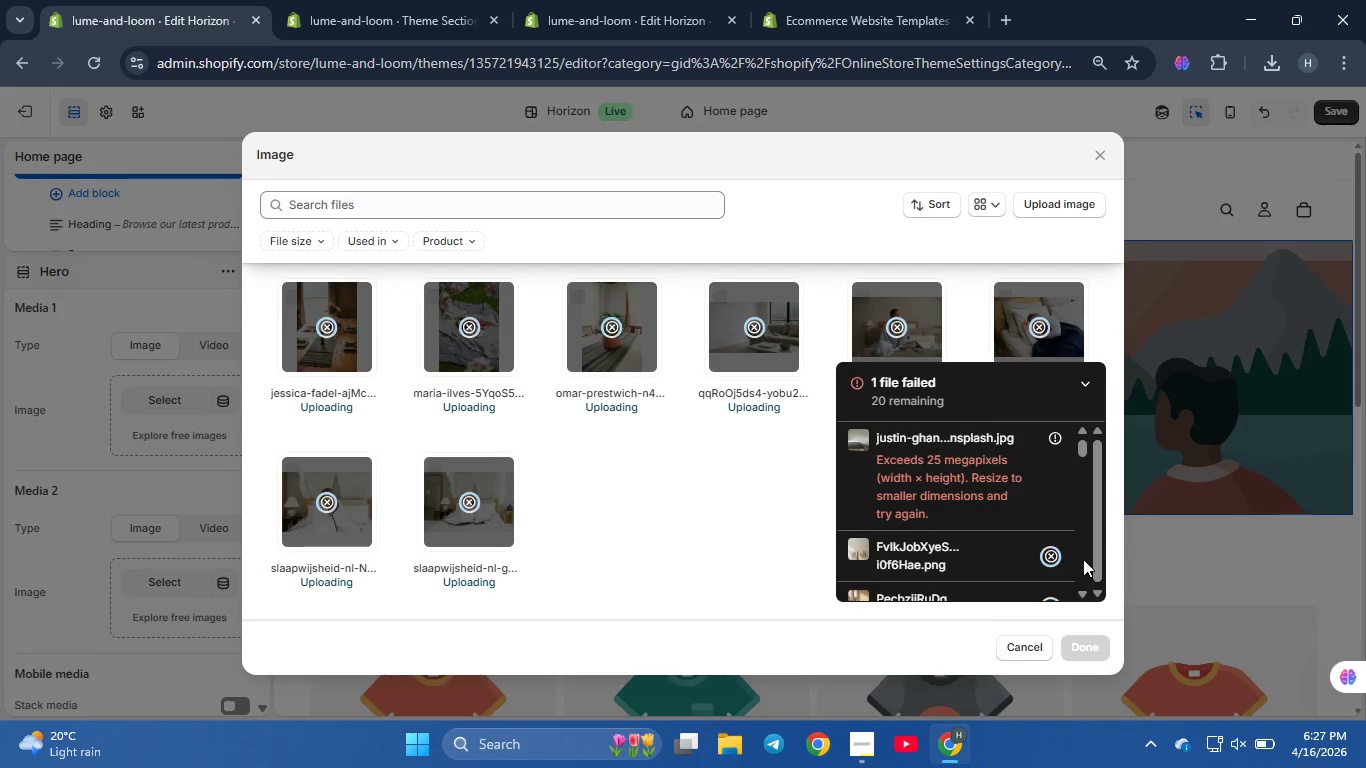 
scroll: coordinate [1008, 527], scroll_direction: down, amount: 18.0
 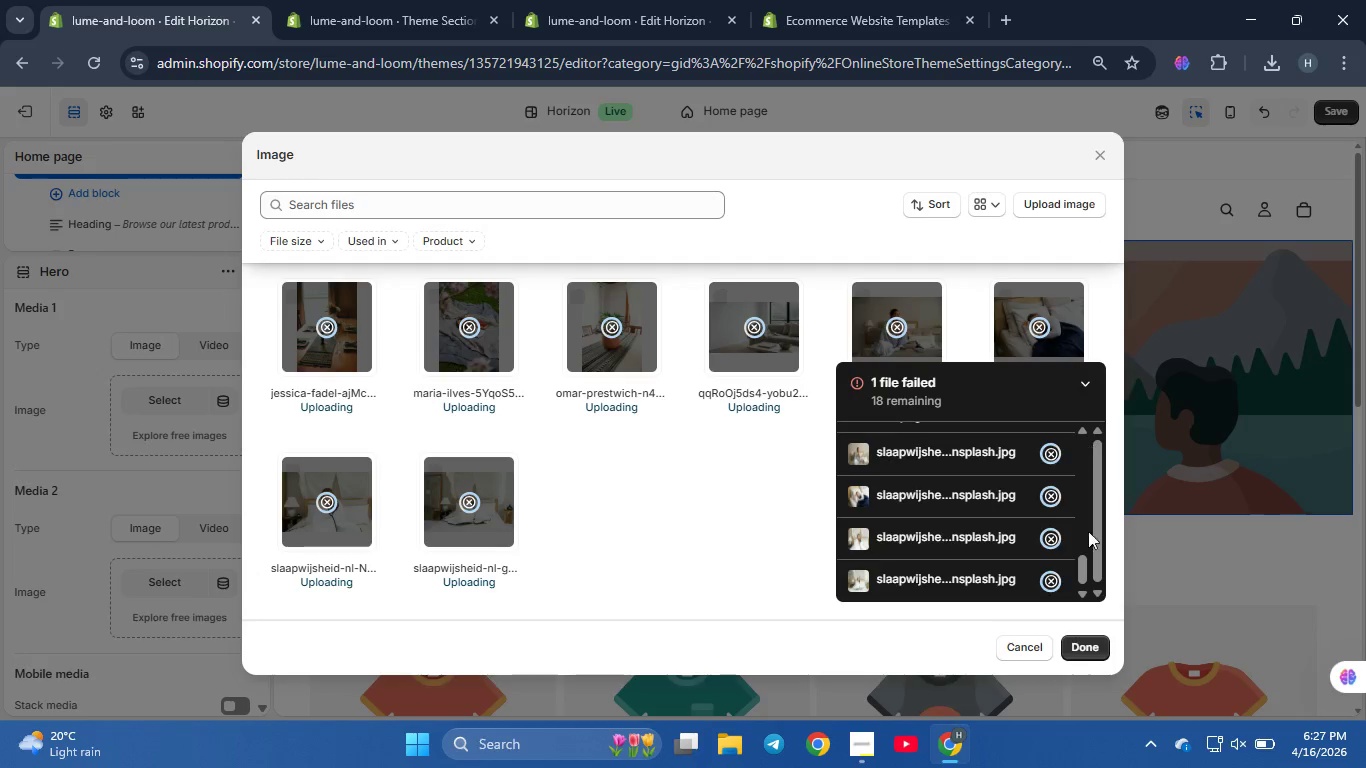 
left_click([1098, 647])
 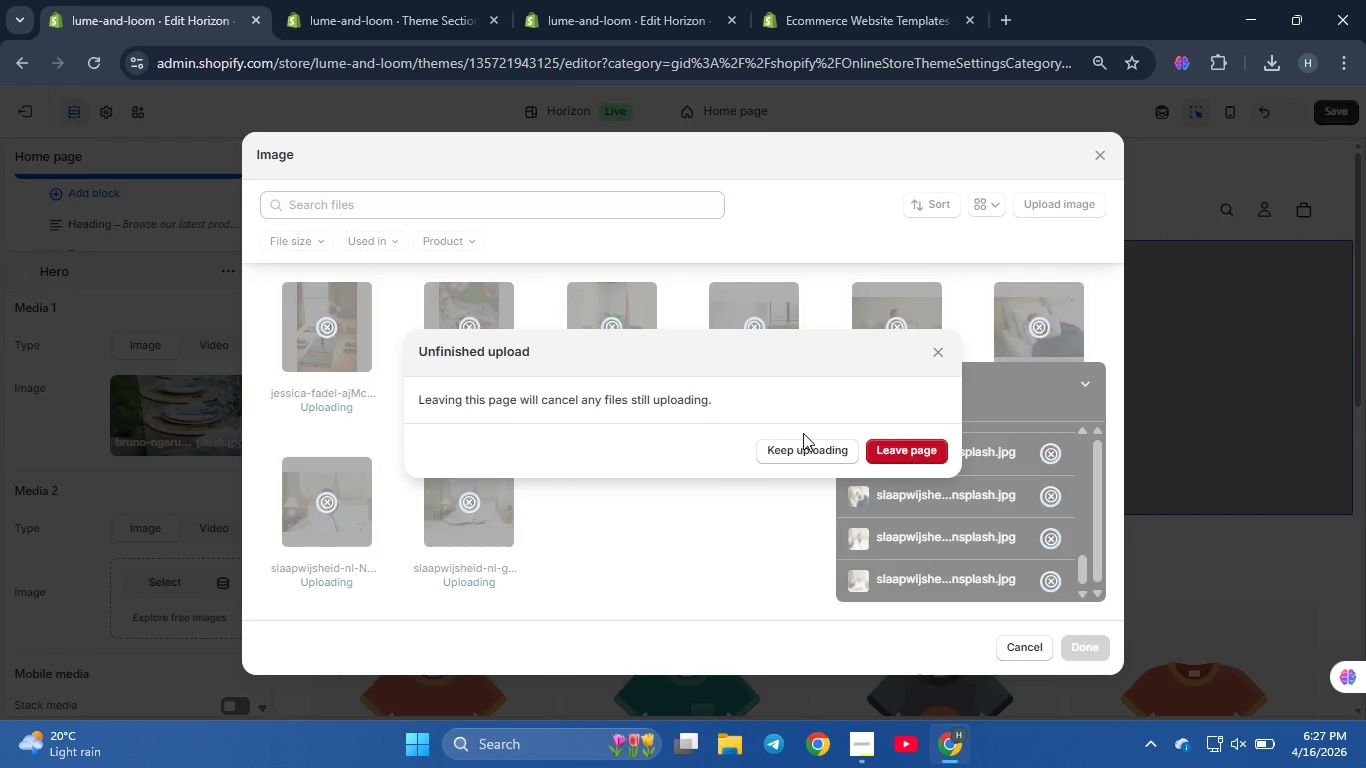 
left_click([799, 451])
 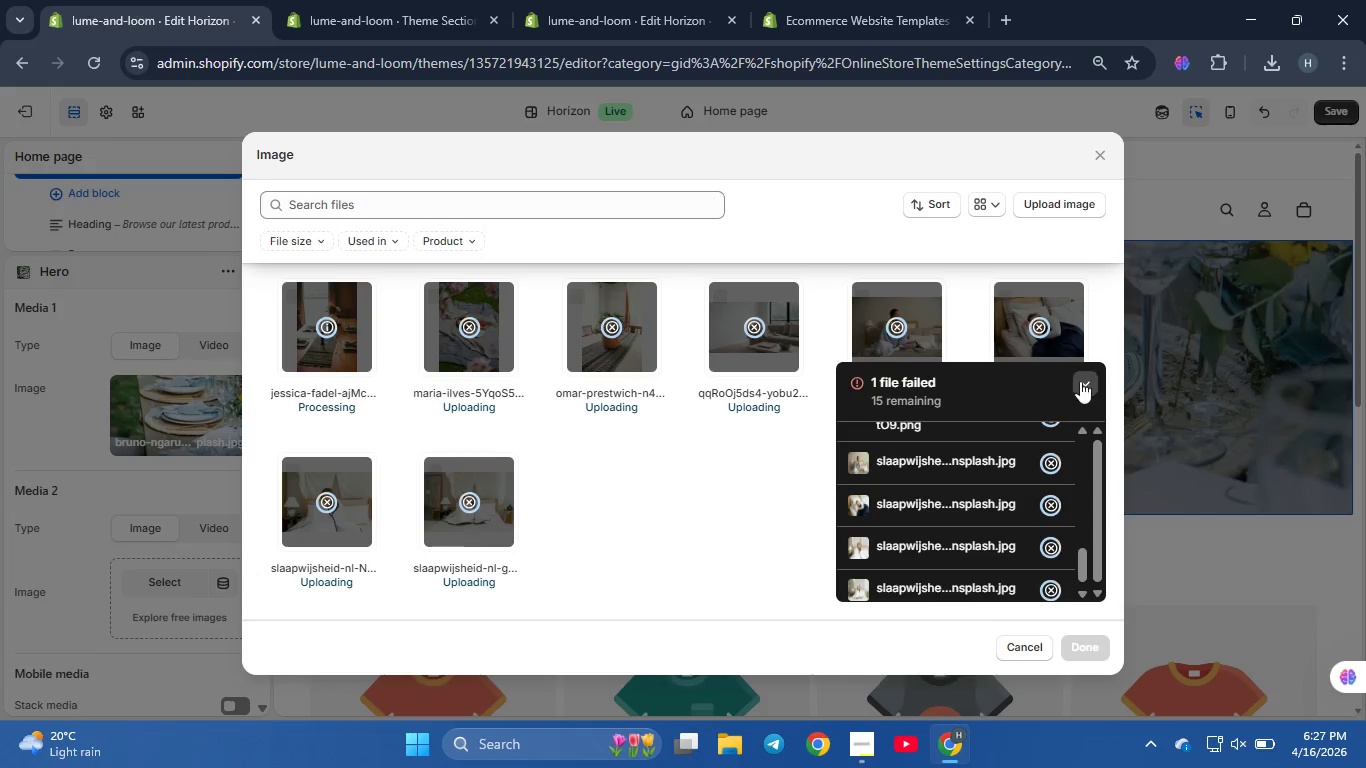 
left_click([1085, 376])
 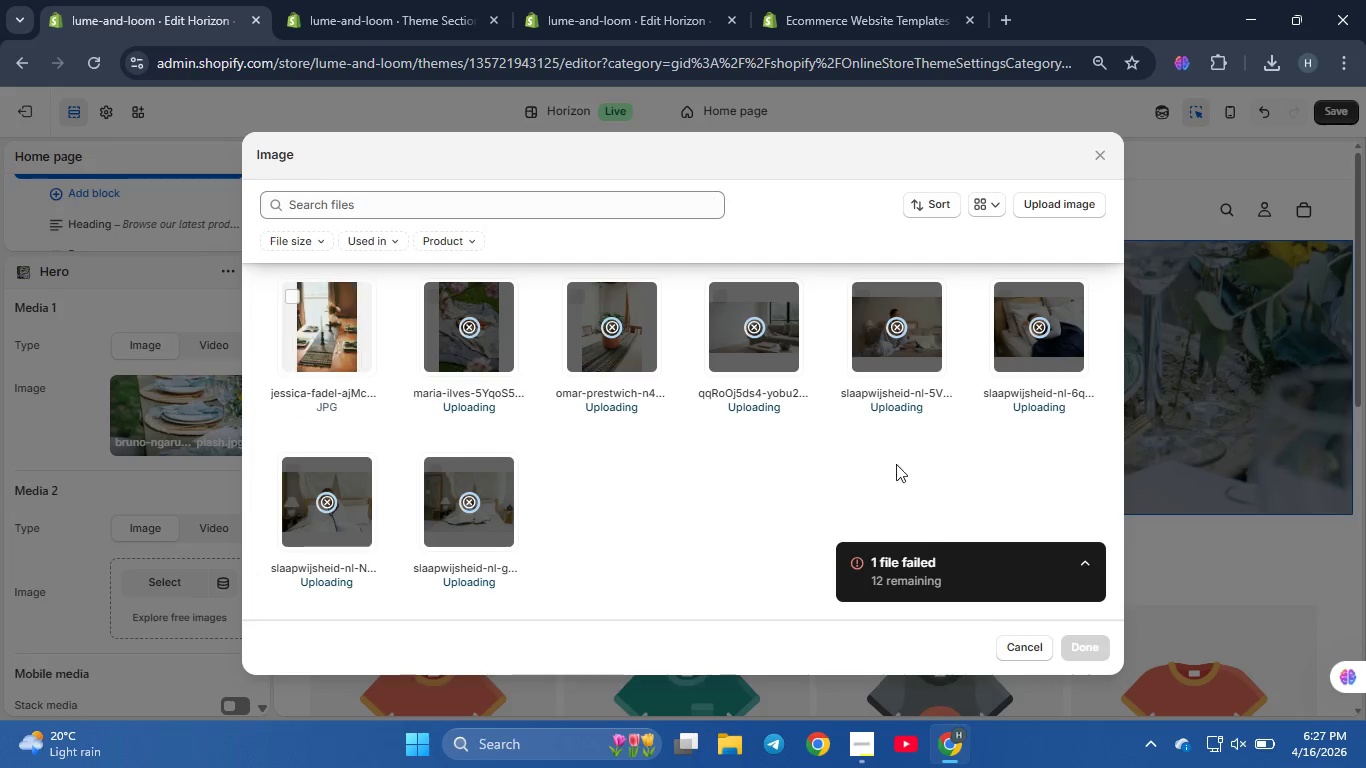 
scroll: coordinate [893, 463], scroll_direction: up, amount: 9.0
 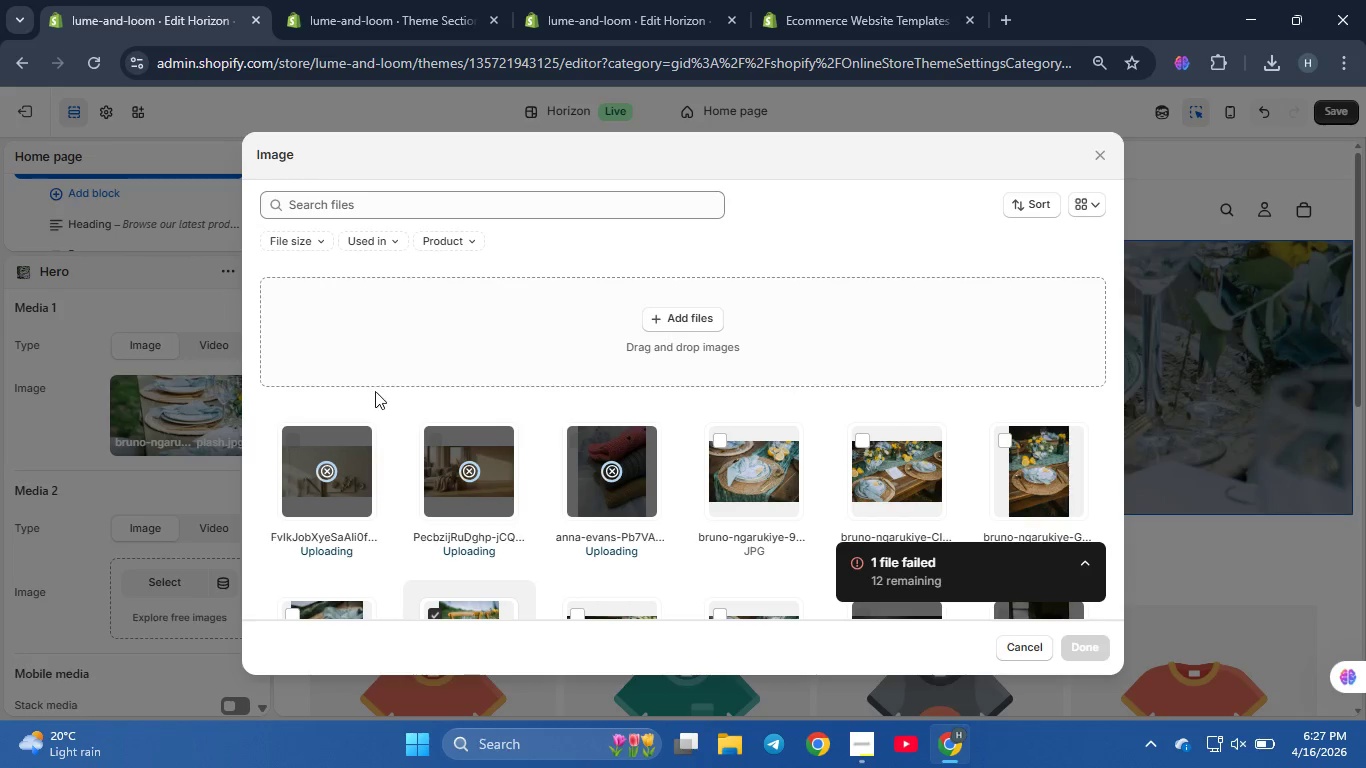 
scroll: coordinate [840, 497], scroll_direction: down, amount: 1.0
 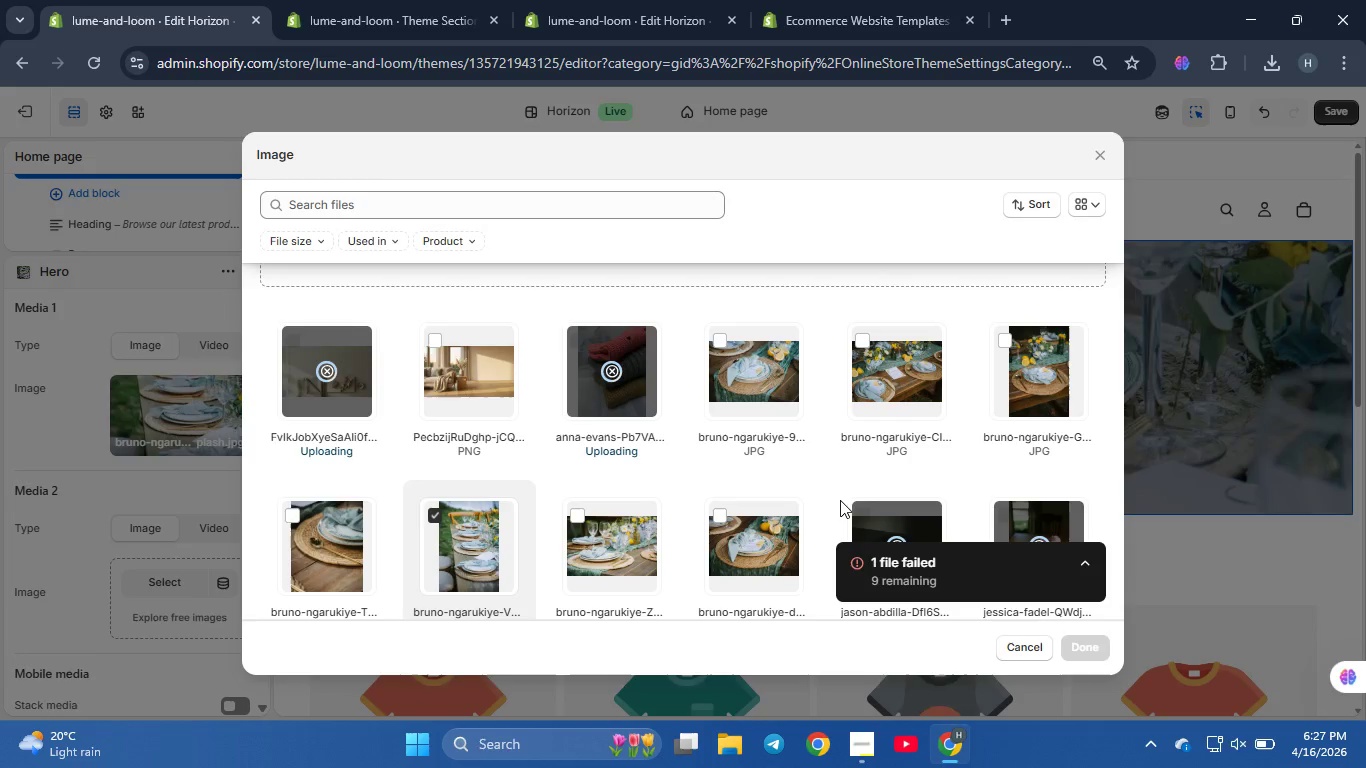 
wait(10.73)
 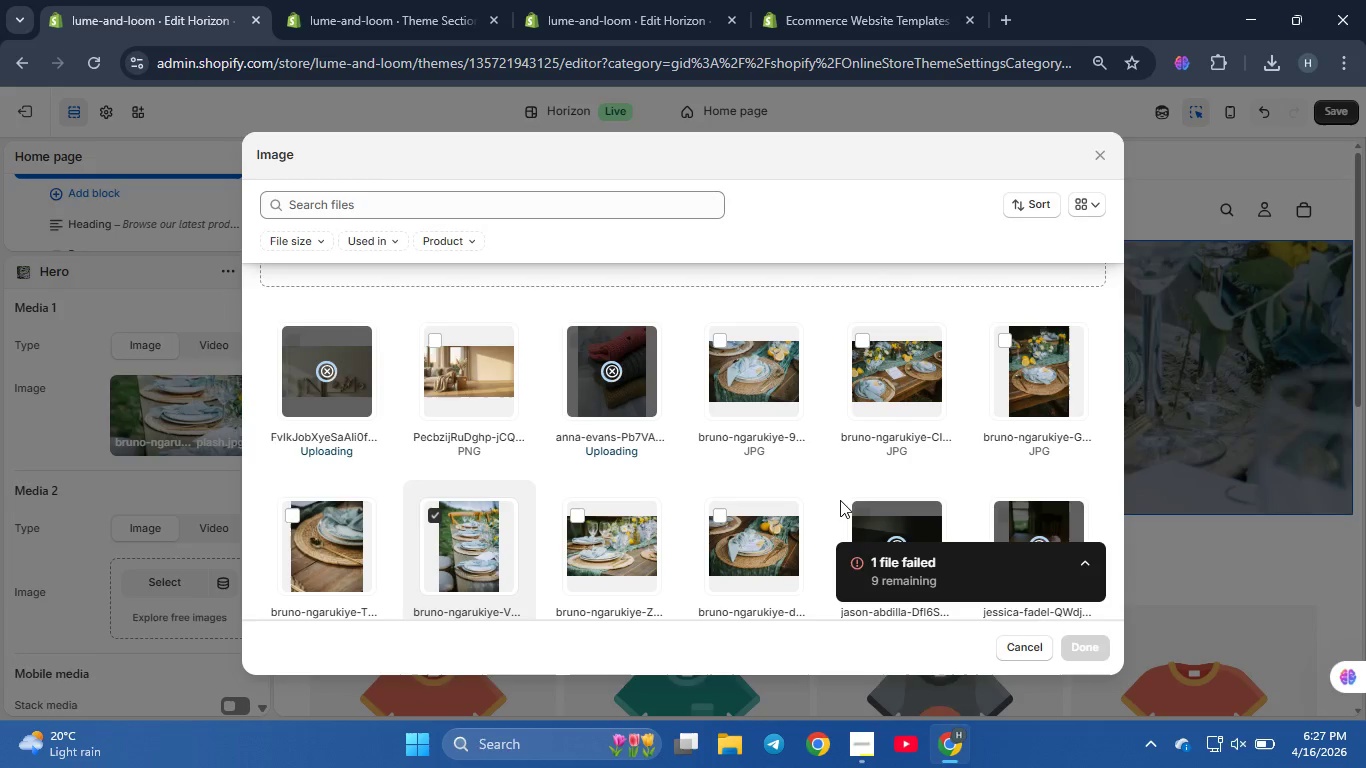 
left_click([434, 342])
 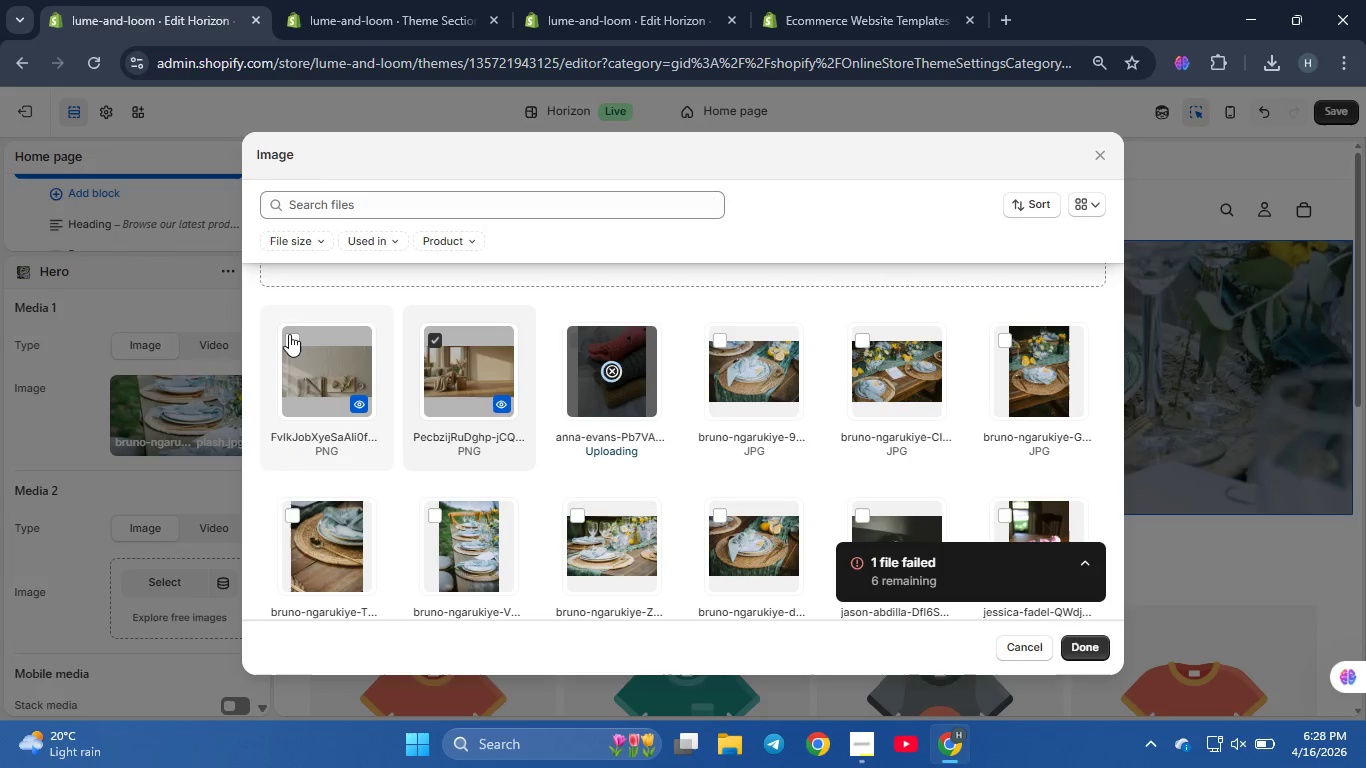 
scroll: coordinate [605, 433], scroll_direction: up, amount: 4.0
 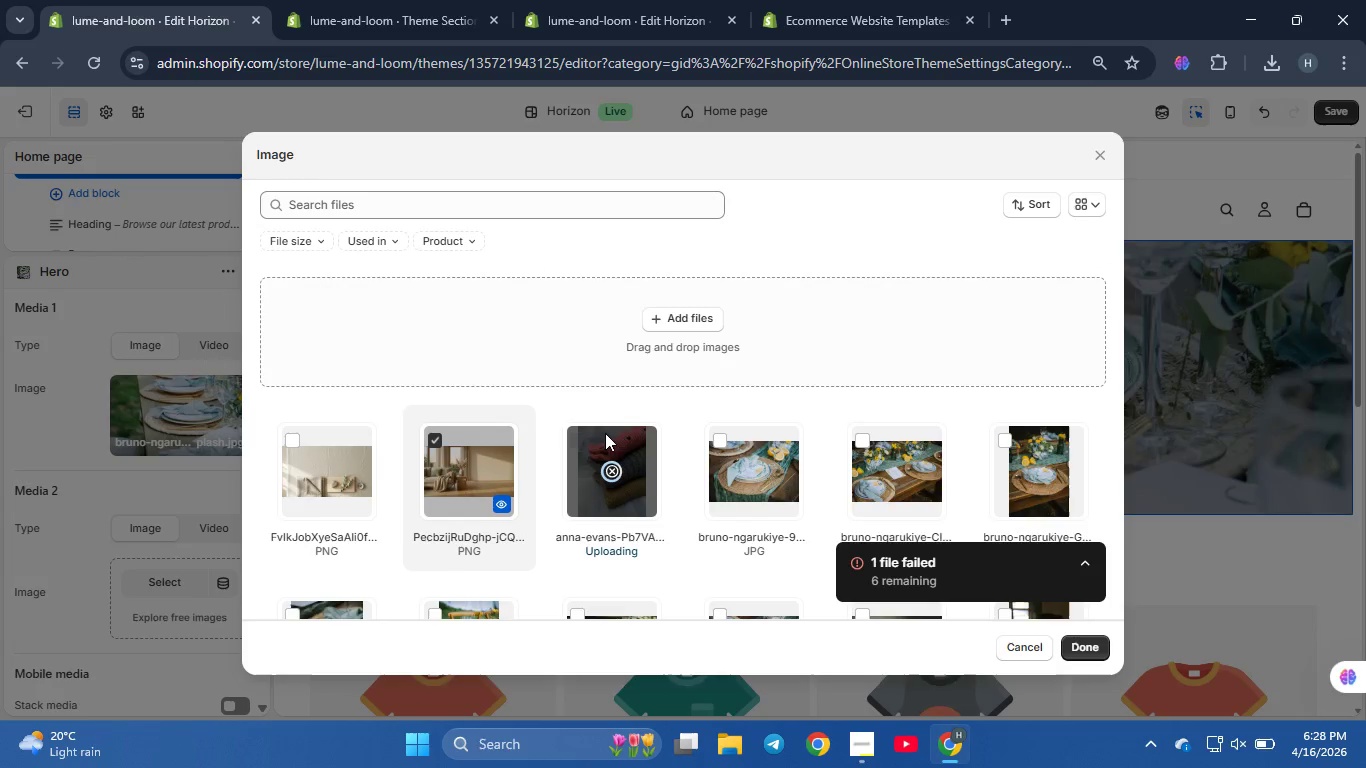 
scroll: coordinate [605, 433], scroll_direction: down, amount: 6.0
 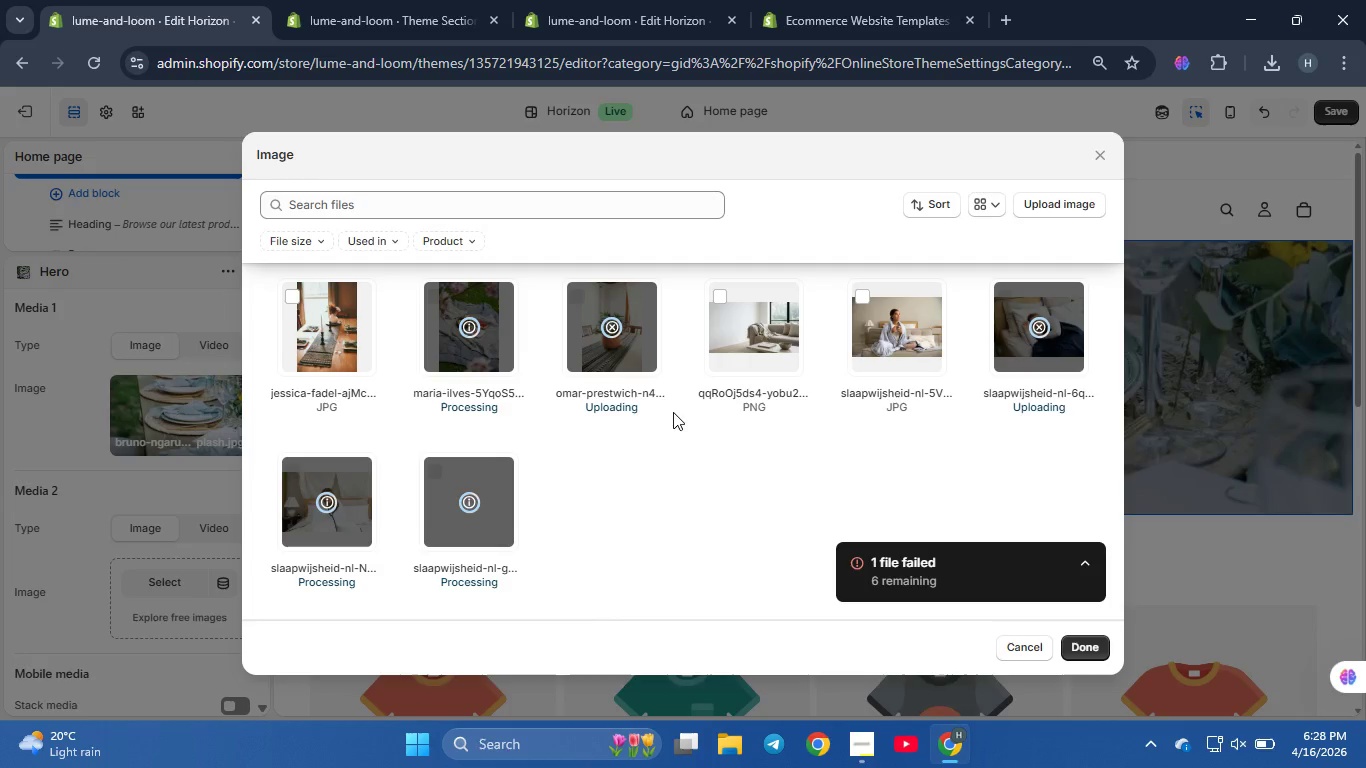 
mouse_move([712, 361])
 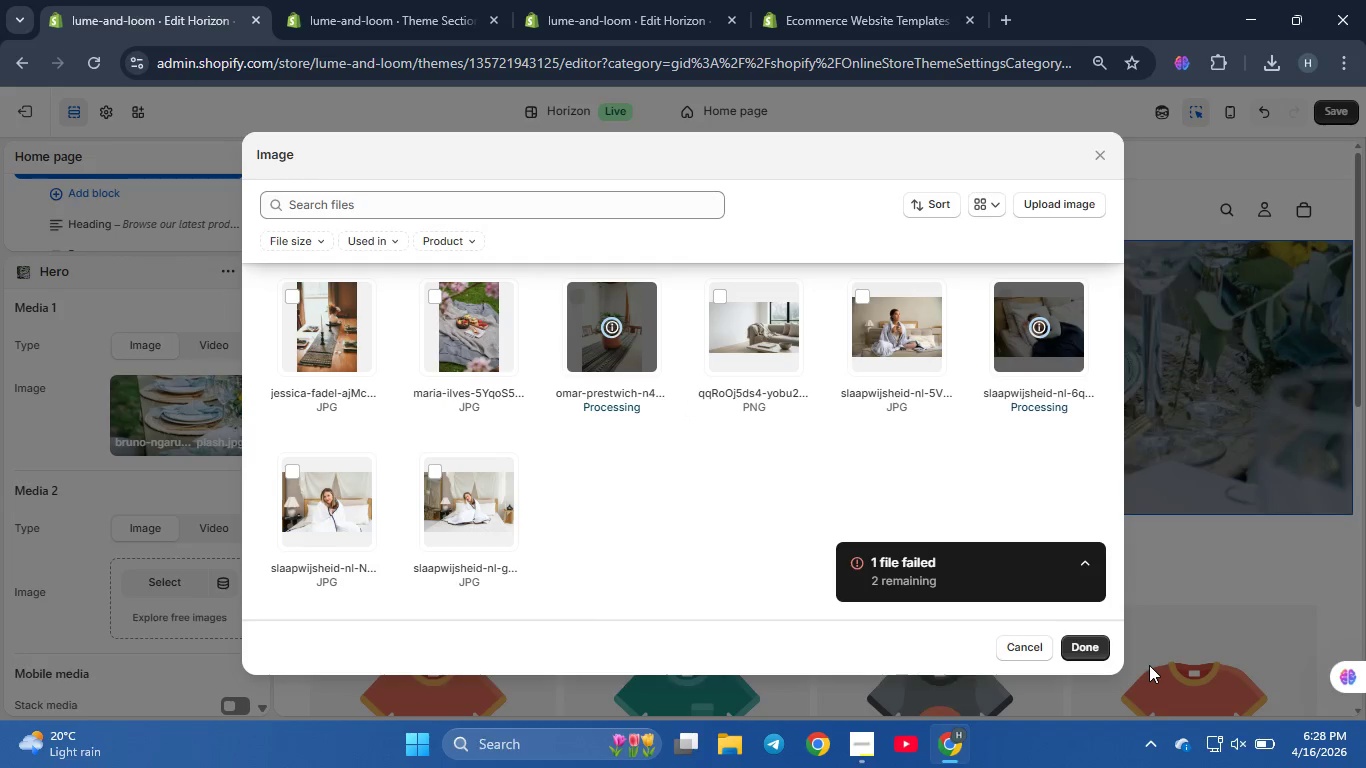 
wait(6.36)
 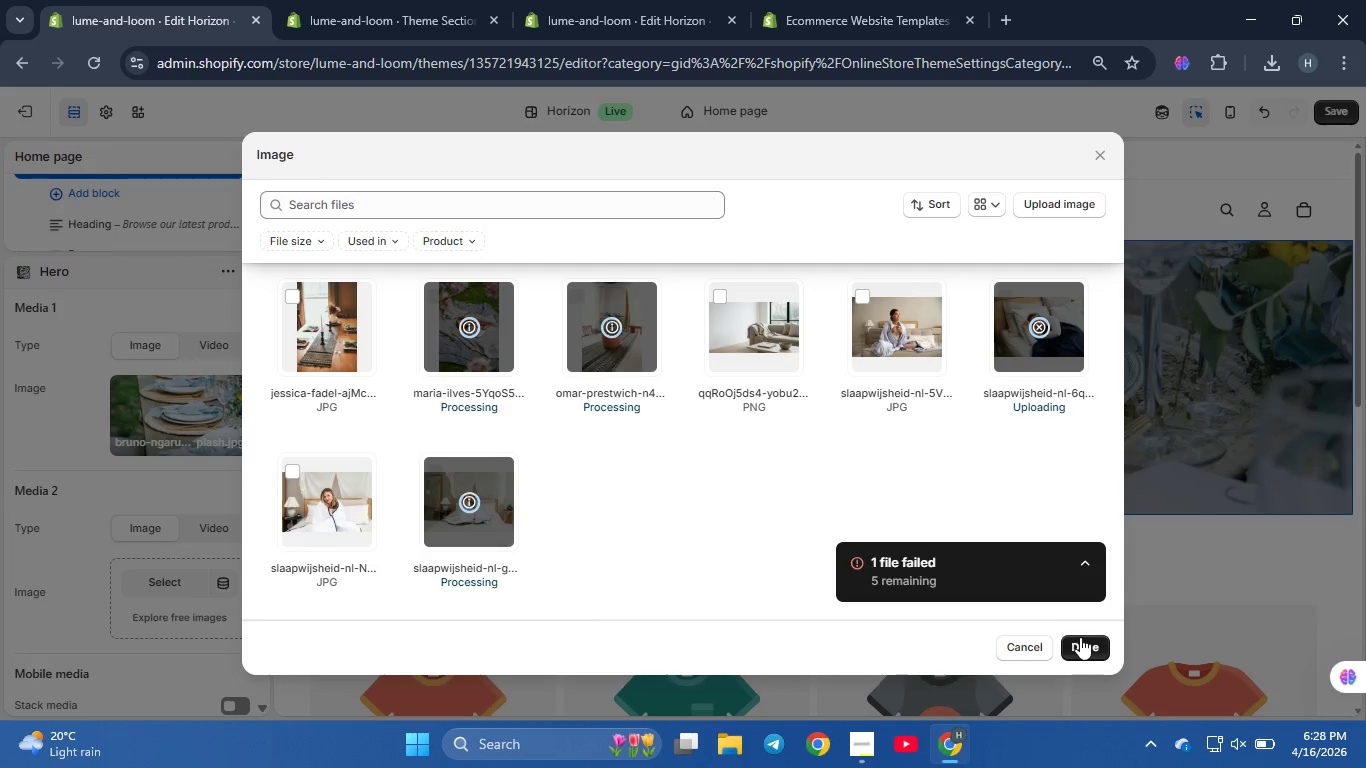 
left_click([1080, 650])
 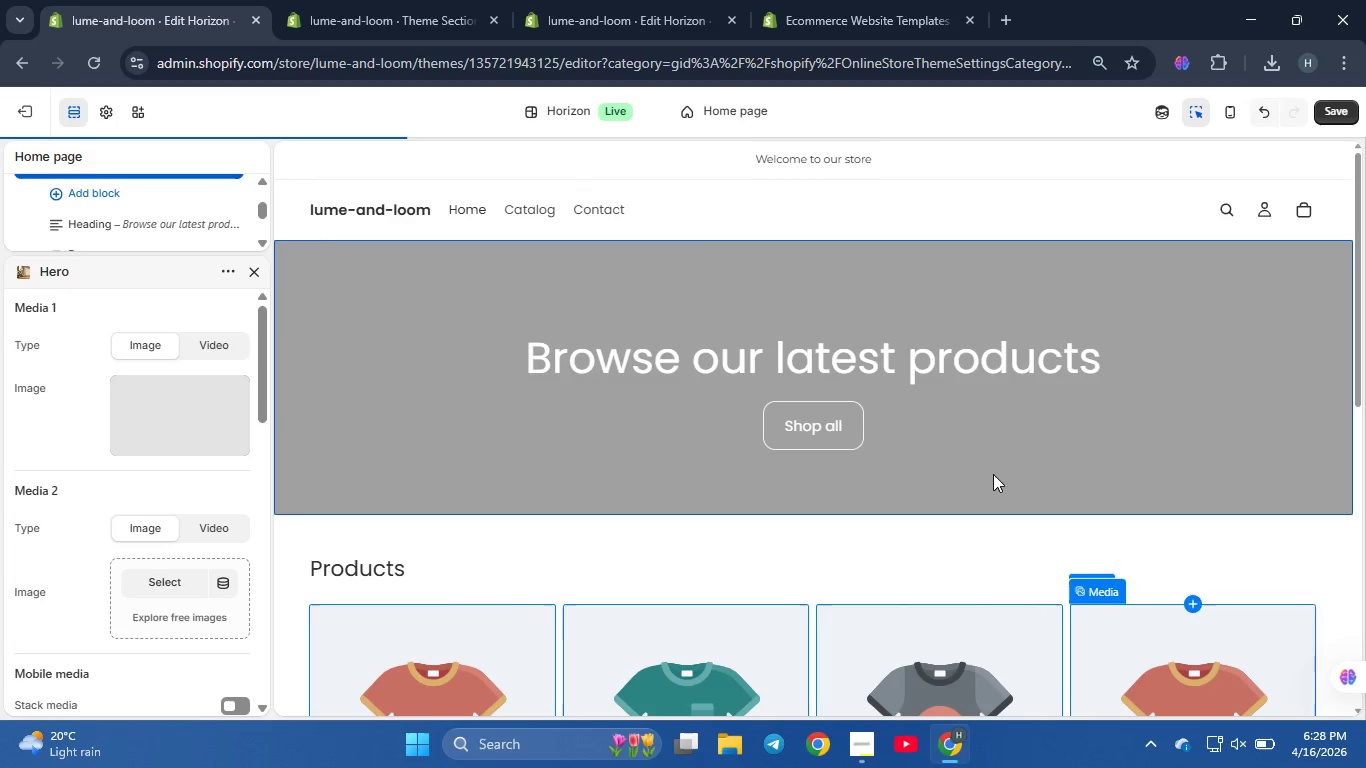 
scroll: coordinate [532, 299], scroll_direction: up, amount: 5.0
 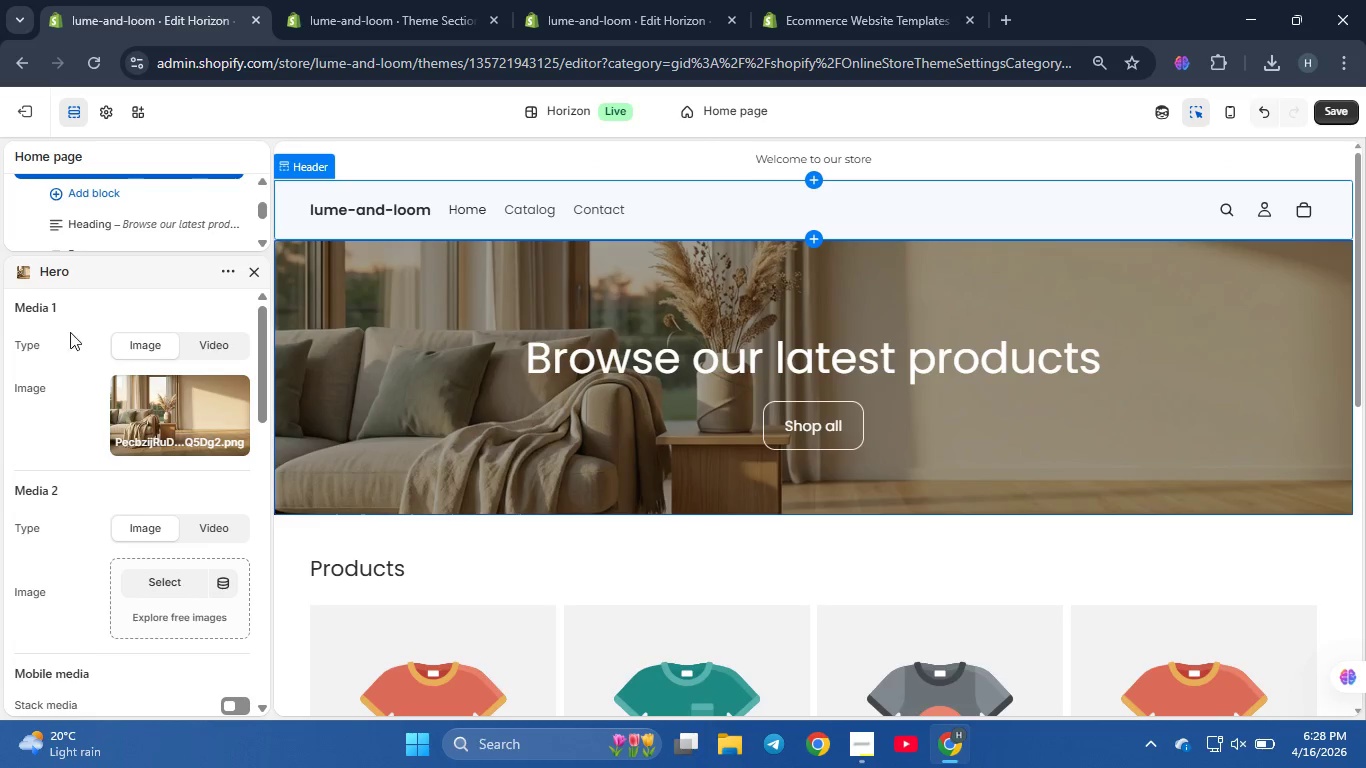 
left_click([256, 266])
 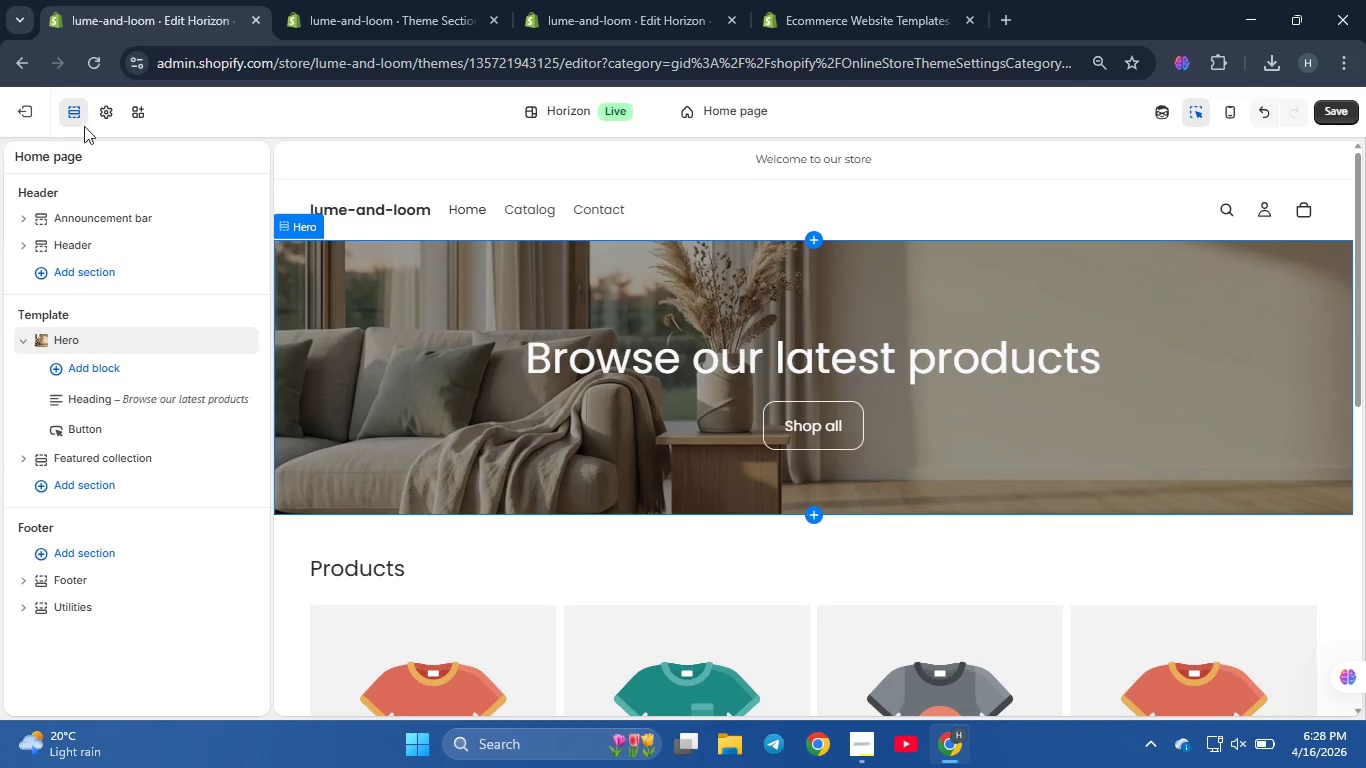 
left_click([114, 105])
 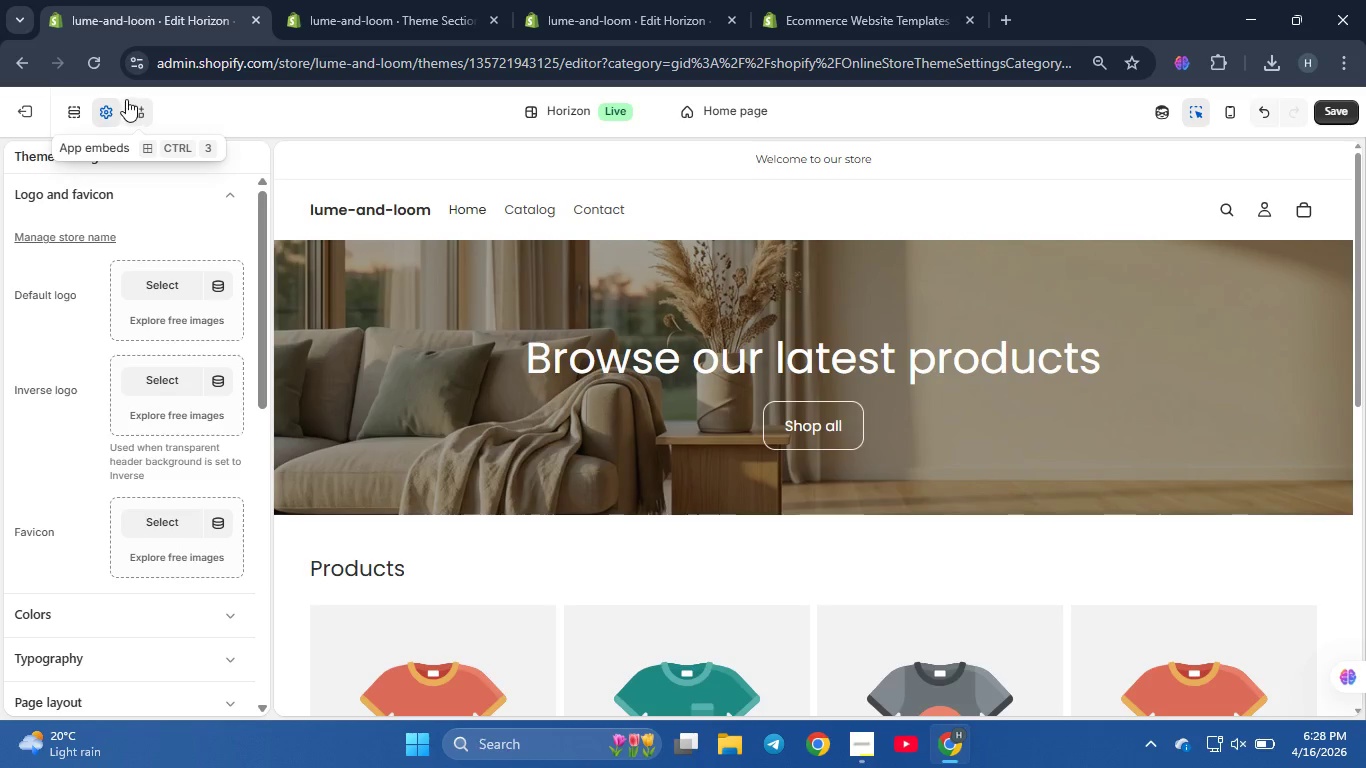 
left_click([71, 106])
 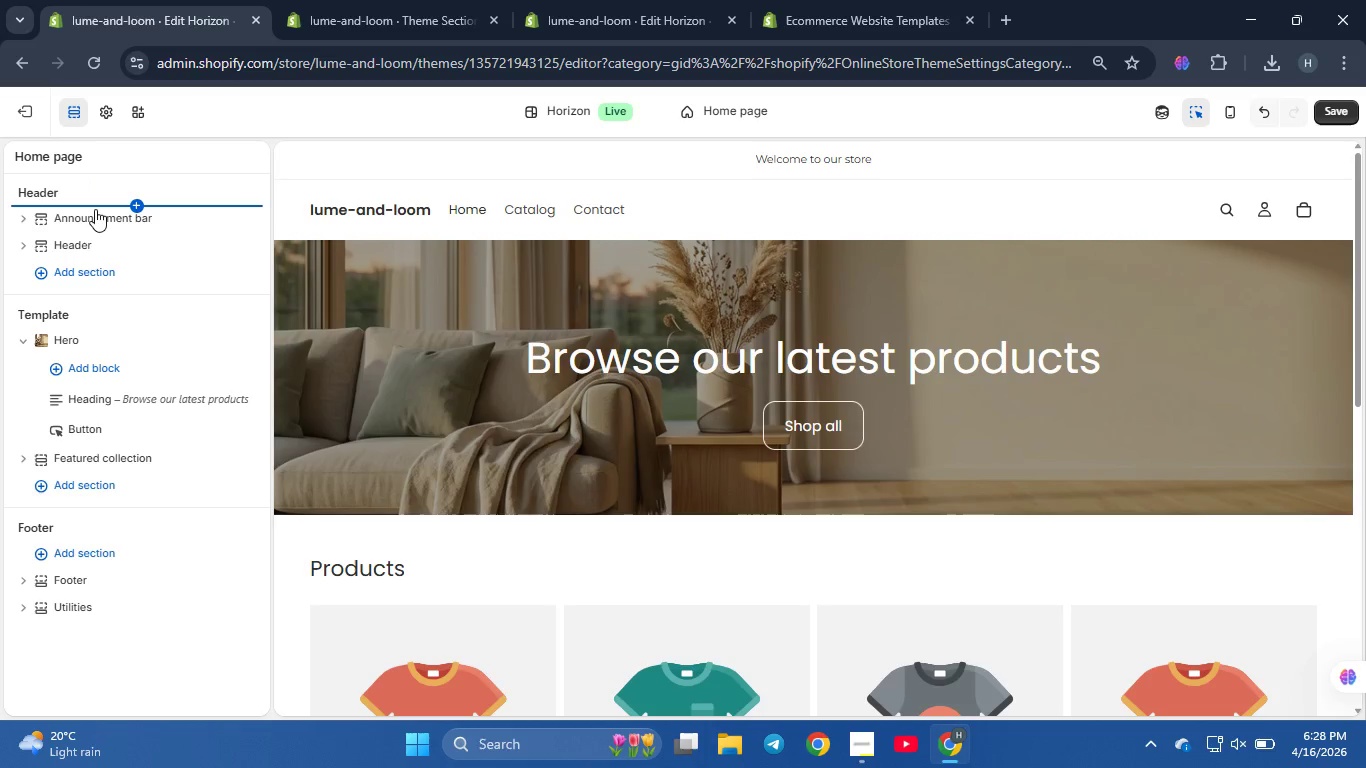 
scroll: coordinate [95, 209], scroll_direction: up, amount: 2.0
 